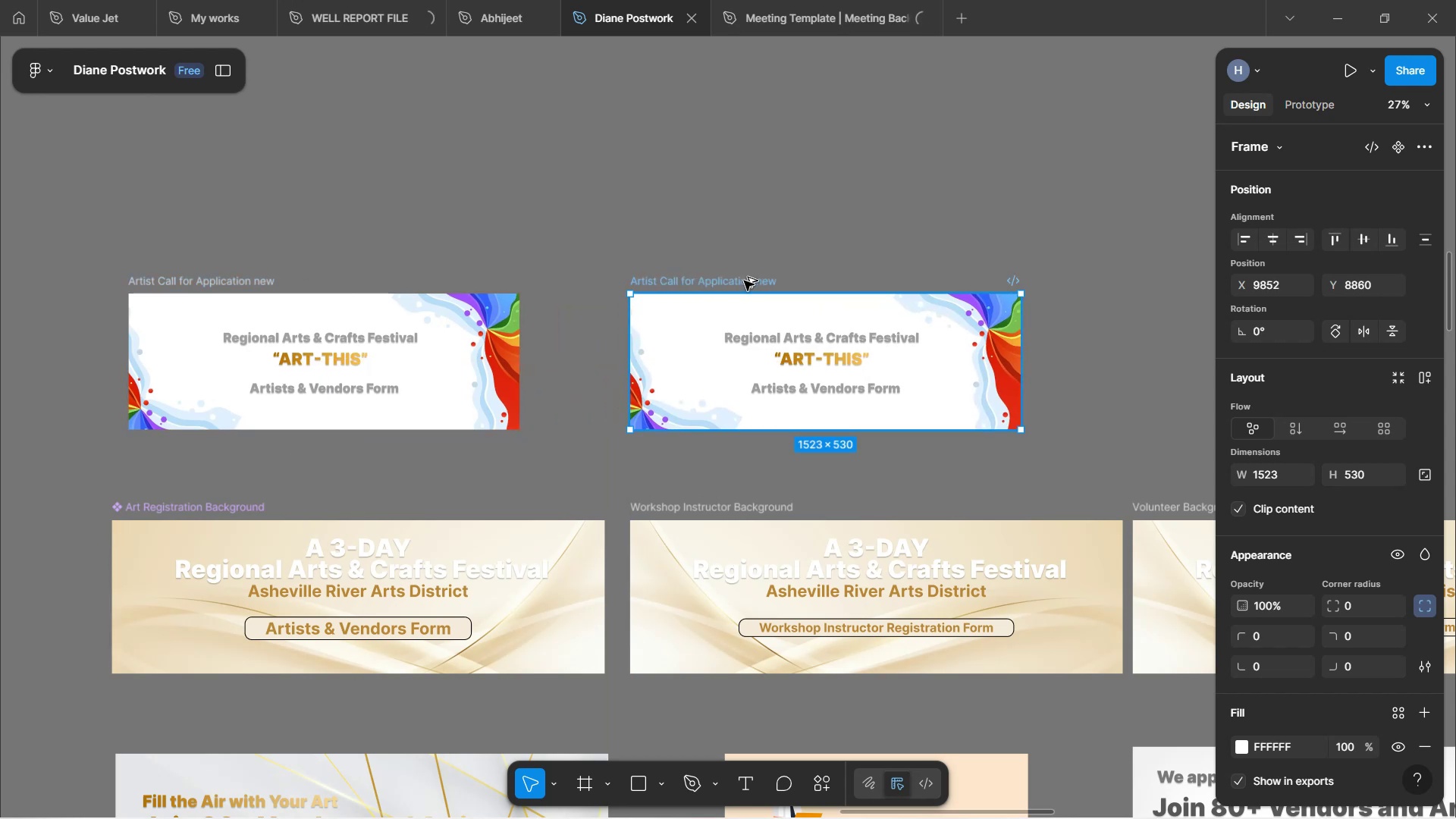 
hold_key(key=AltLeft, duration=1.53)
 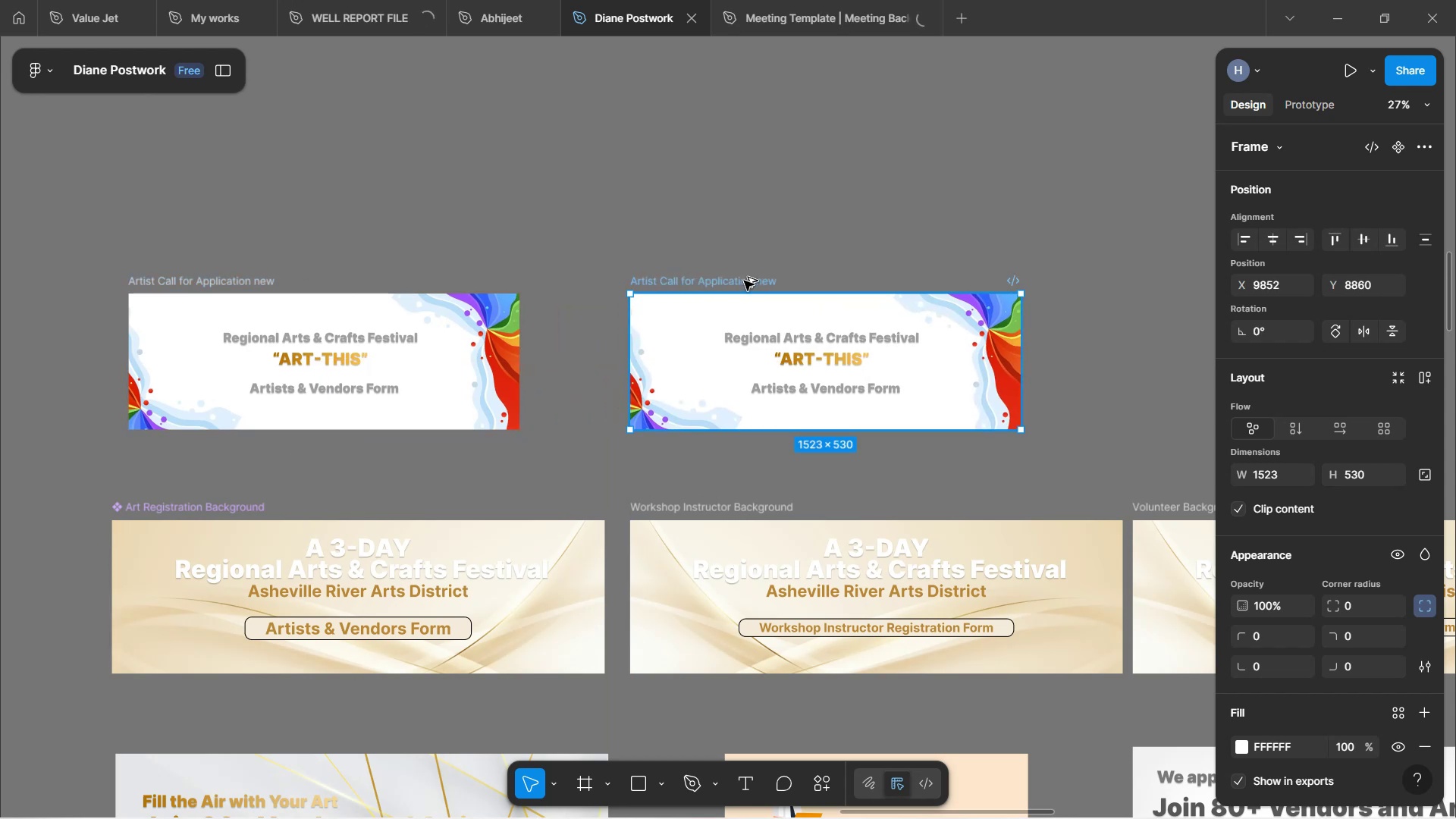 
hold_key(key=AltLeft, duration=0.63)
 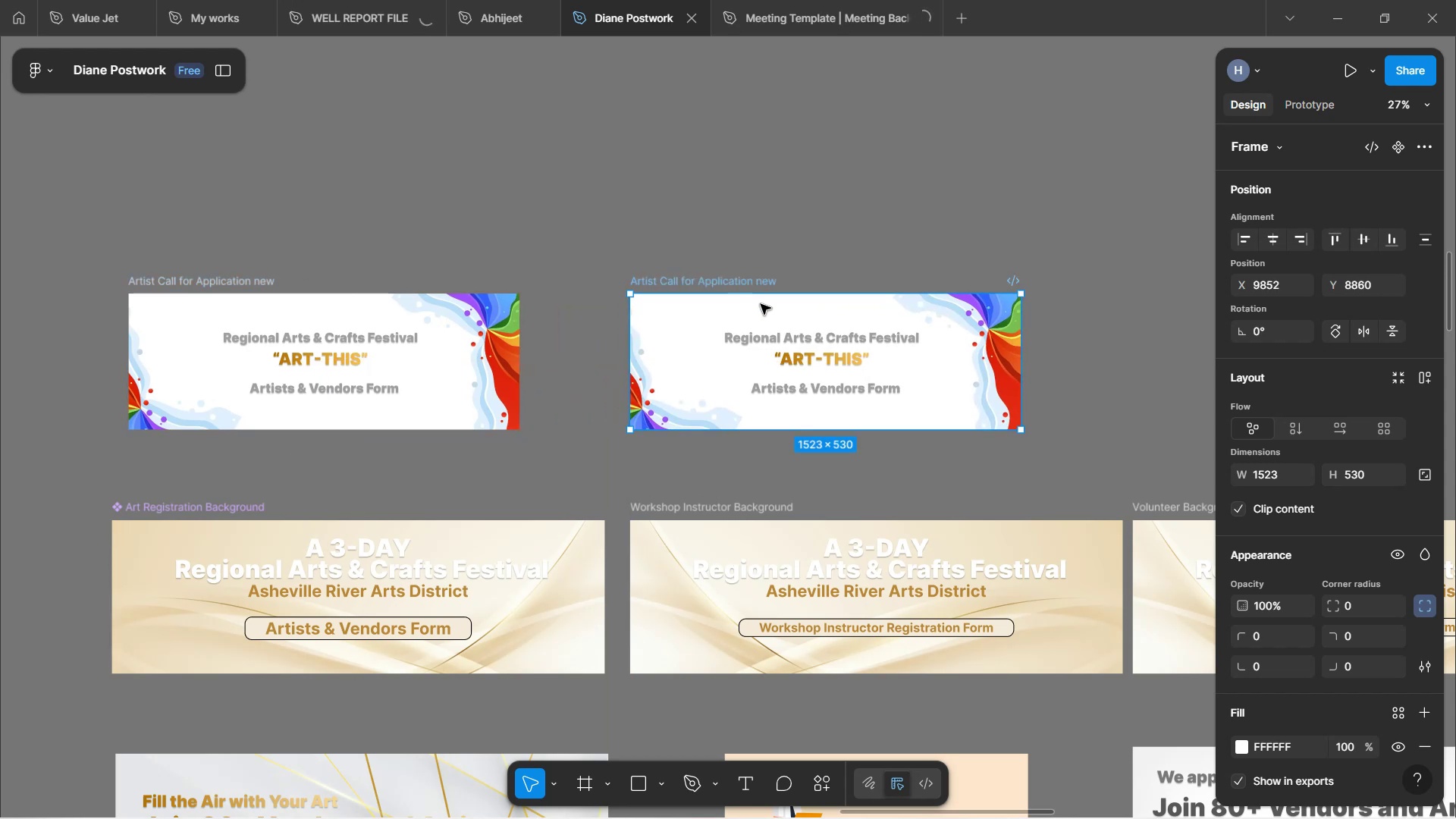 
hold_key(key=ControlLeft, duration=1.53)
scroll: coordinate [808, 366], scroll_direction: up, amount: 2.0
 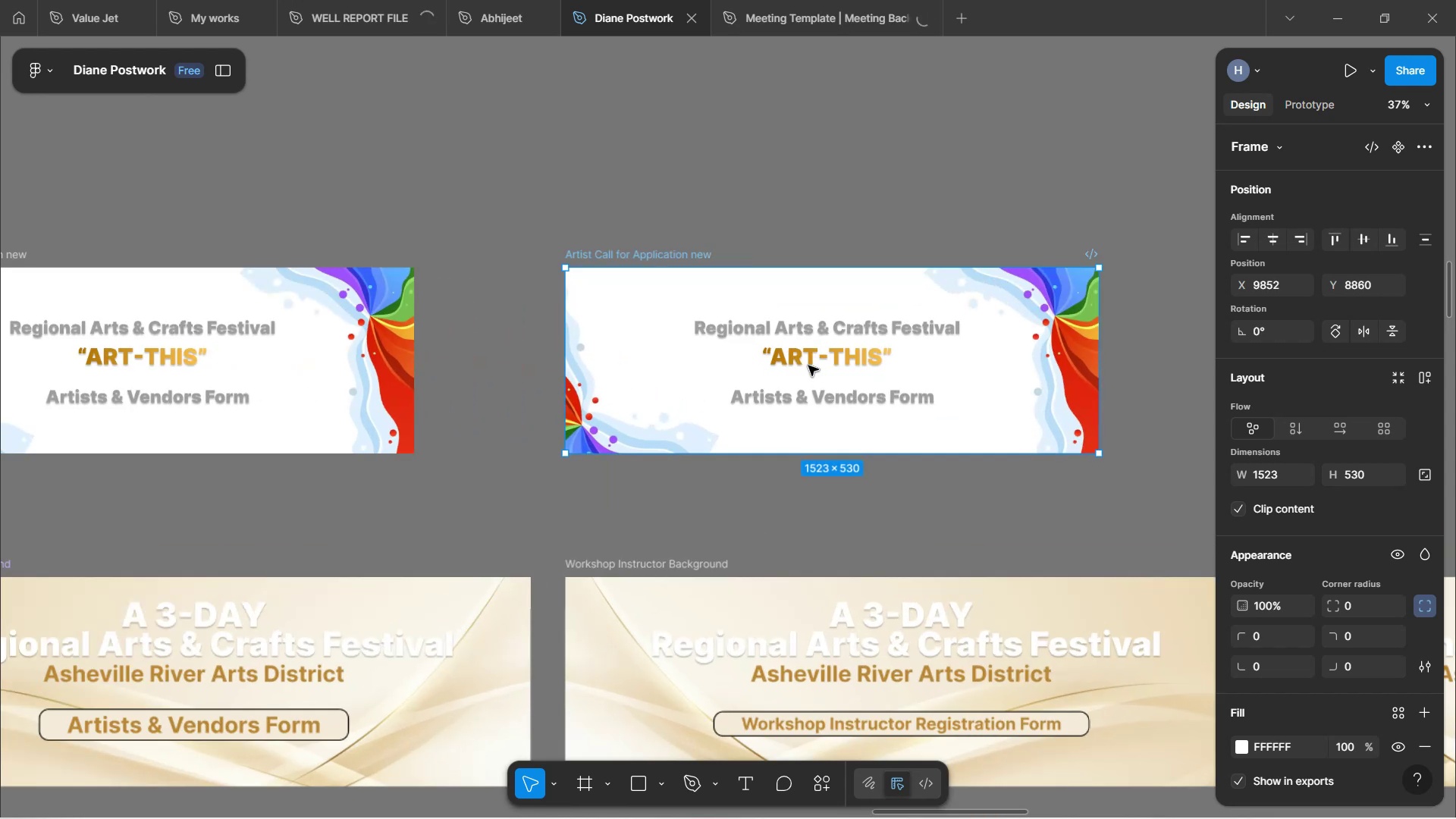 
hold_key(key=ControlLeft, duration=0.92)
scroll: coordinate [809, 369], scroll_direction: up, amount: 1.0
 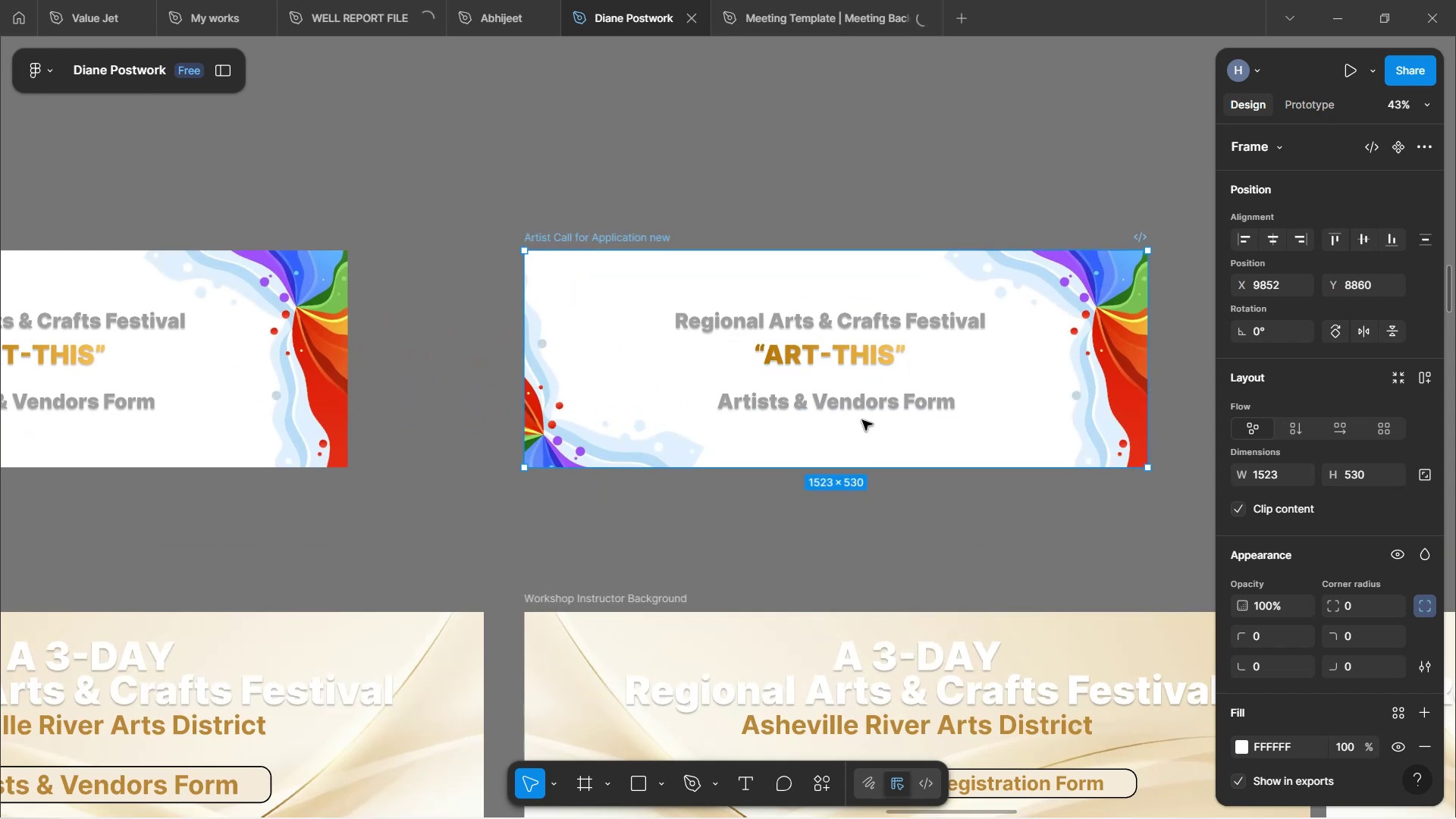 
left_click([862, 413])
 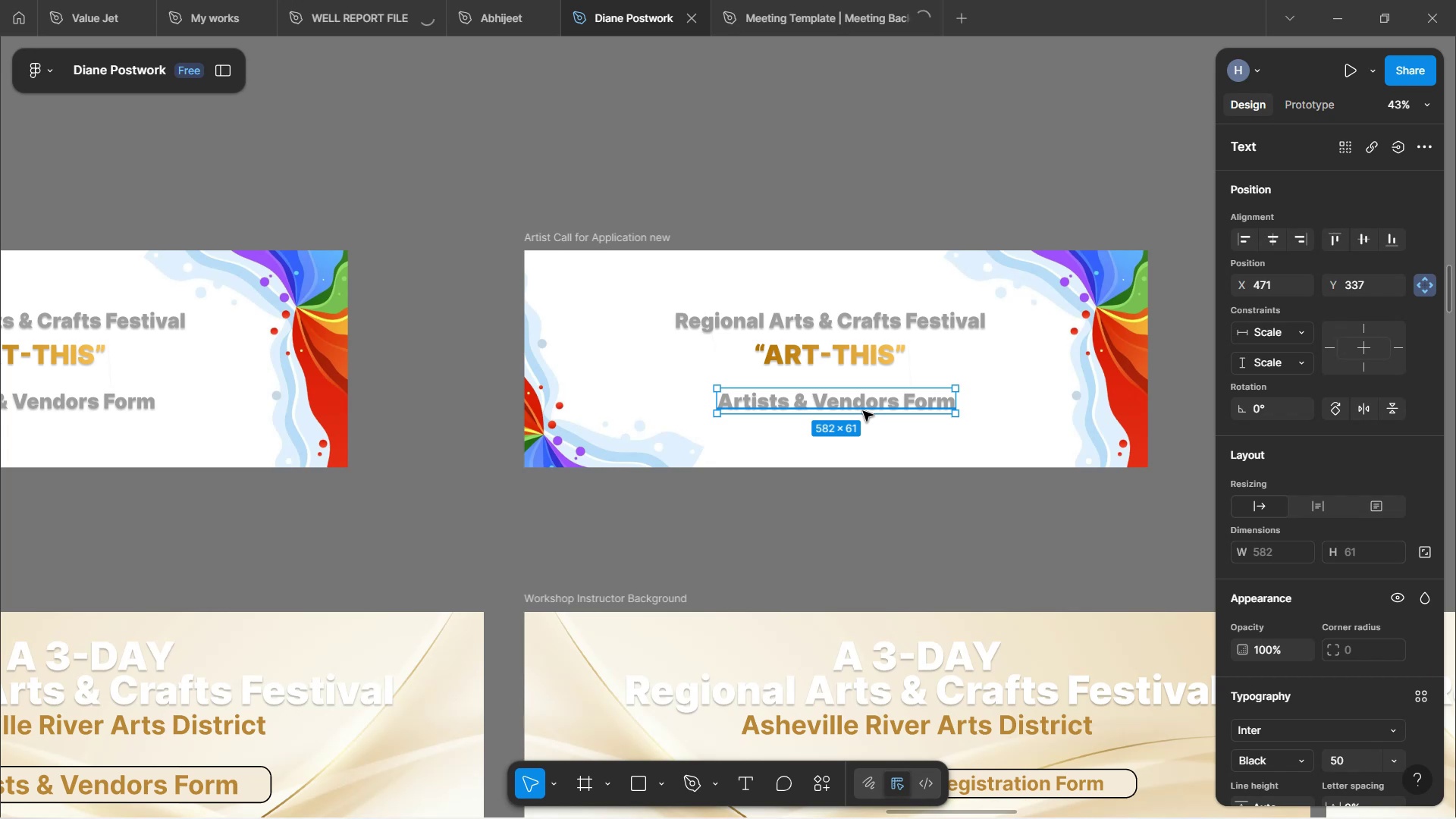 
double_click([863, 411])
 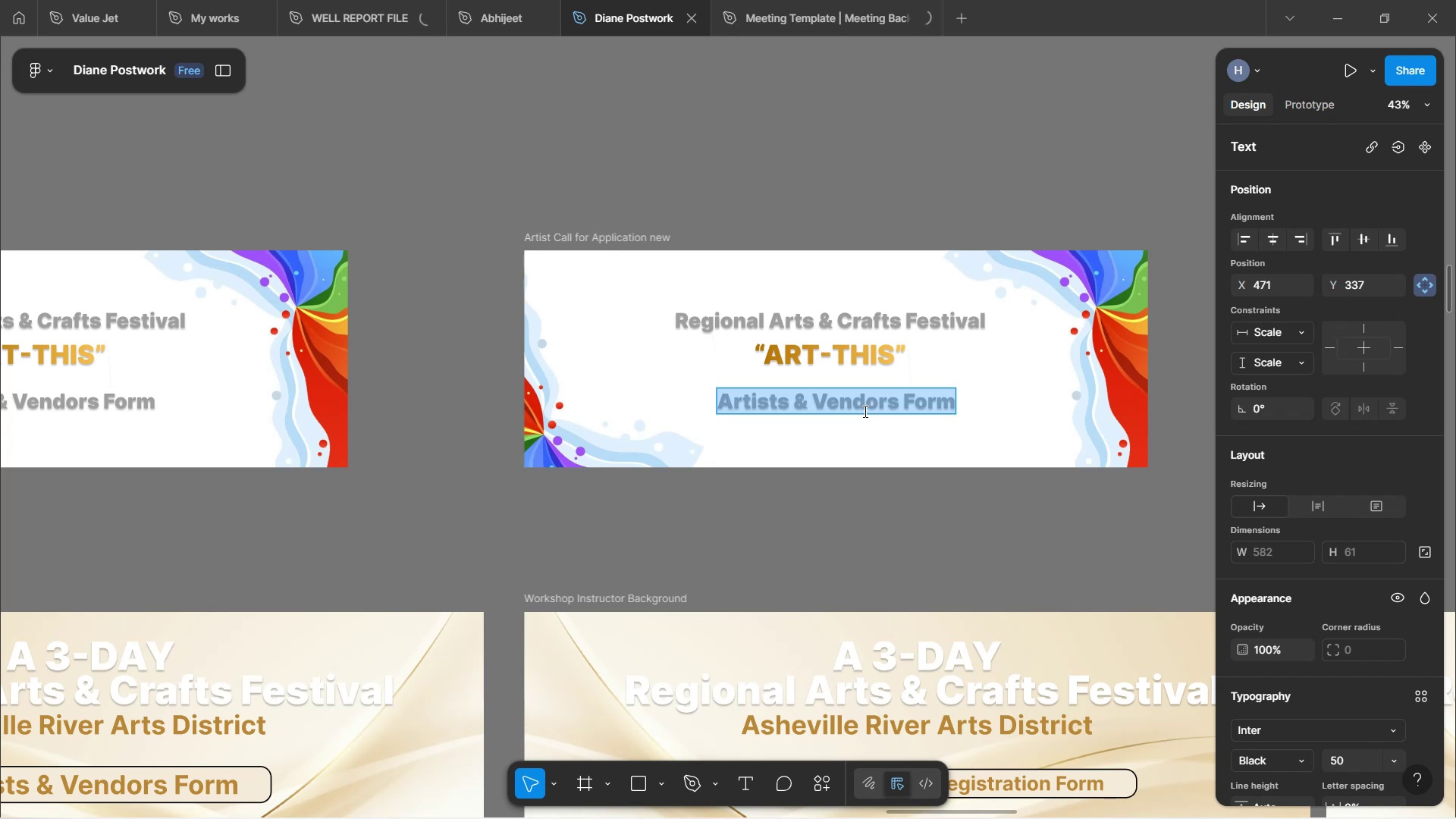 
type(Workshop Insstructo)
key(Backspace)
key(Backspace)
key(Backspace)
key(Backspace)
key(Backspace)
key(Backspace)
key(Backspace)
type(tructor Registration Form)
 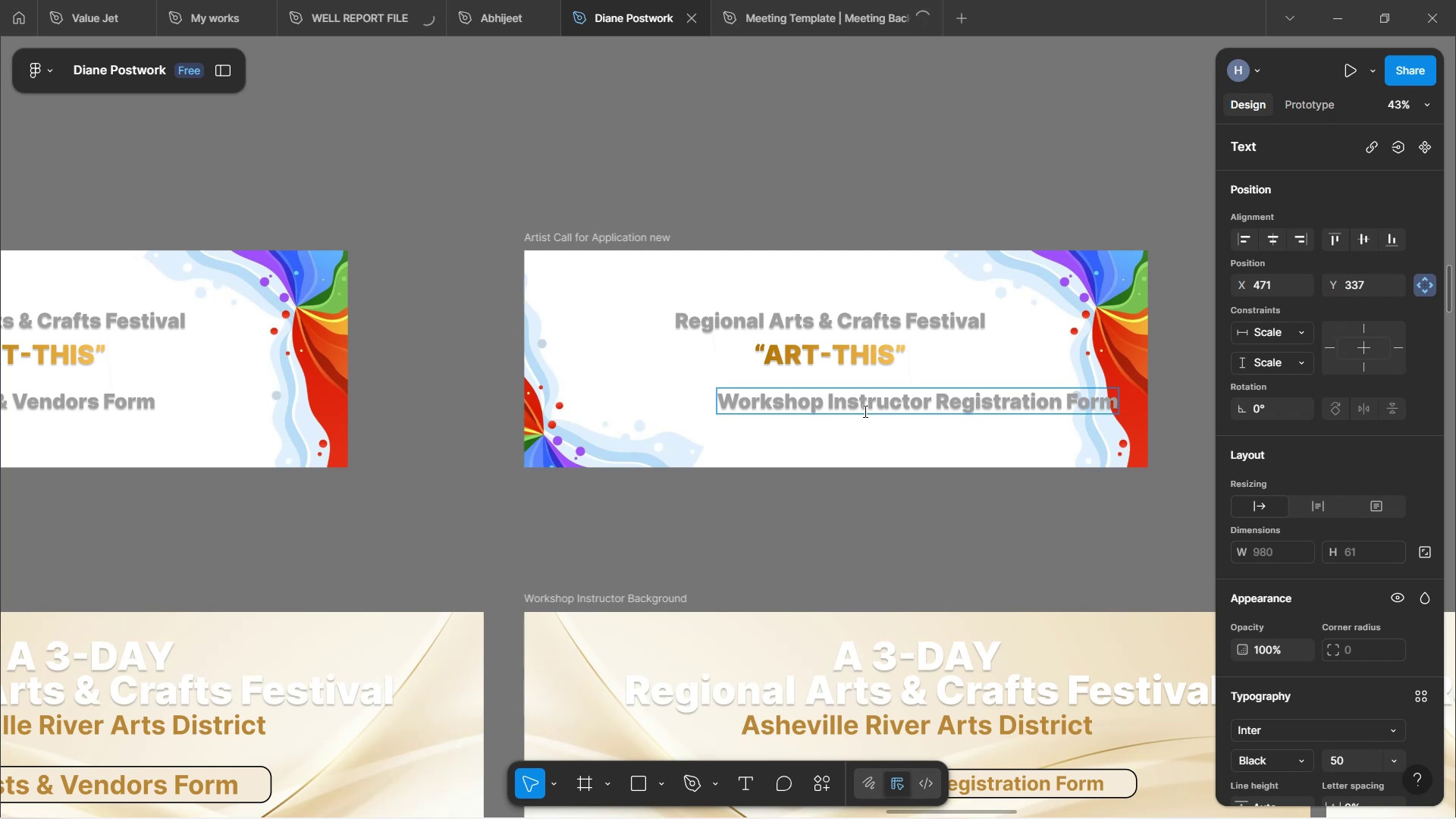 
scroll: coordinate [824, 385], scroll_direction: down, amount: 1.0
 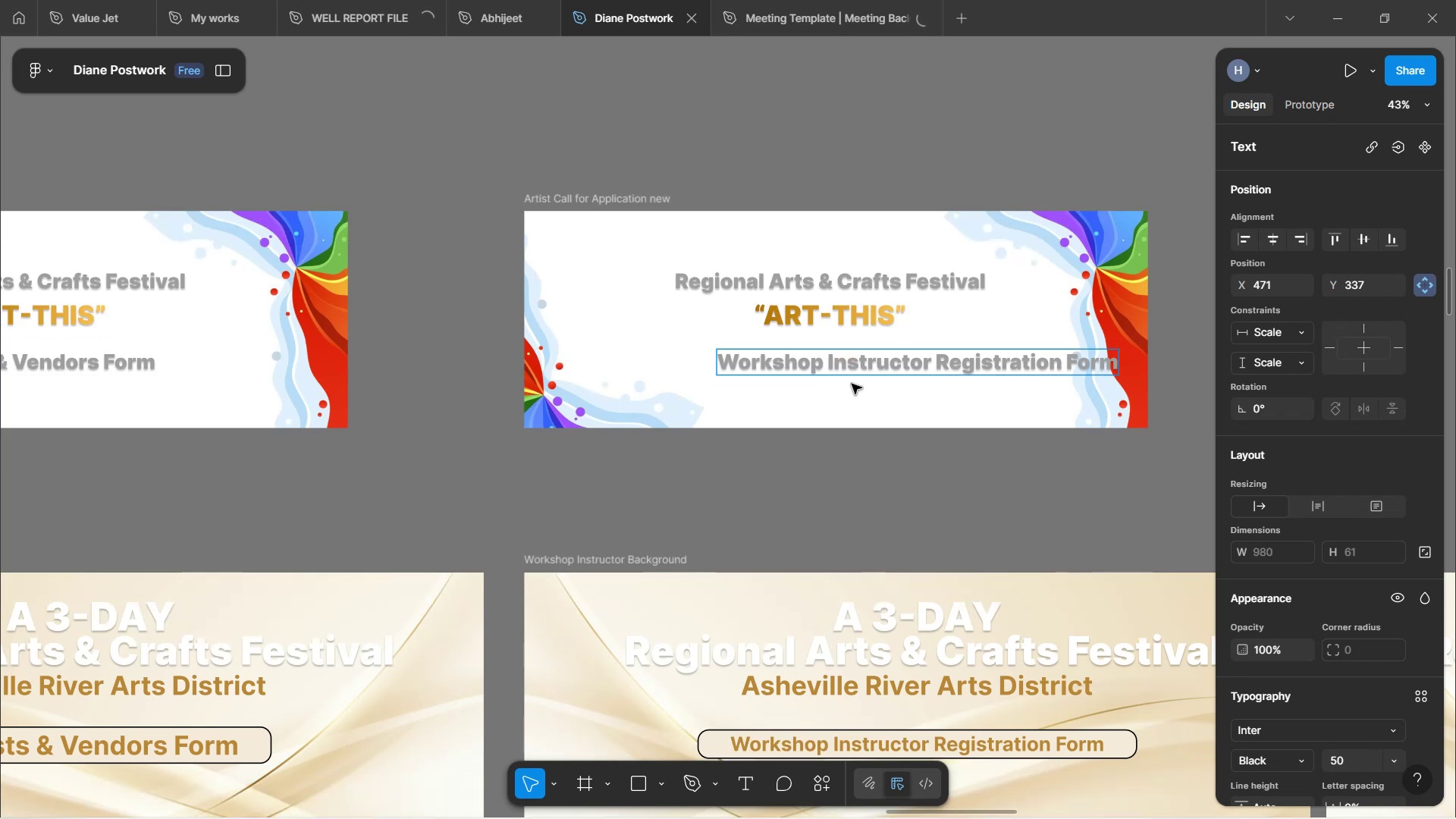 
left_click([871, 419])
 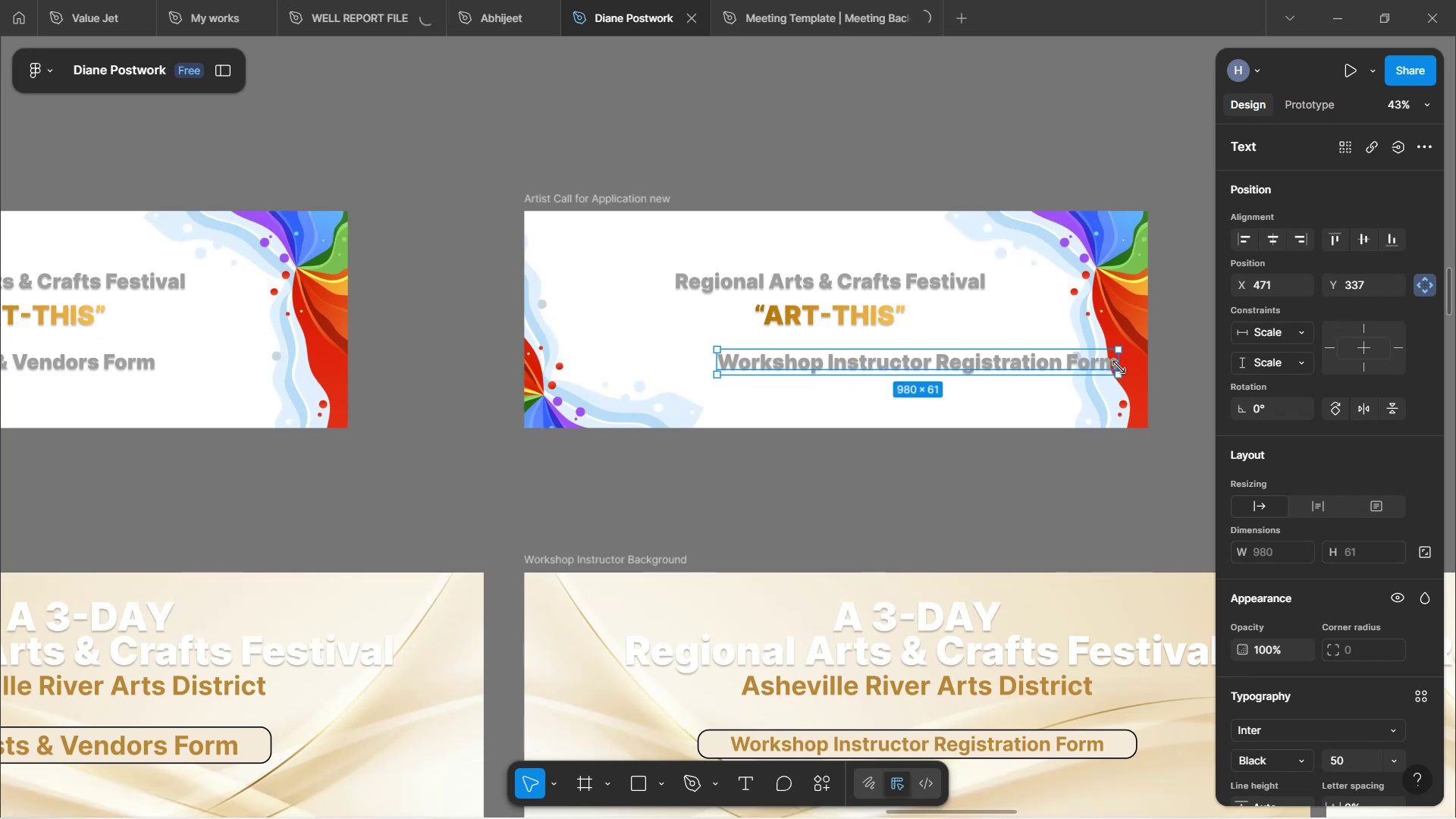 
left_click_drag(start_coordinate=[1119, 367], to_coordinate=[994, 394])
 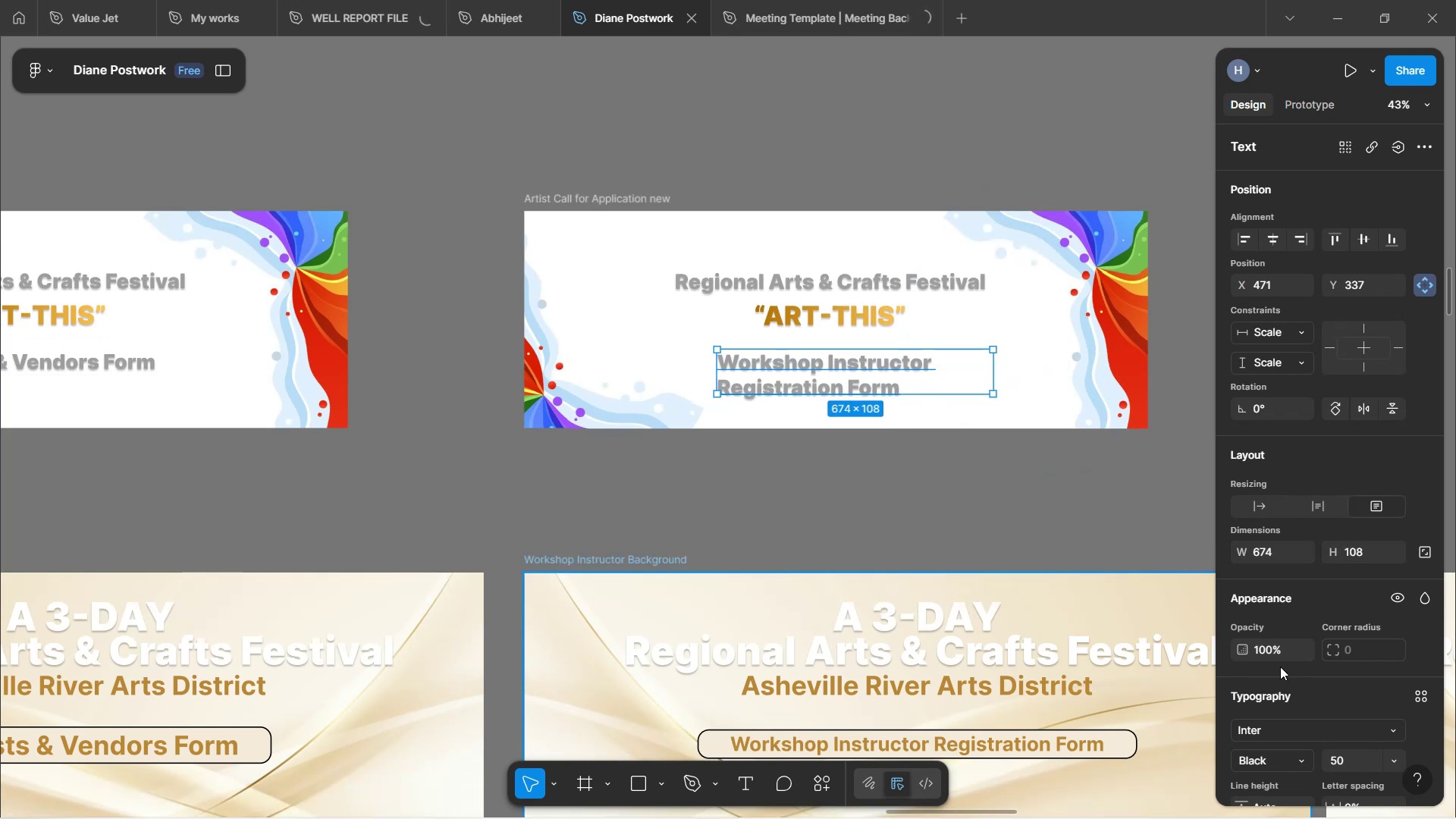 
scroll: coordinate [1314, 703], scroll_direction: down, amount: 6.0
 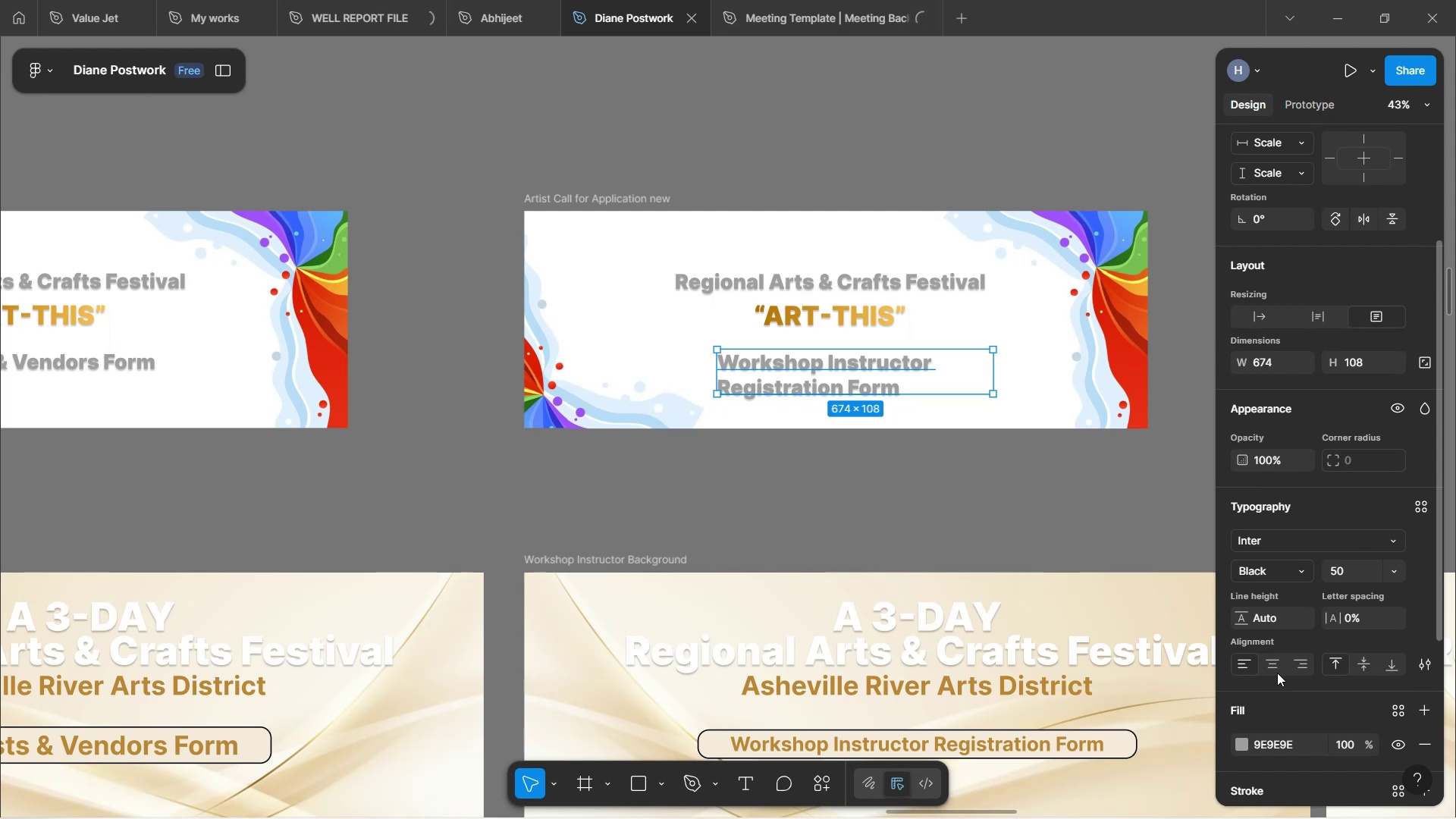 
left_click([1278, 668])
 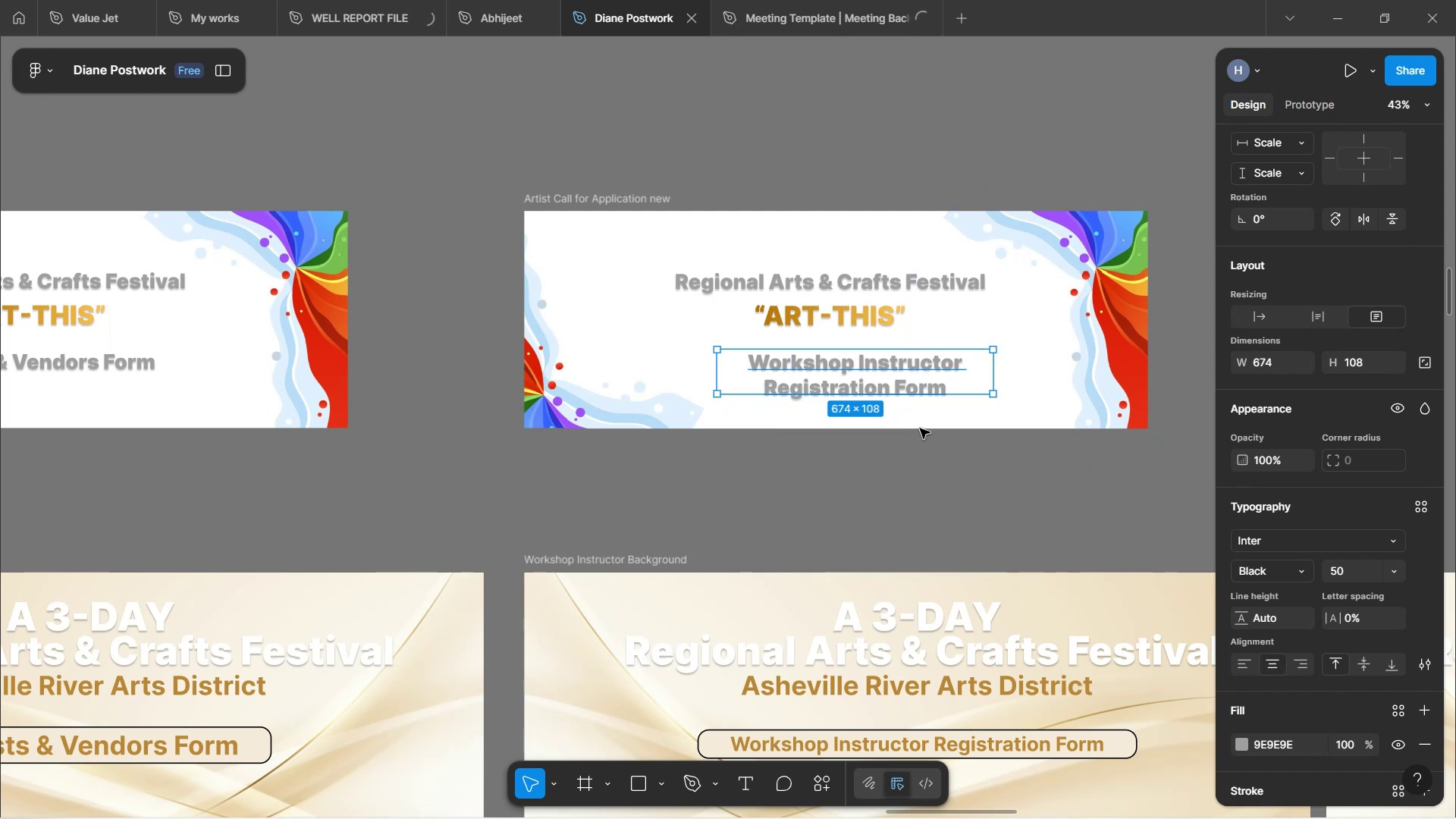 
hold_key(key=ControlLeft, duration=0.63)
scroll: coordinate [920, 428], scroll_direction: up, amount: 2.0
 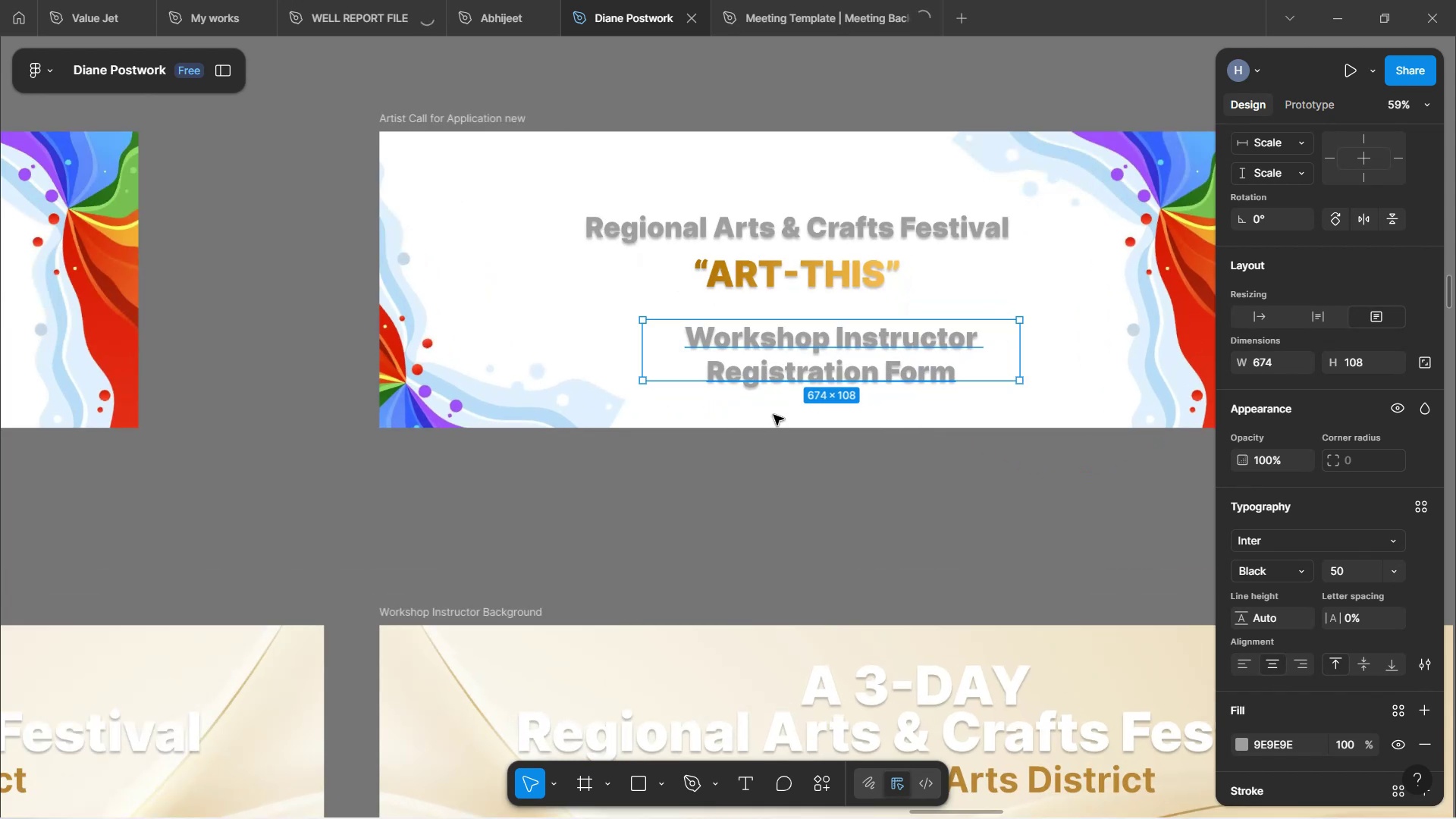 
left_click_drag(start_coordinate=[843, 353], to_coordinate=[838, 354])
 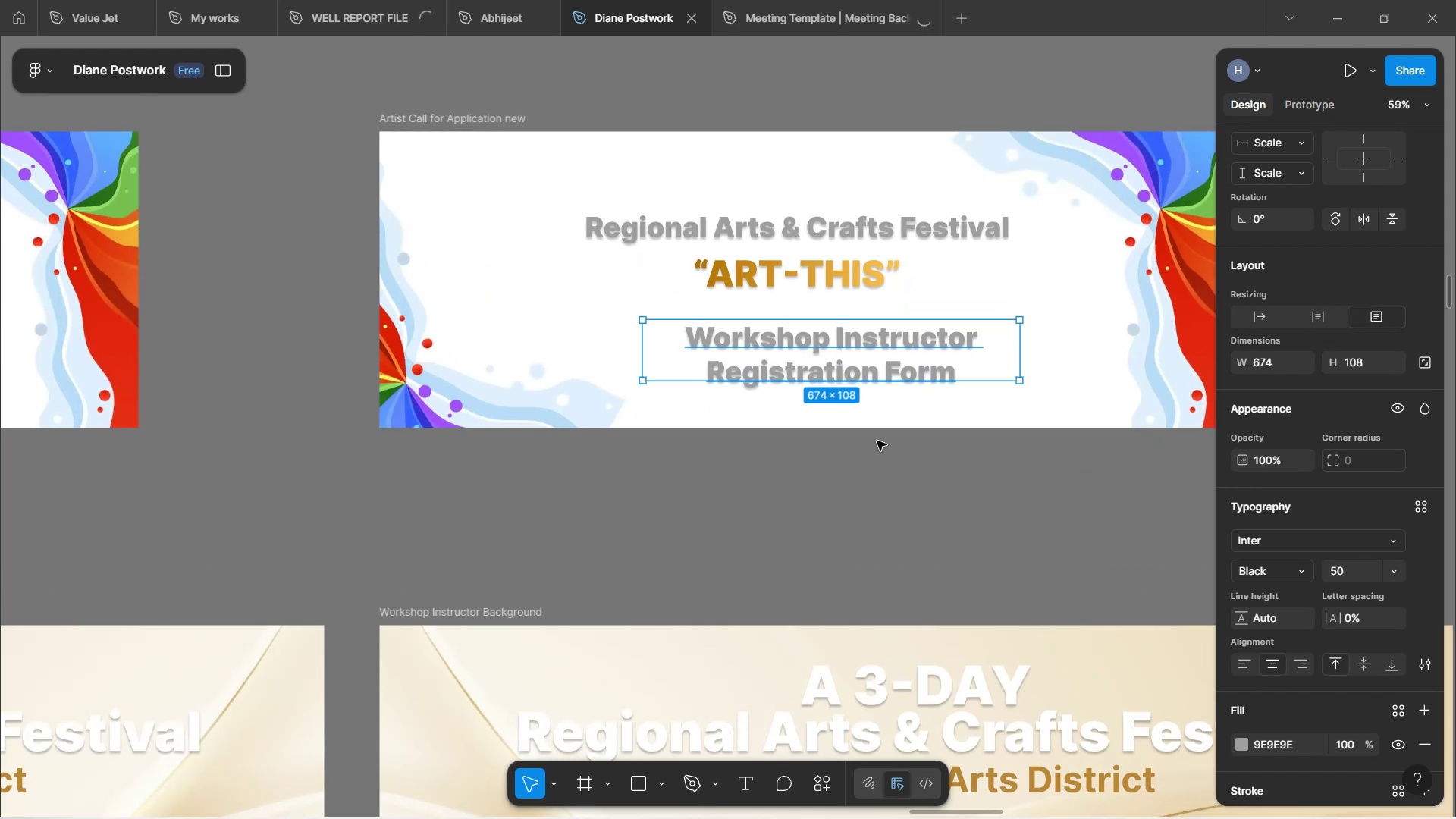 
hold_key(key=ShiftLeft, duration=1.54)
scroll: coordinate [877, 441], scroll_direction: up, amount: 14.0
 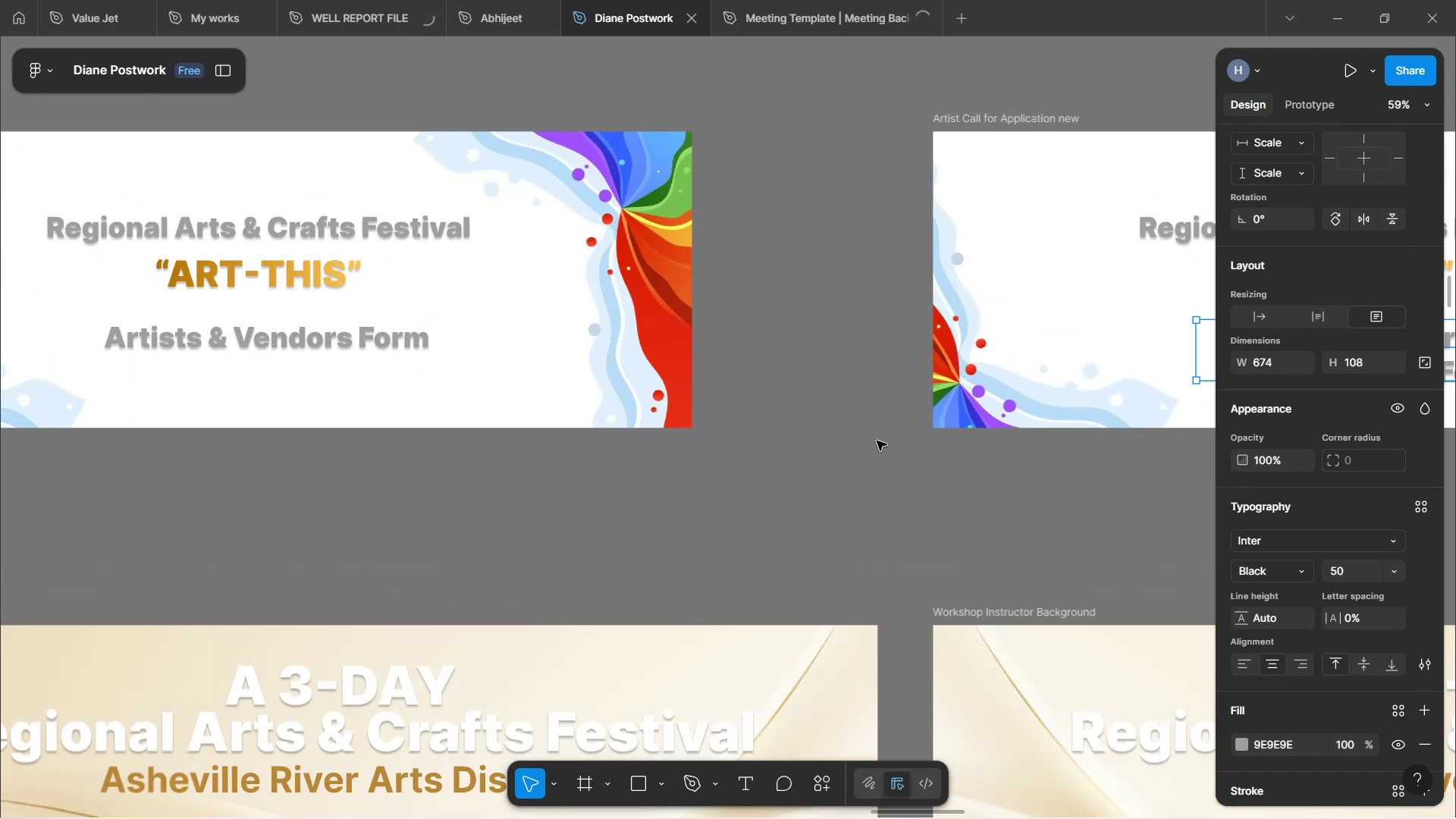 
hold_key(key=ShiftLeft, duration=1.54)
scroll: coordinate [873, 457], scroll_direction: down, amount: 16.0
 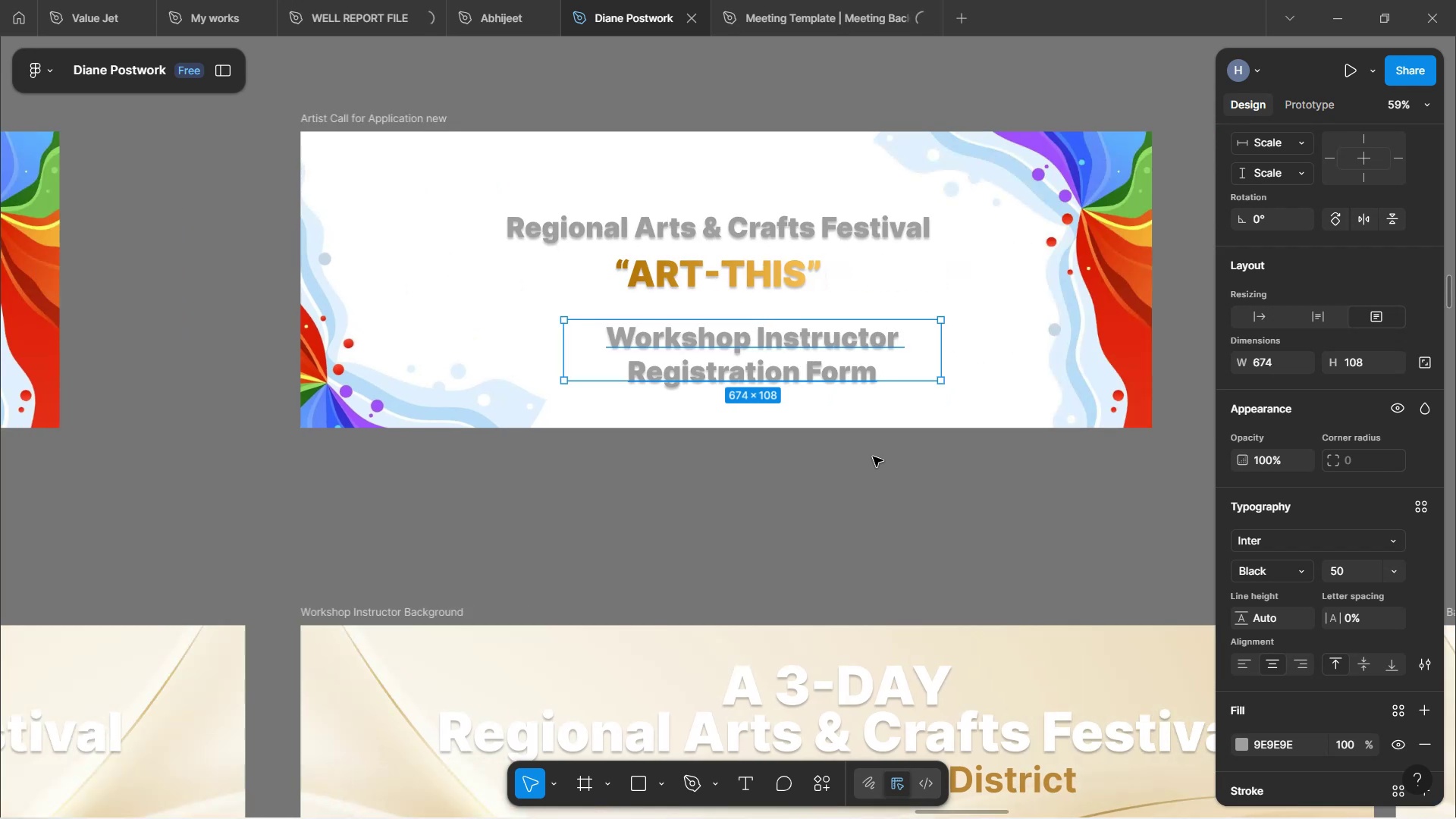 
key(Shift+ShiftLeft)
 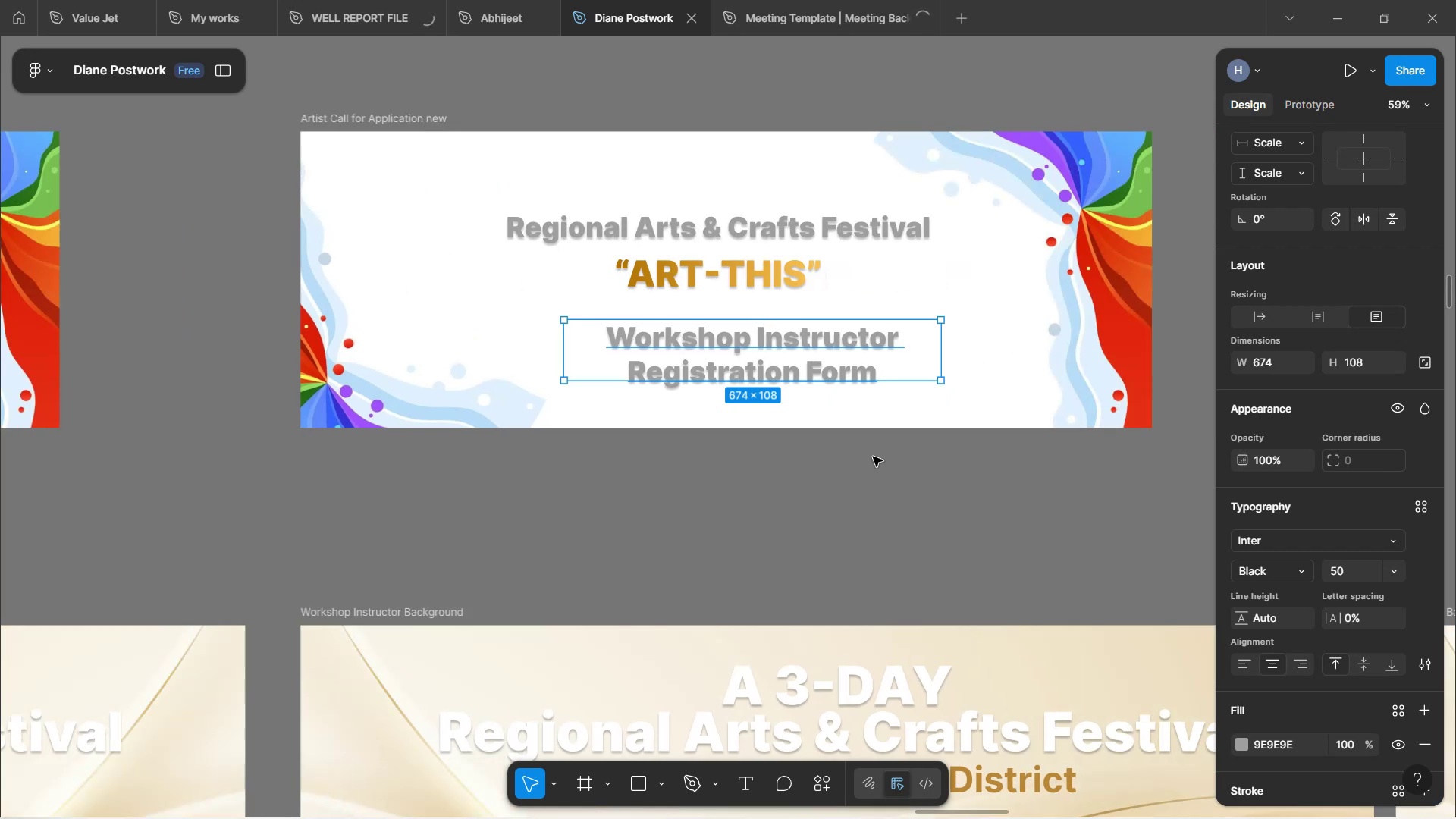 
key(Shift+ShiftLeft)
 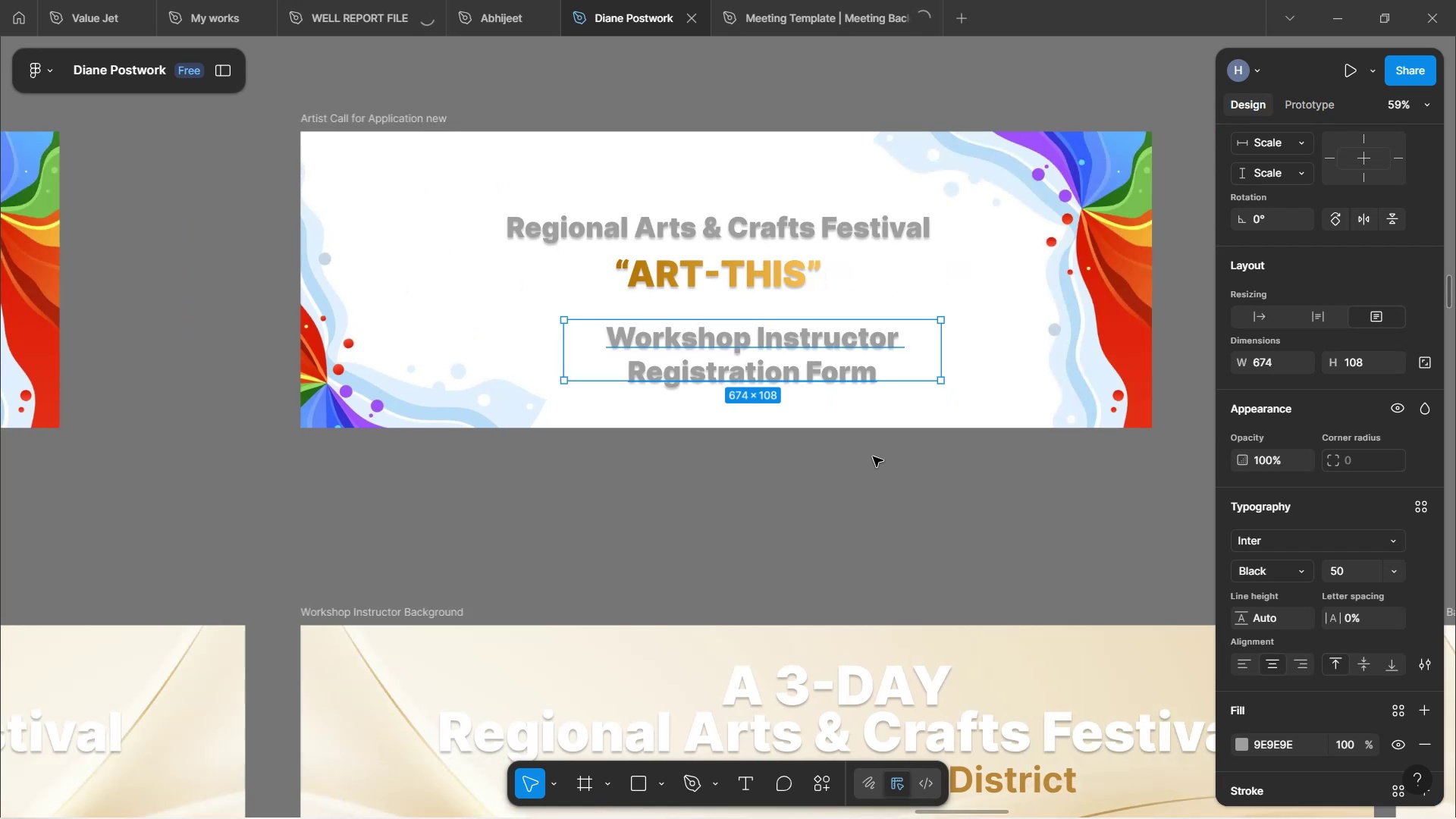 
key(Shift+ShiftLeft)
 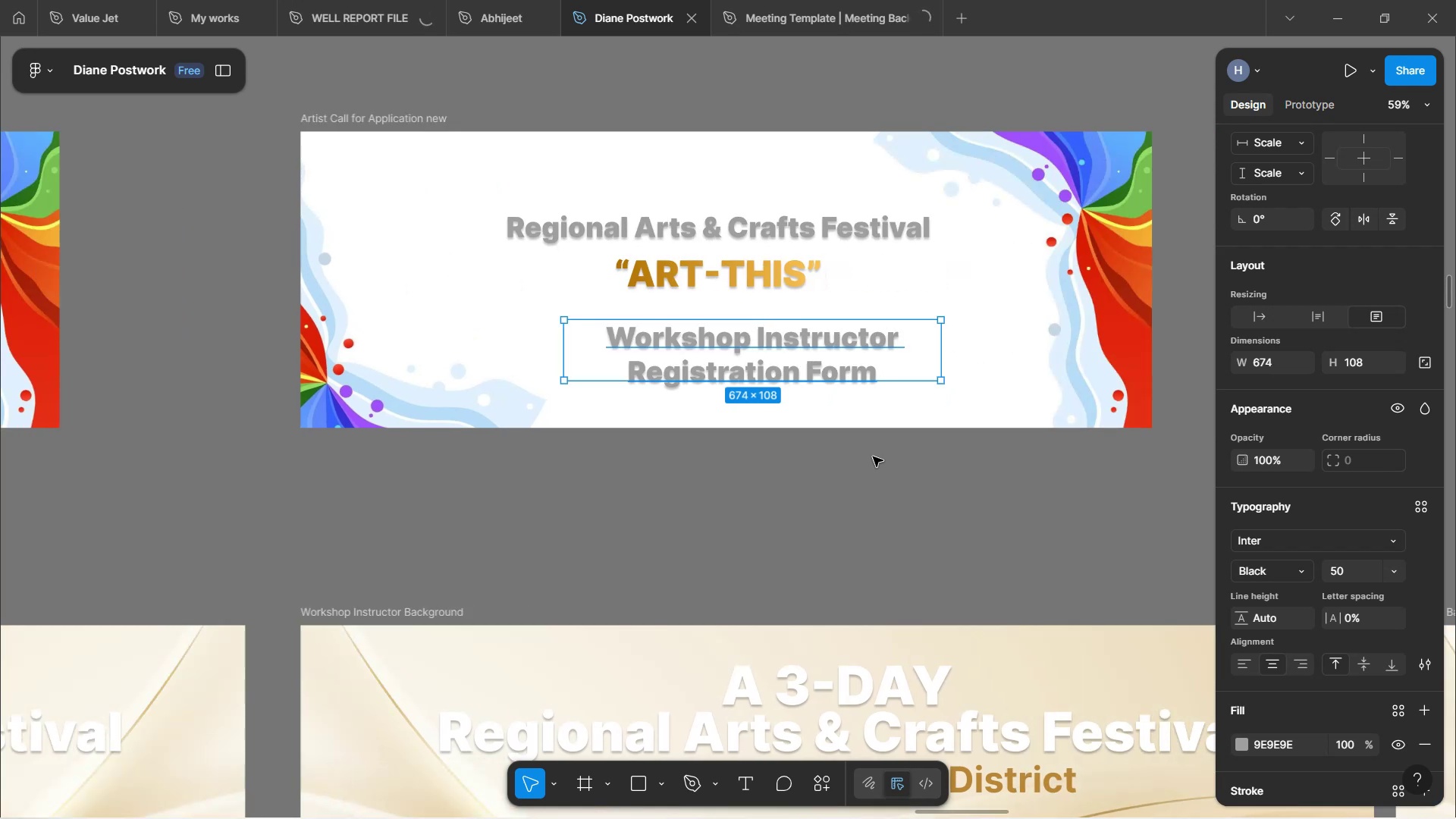 
key(Shift+ShiftLeft)
 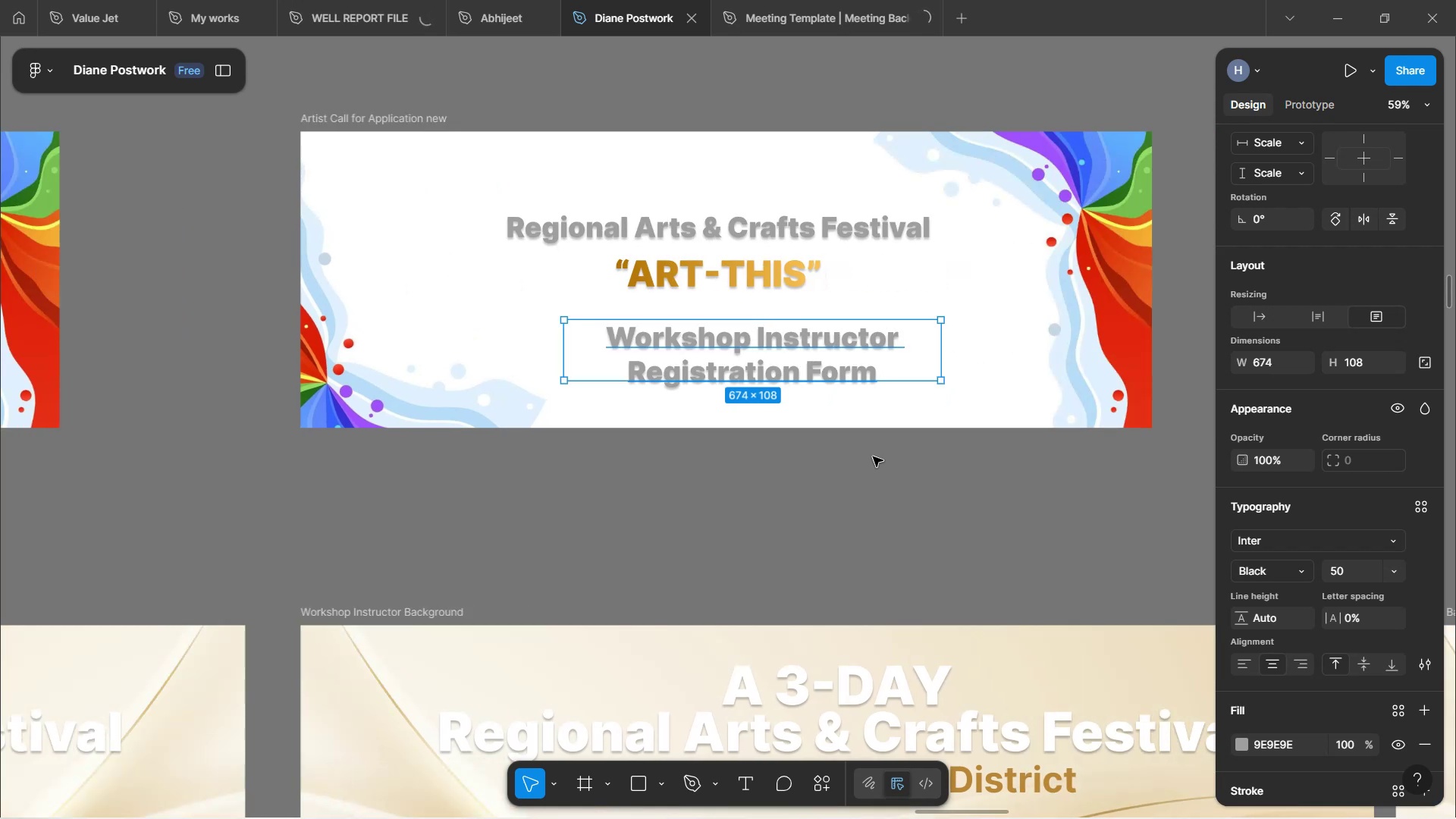 
key(Shift+ShiftLeft)
 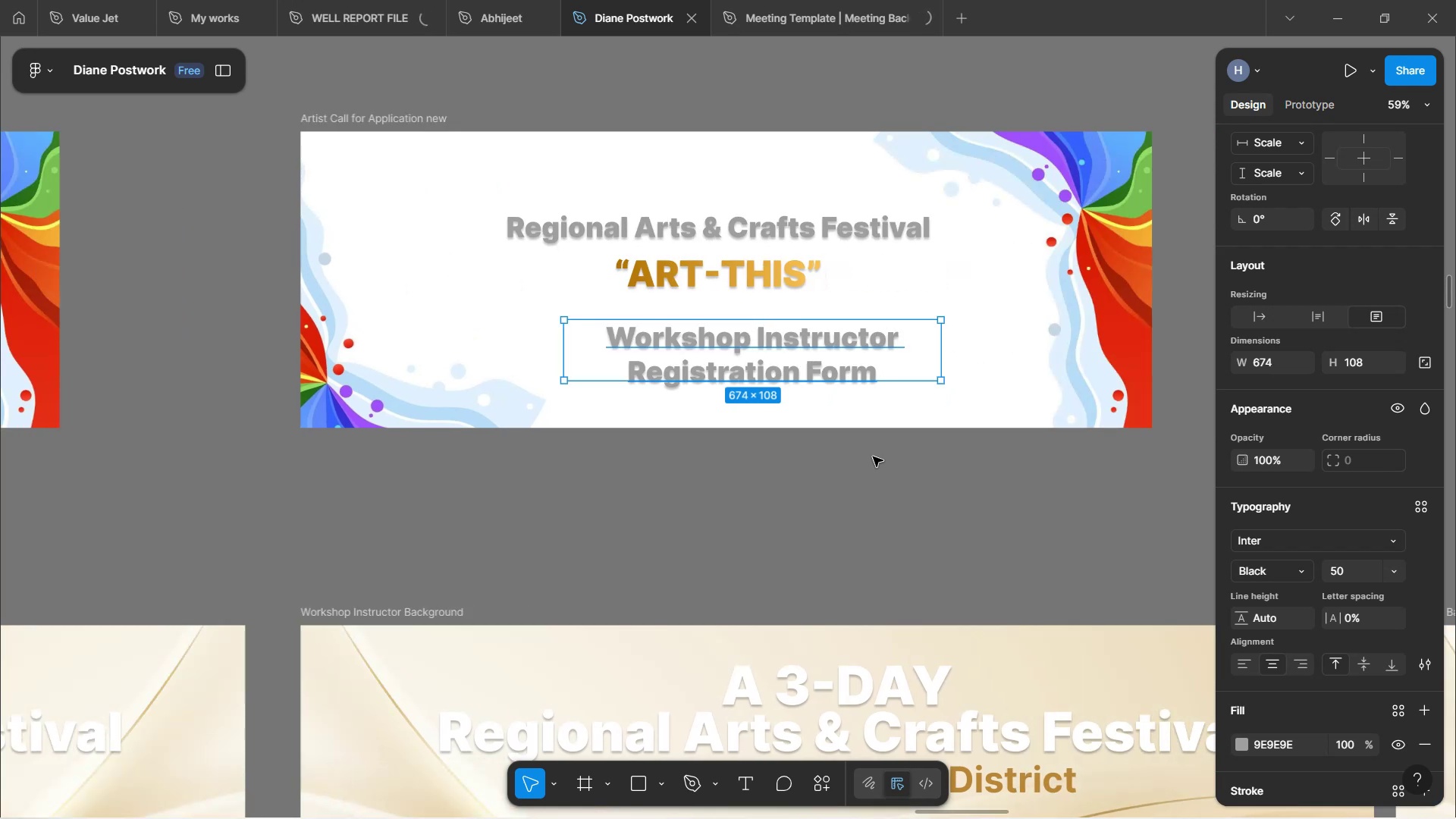 
key(Shift+ShiftLeft)
 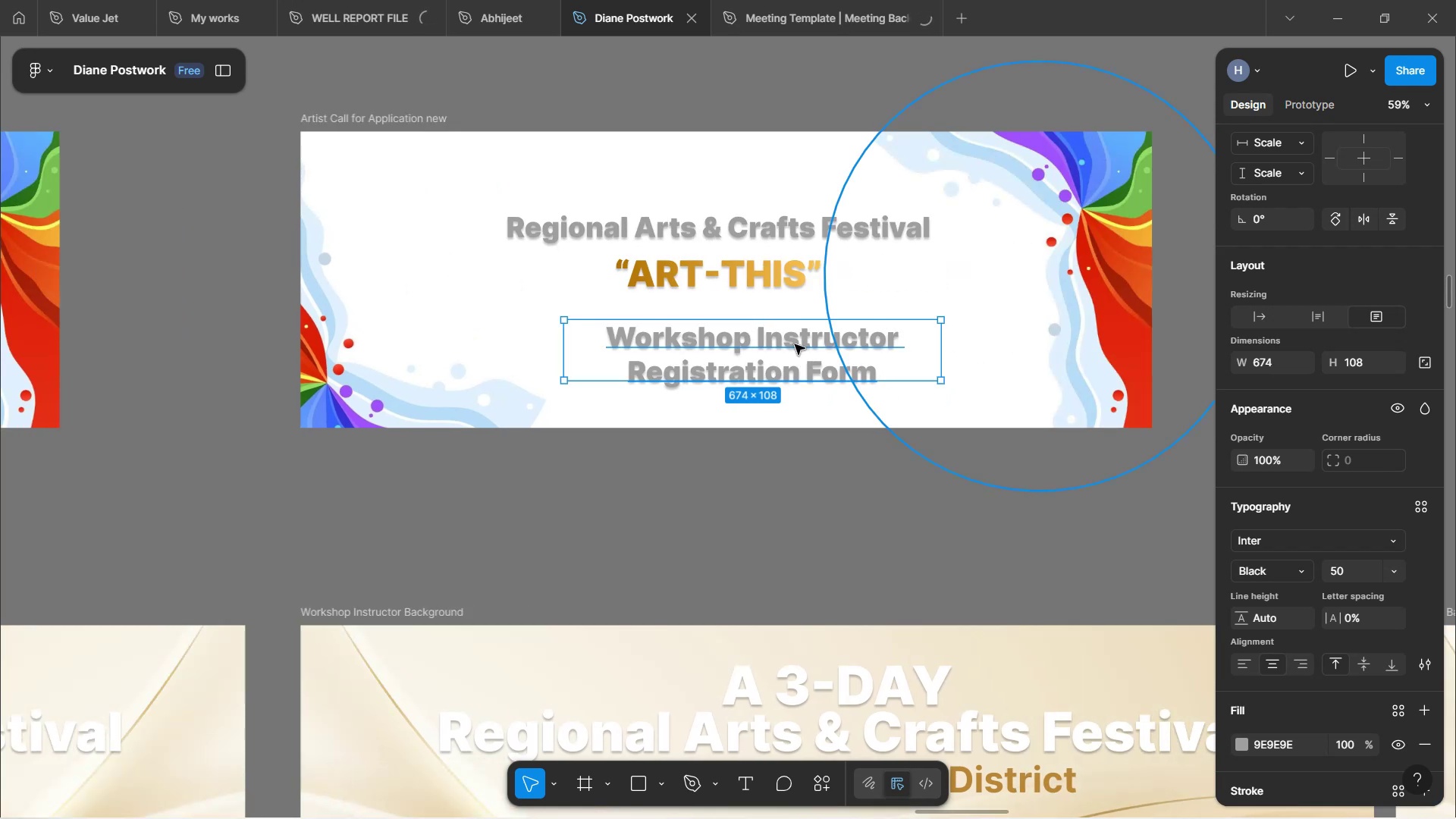 
left_click_drag(start_coordinate=[795, 344], to_coordinate=[761, 328])
 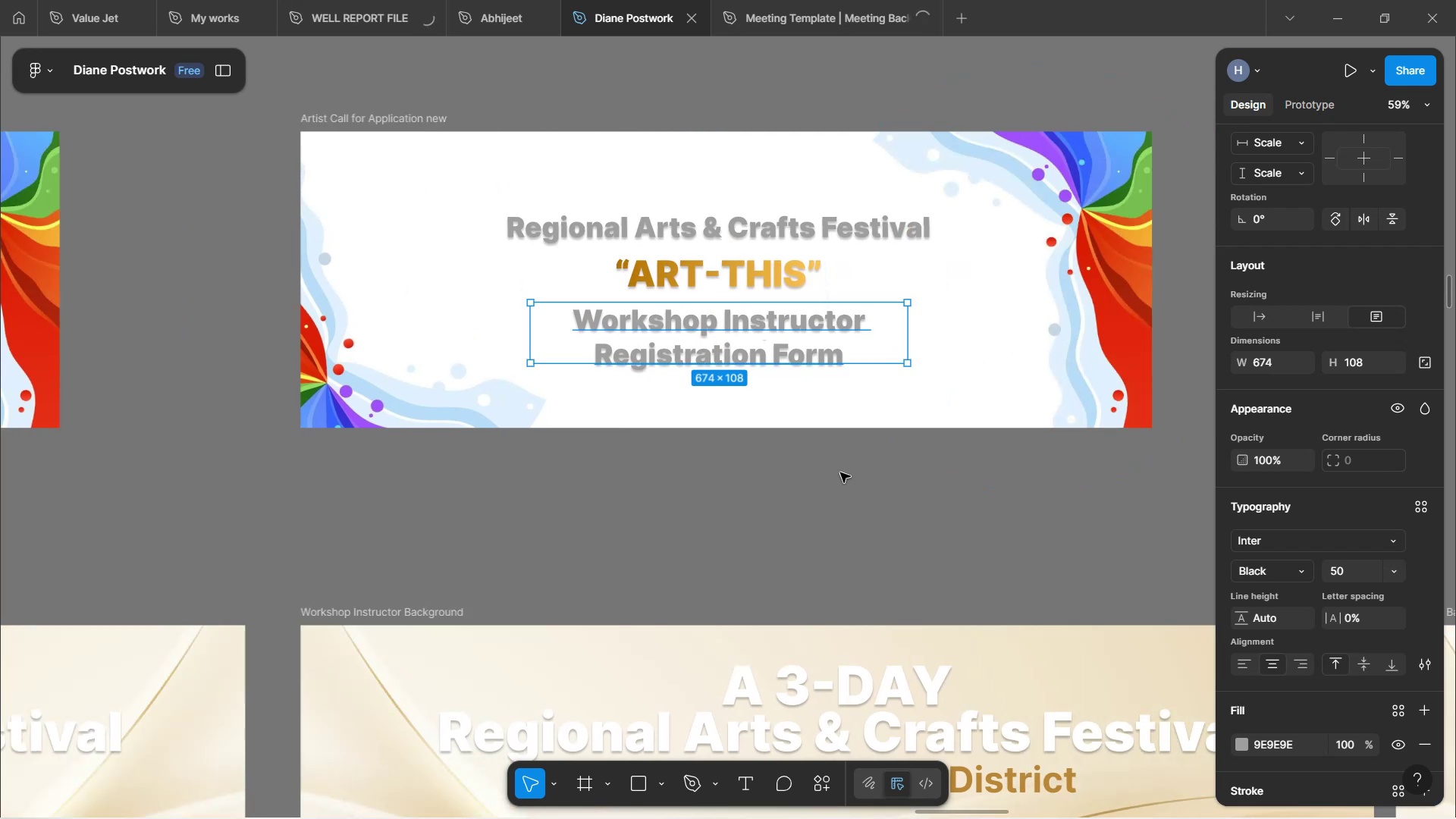 
left_click([841, 474])
 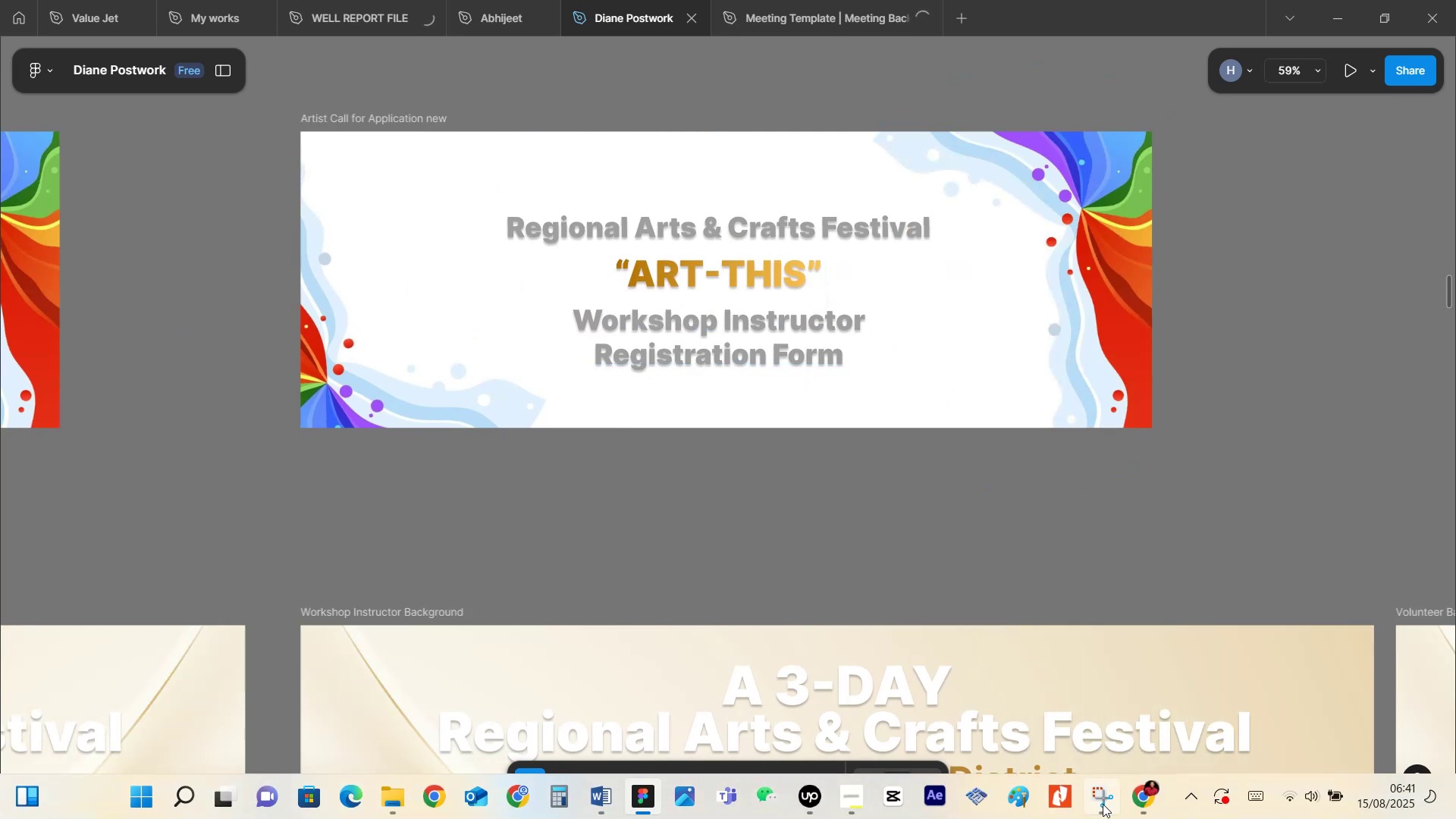 
mouse_move([1125, 772])
 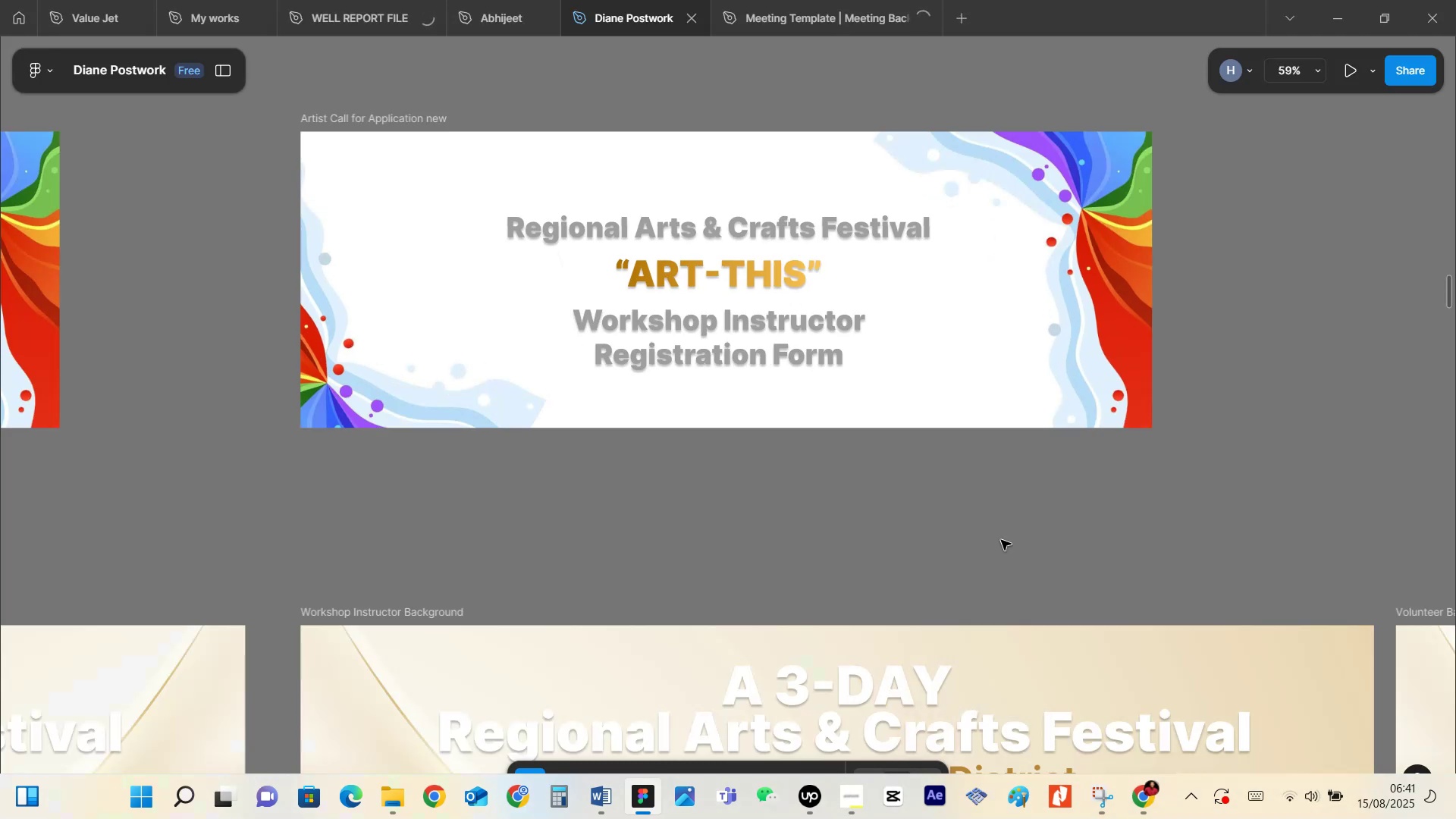 
wait(14.27)
 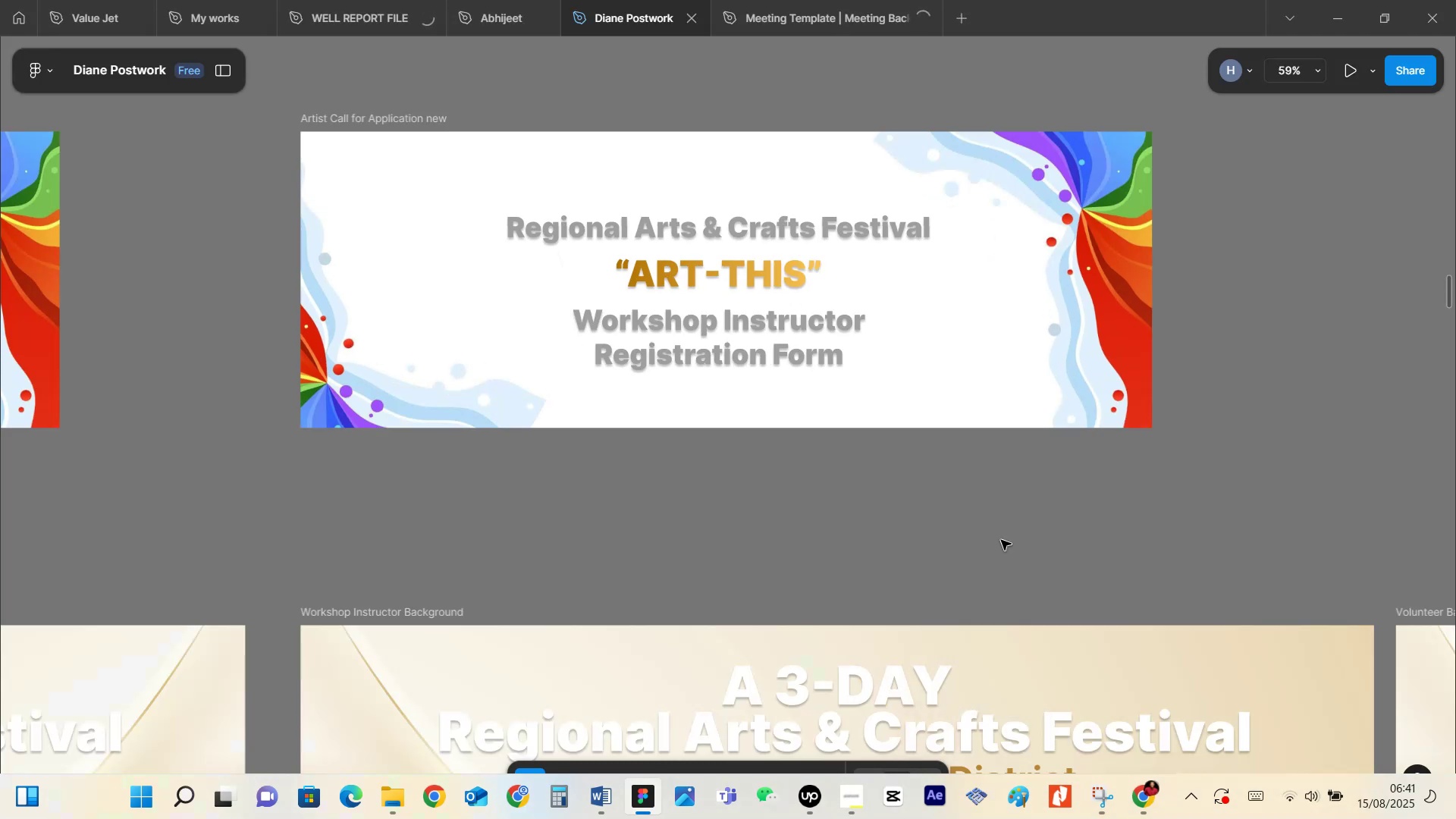 
left_click([765, 349])
 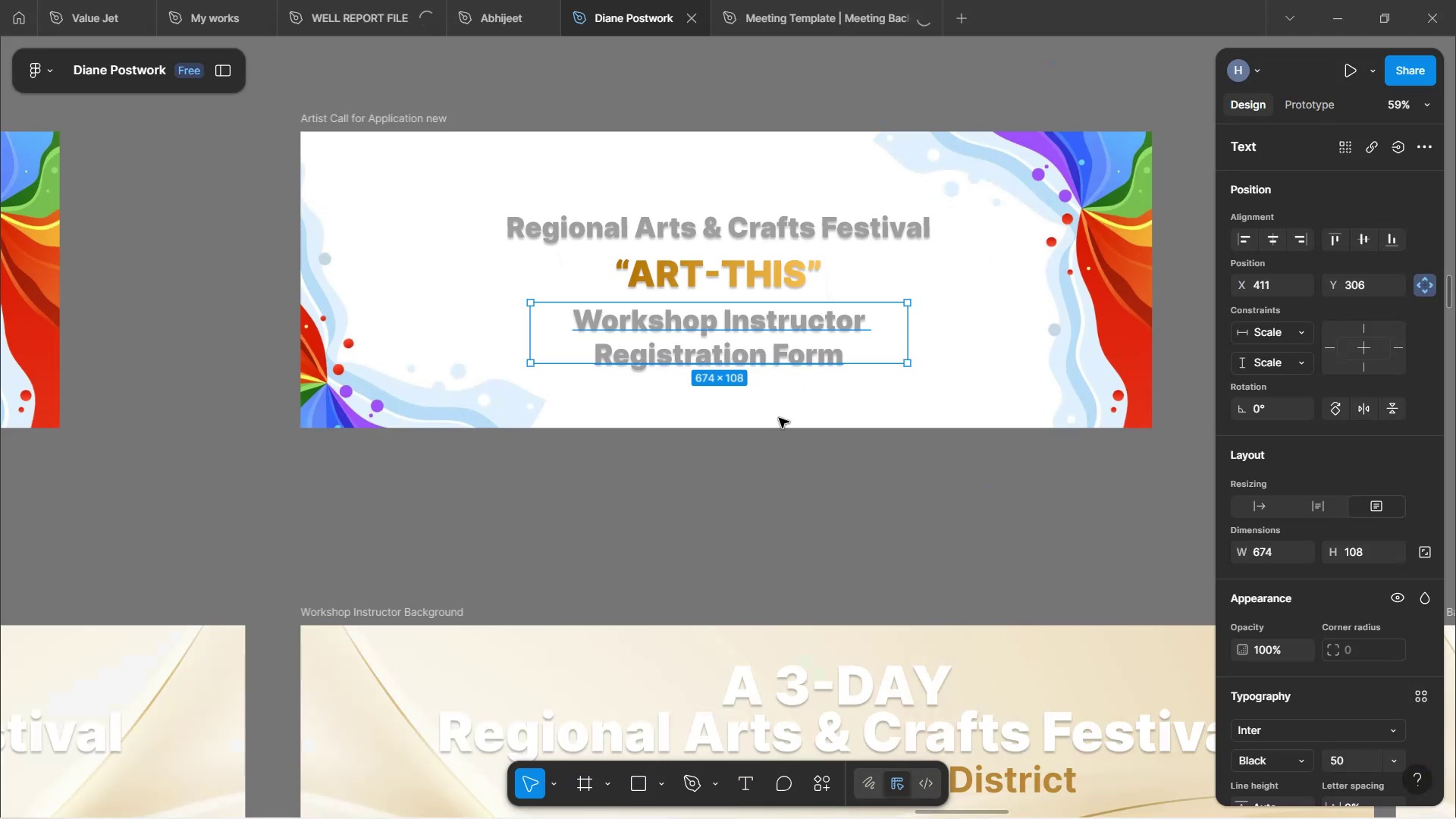 
left_click([786, 447])
 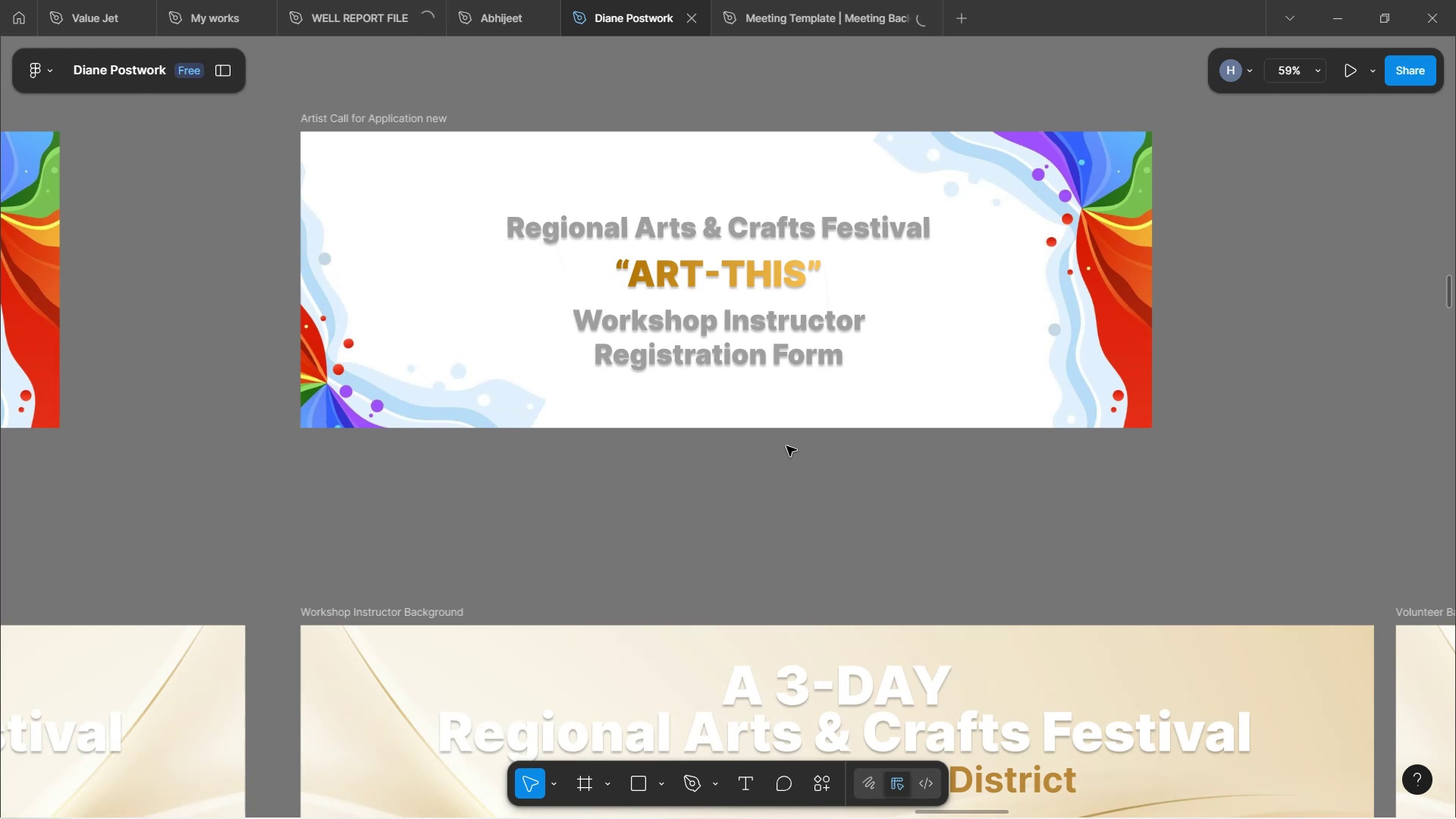 
left_click([752, 225])
 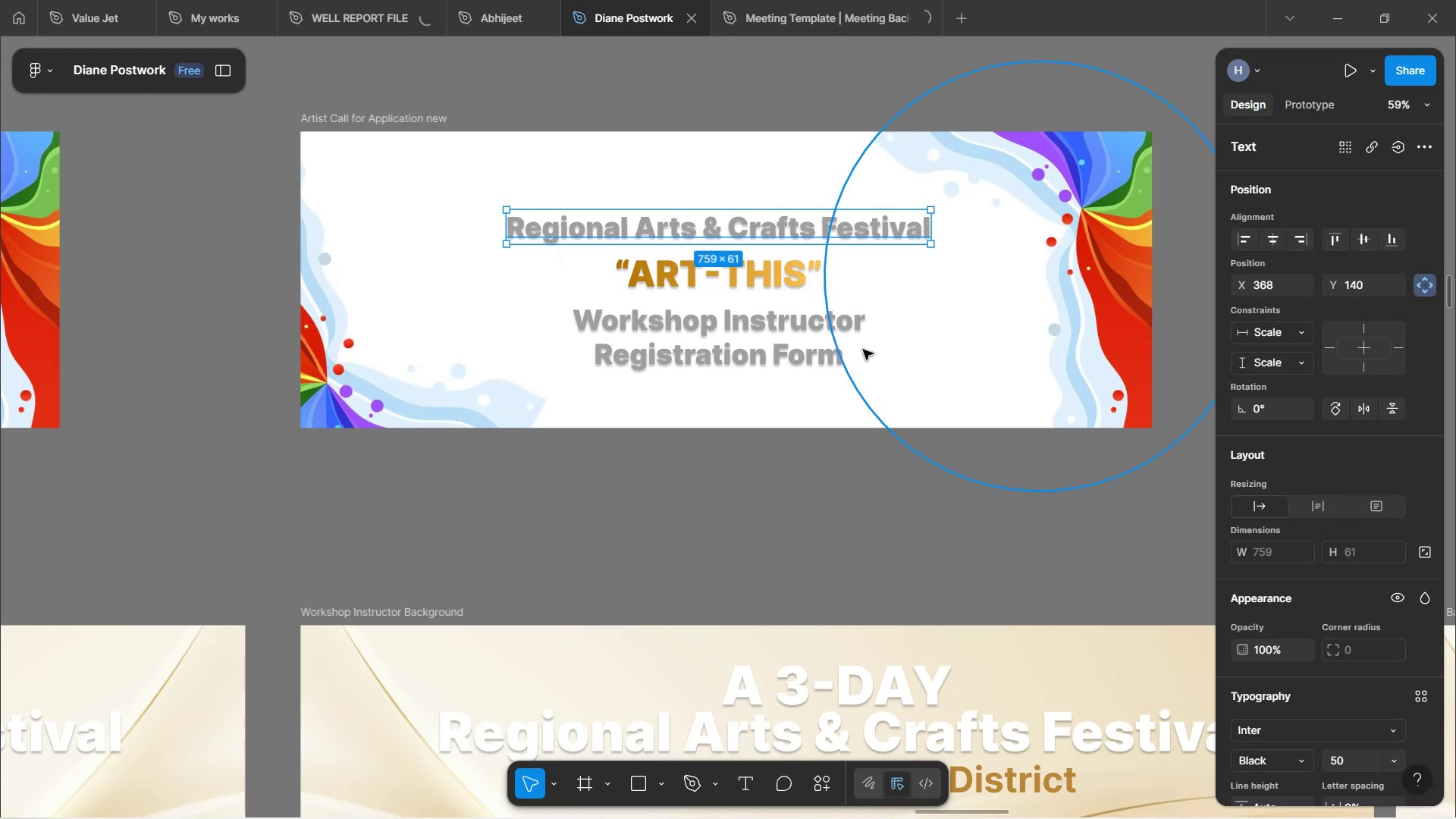 
hold_key(key=AltLeft, duration=1.52)
 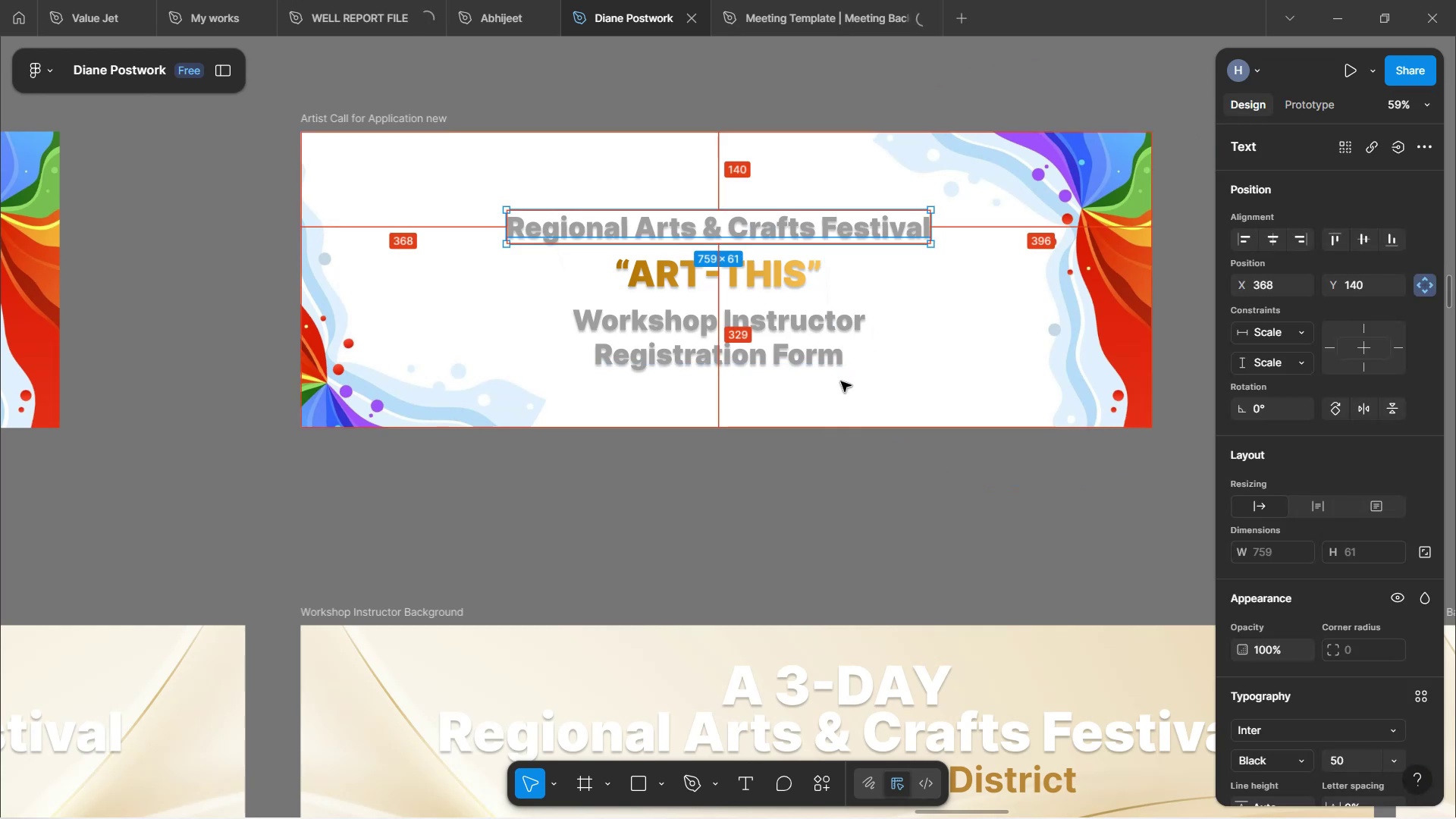 
hold_key(key=AltLeft, duration=1.5)
 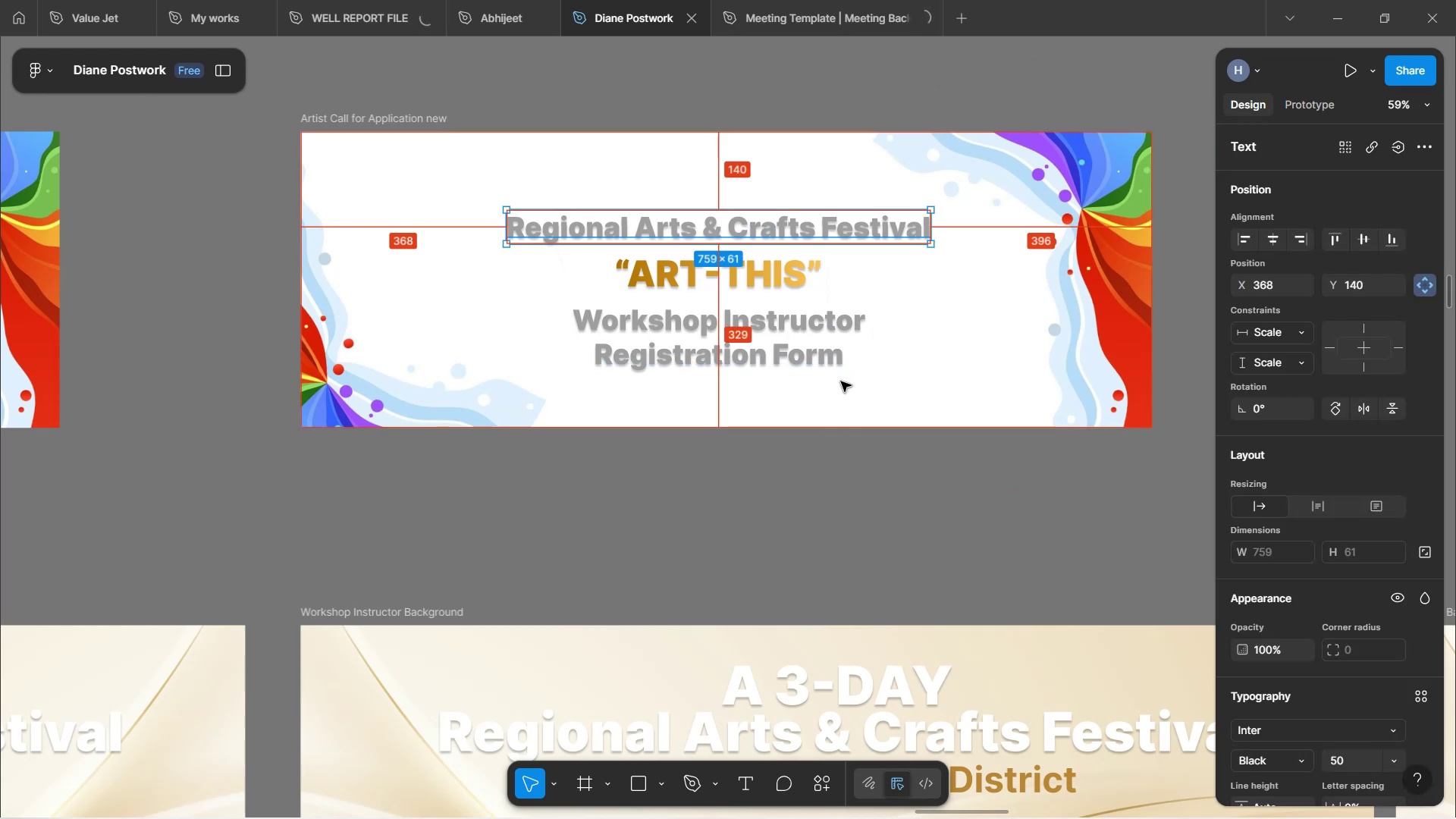 
hold_key(key=AltLeft, duration=1.5)
 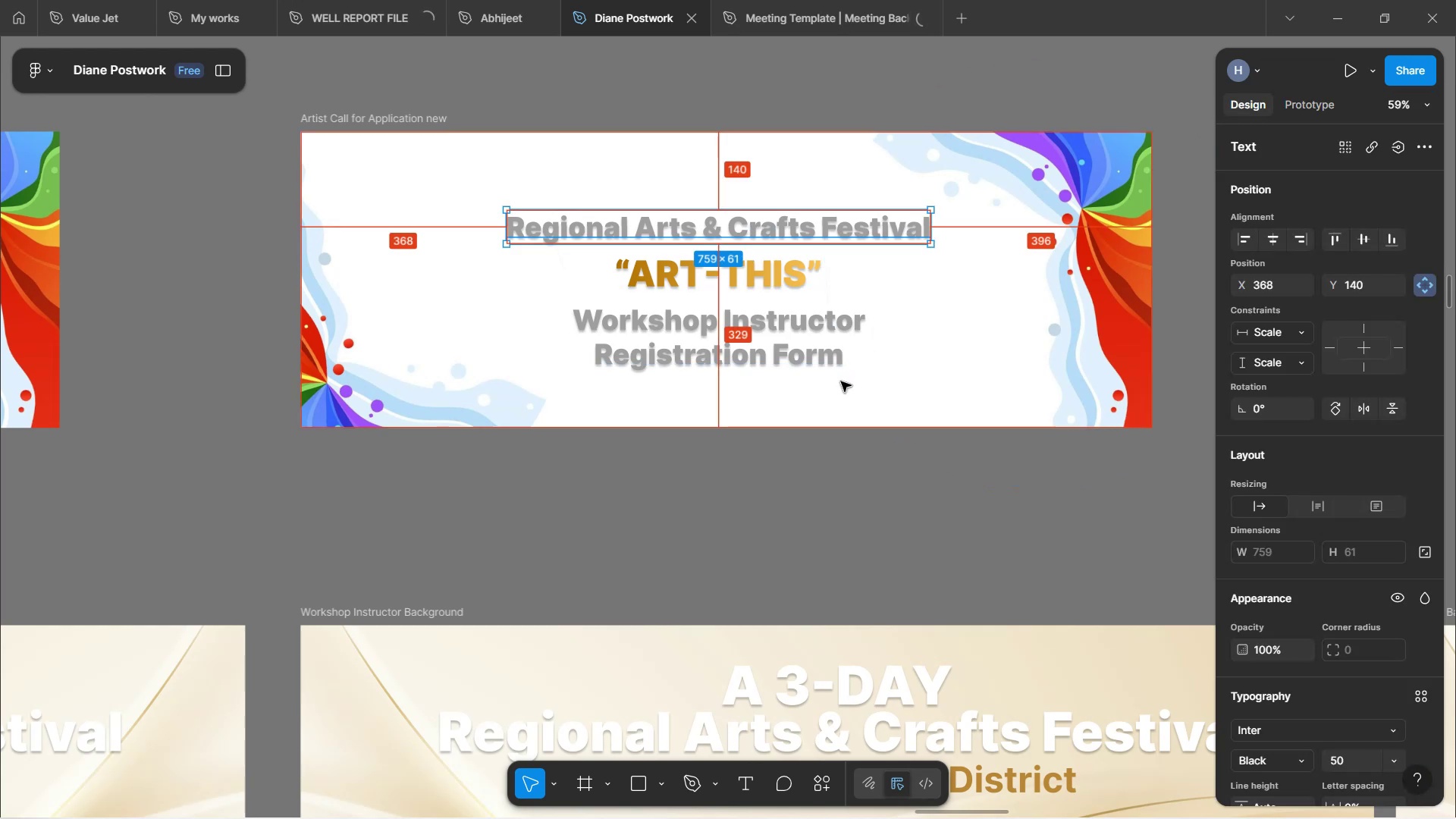 
hold_key(key=AltLeft, duration=1.51)
 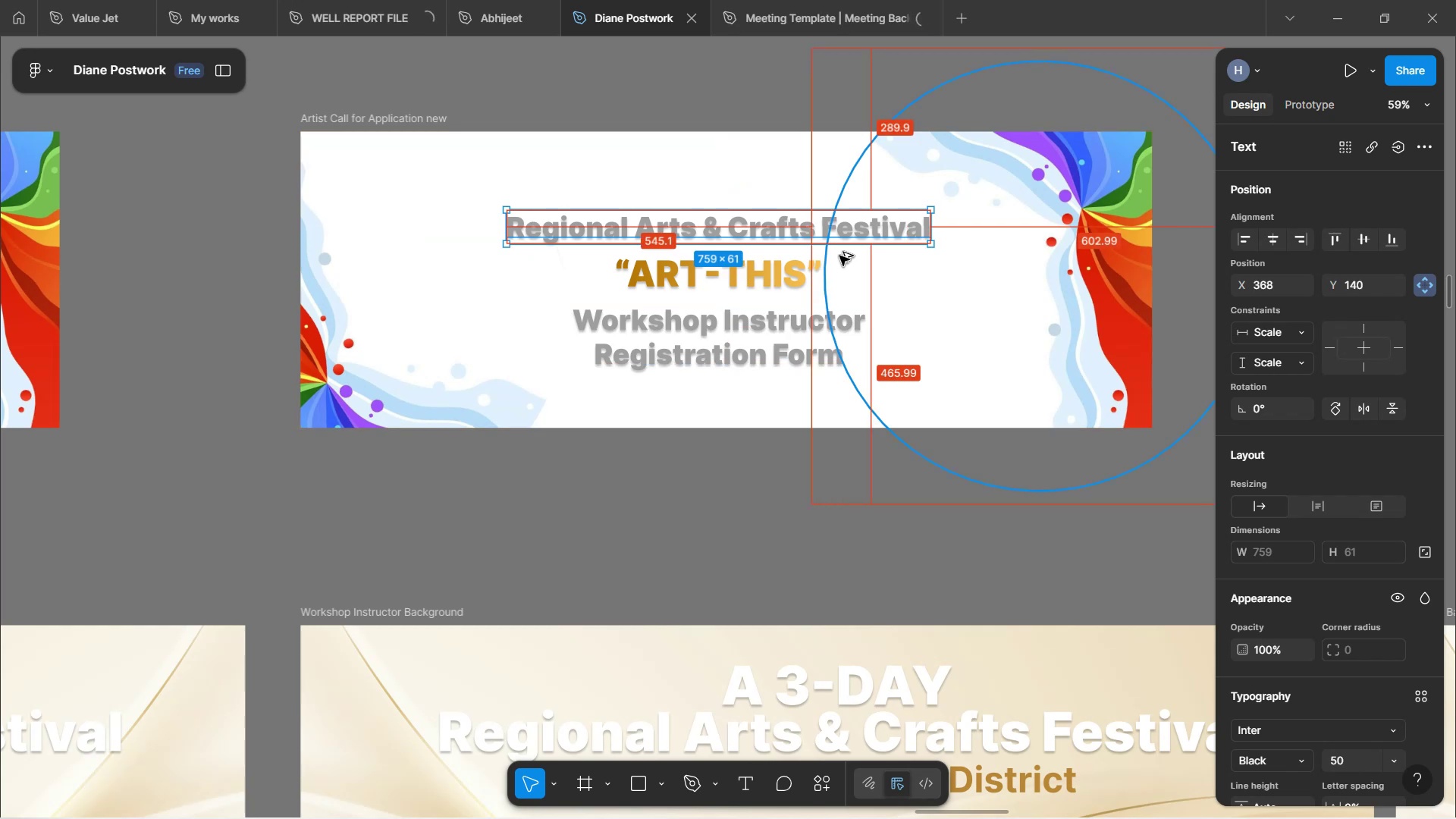 
key(Alt+AltLeft)
 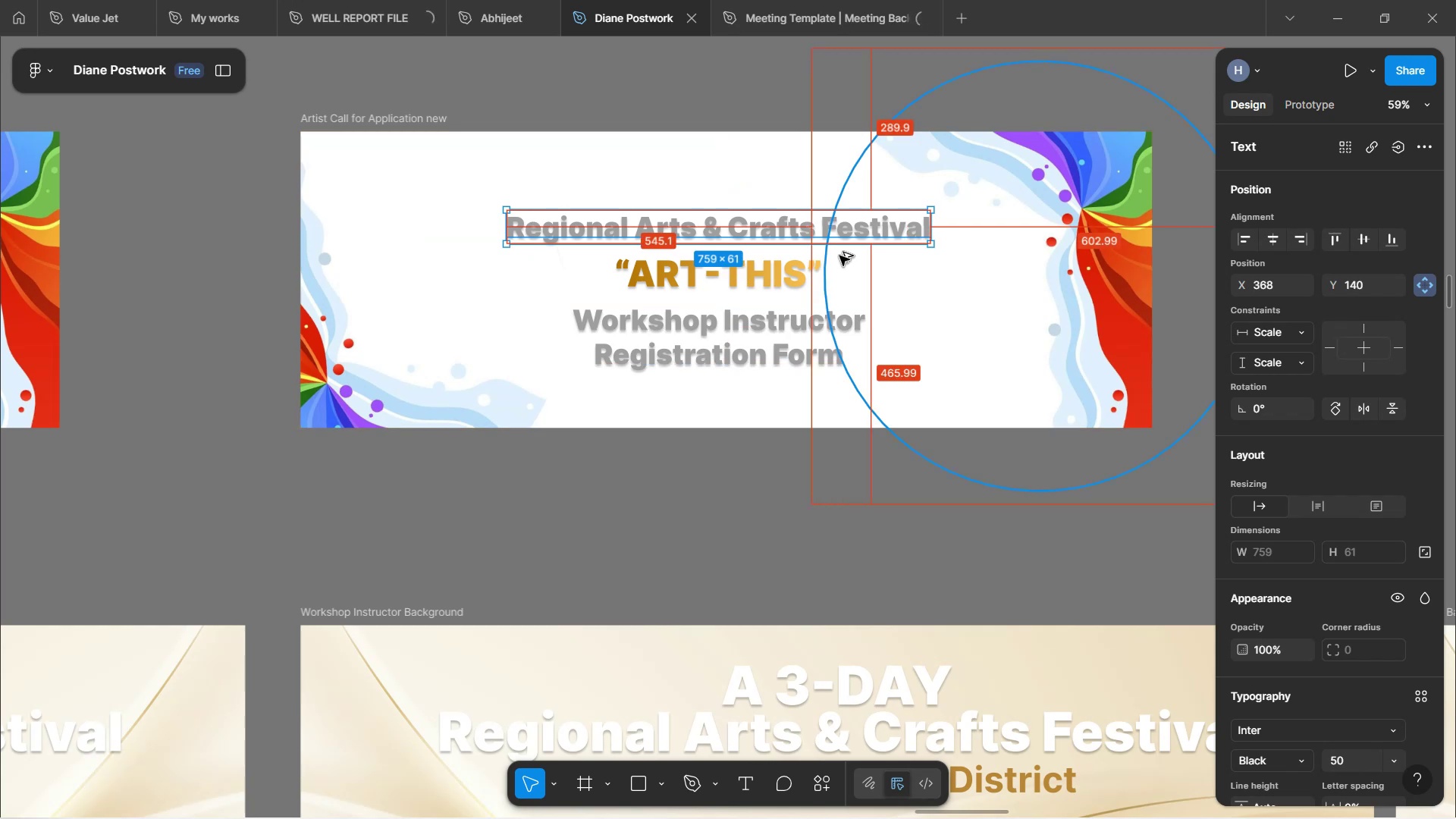 
key(Alt+AltLeft)
 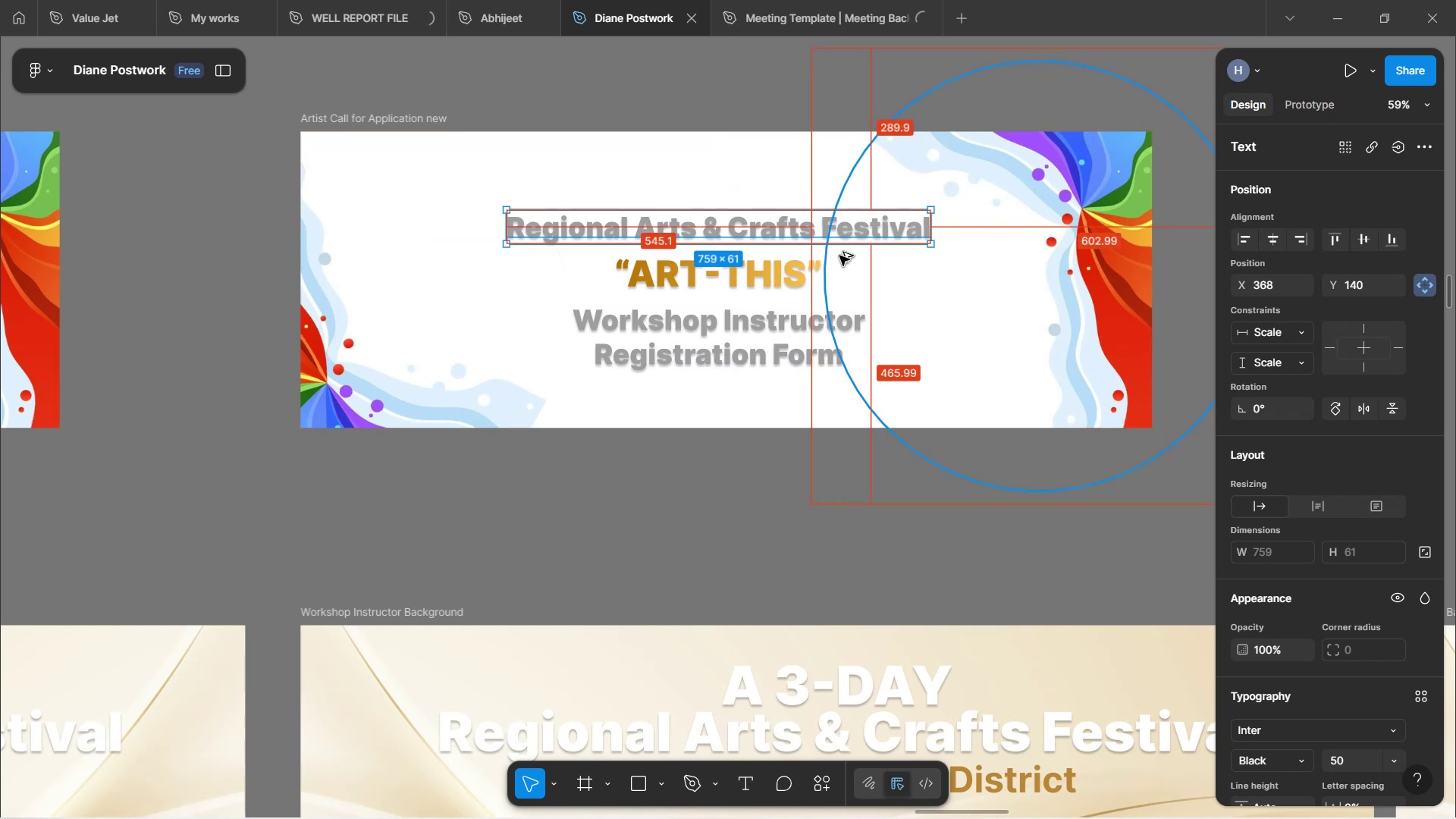 
key(Alt+AltLeft)
 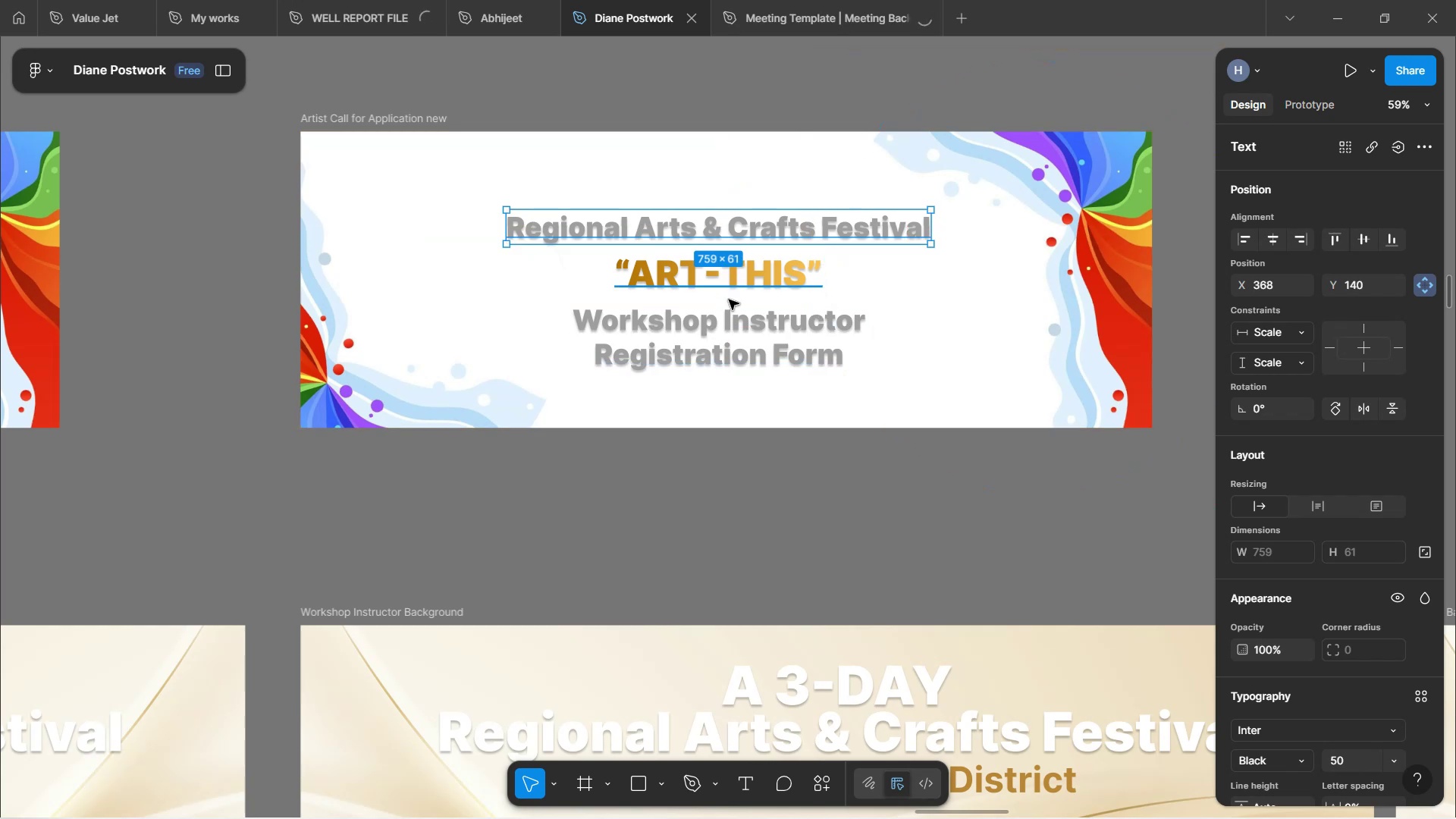 
hold_key(key=ControlLeft, duration=1.58)
scroll: coordinate [755, 413], scroll_direction: down, amount: 5.0
 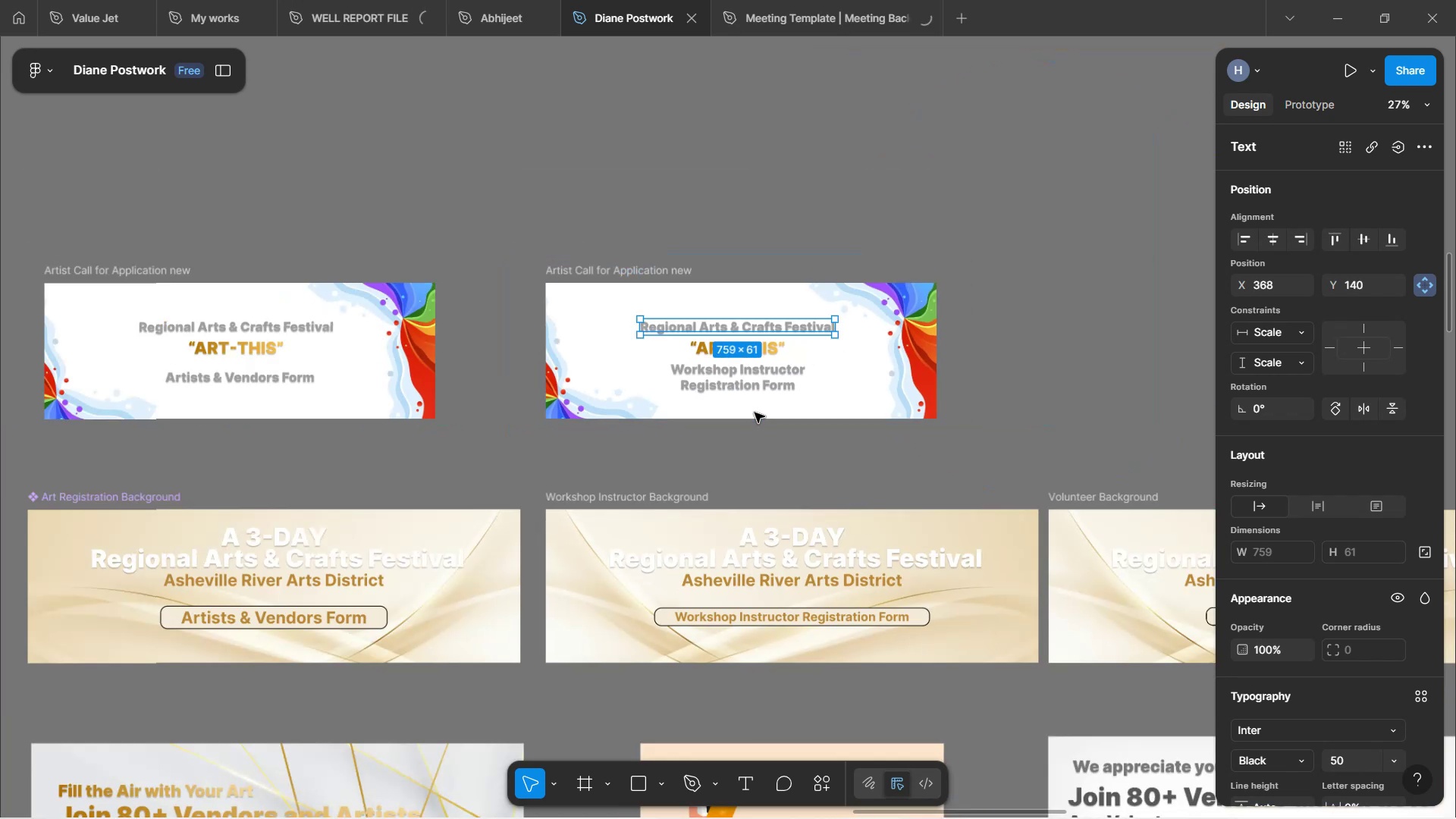 
hold_key(key=ControlLeft, duration=0.78)
 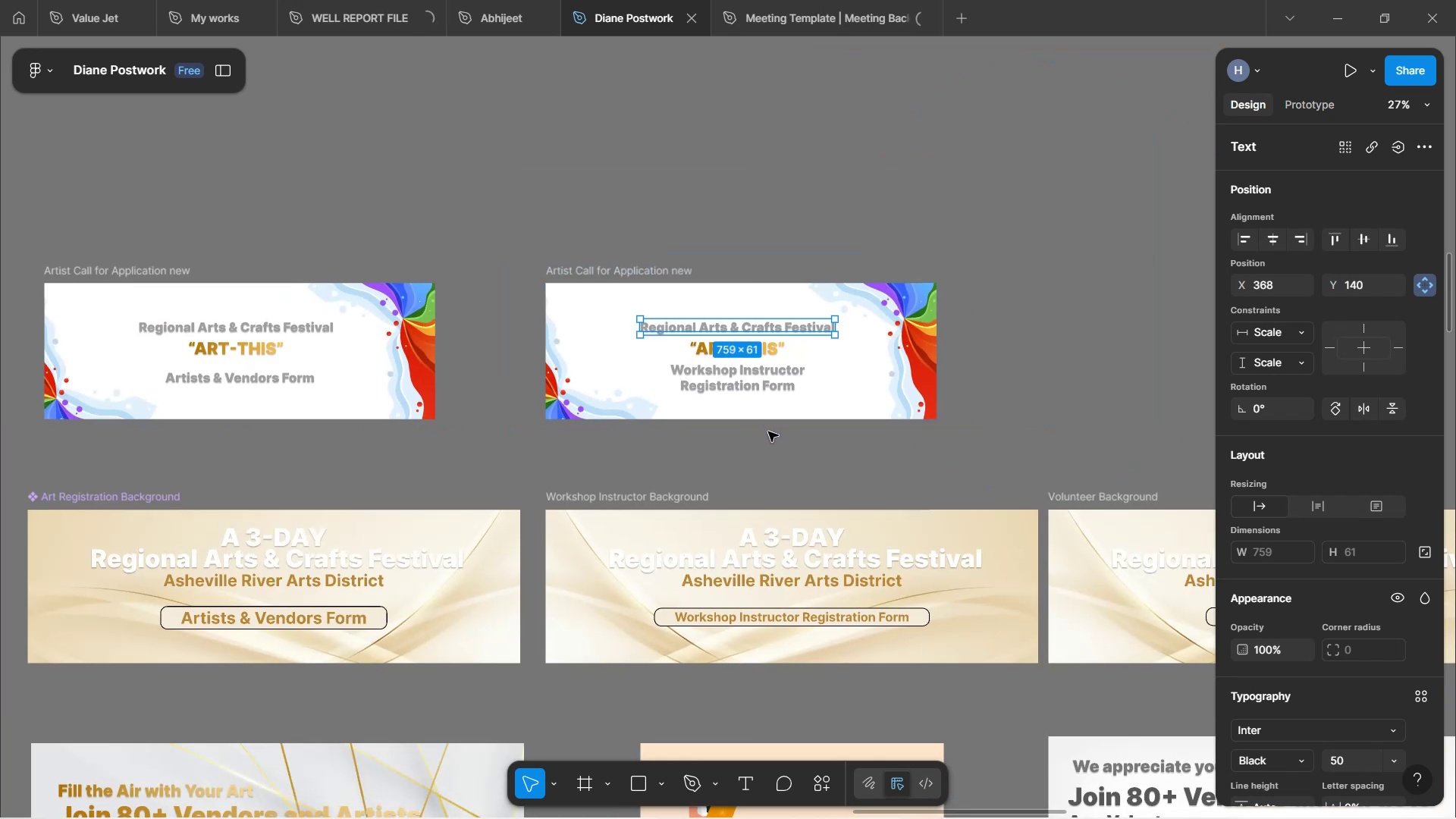 
left_click([768, 431])
 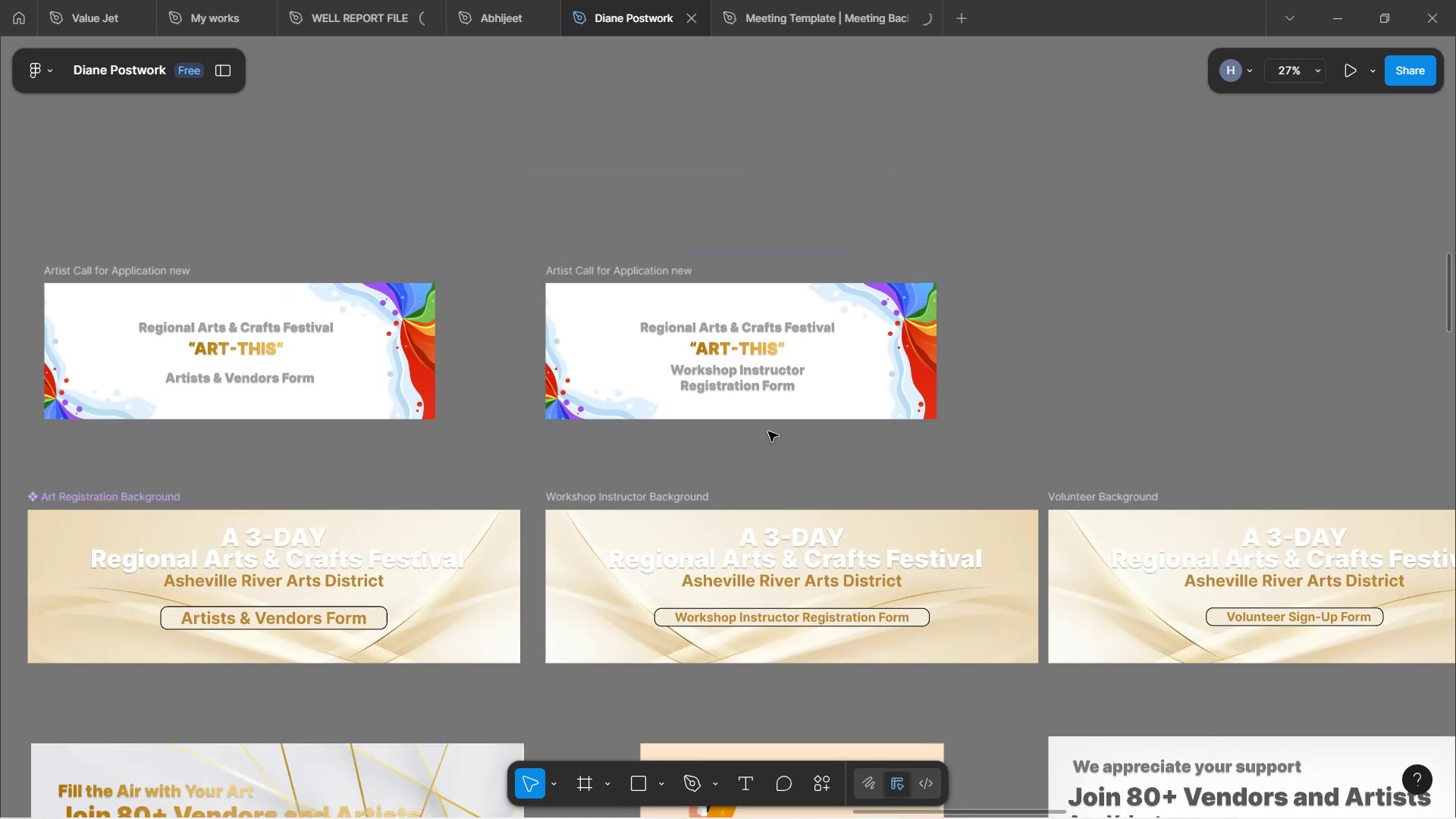 
hold_key(key=ControlLeft, duration=1.41)
scroll: coordinate [768, 431], scroll_direction: up, amount: 5.0
 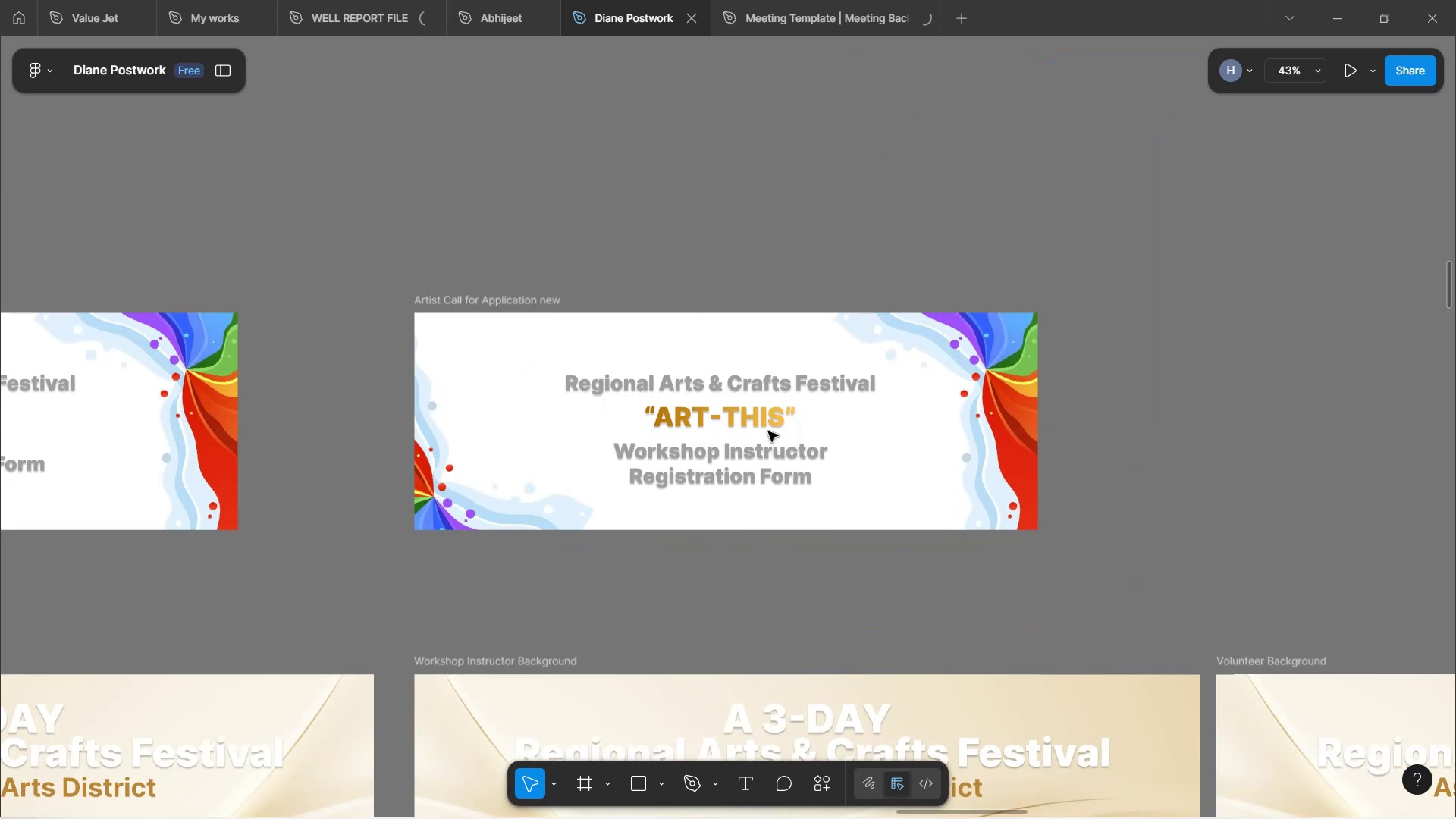 
hold_key(key=ShiftLeft, duration=0.81)
 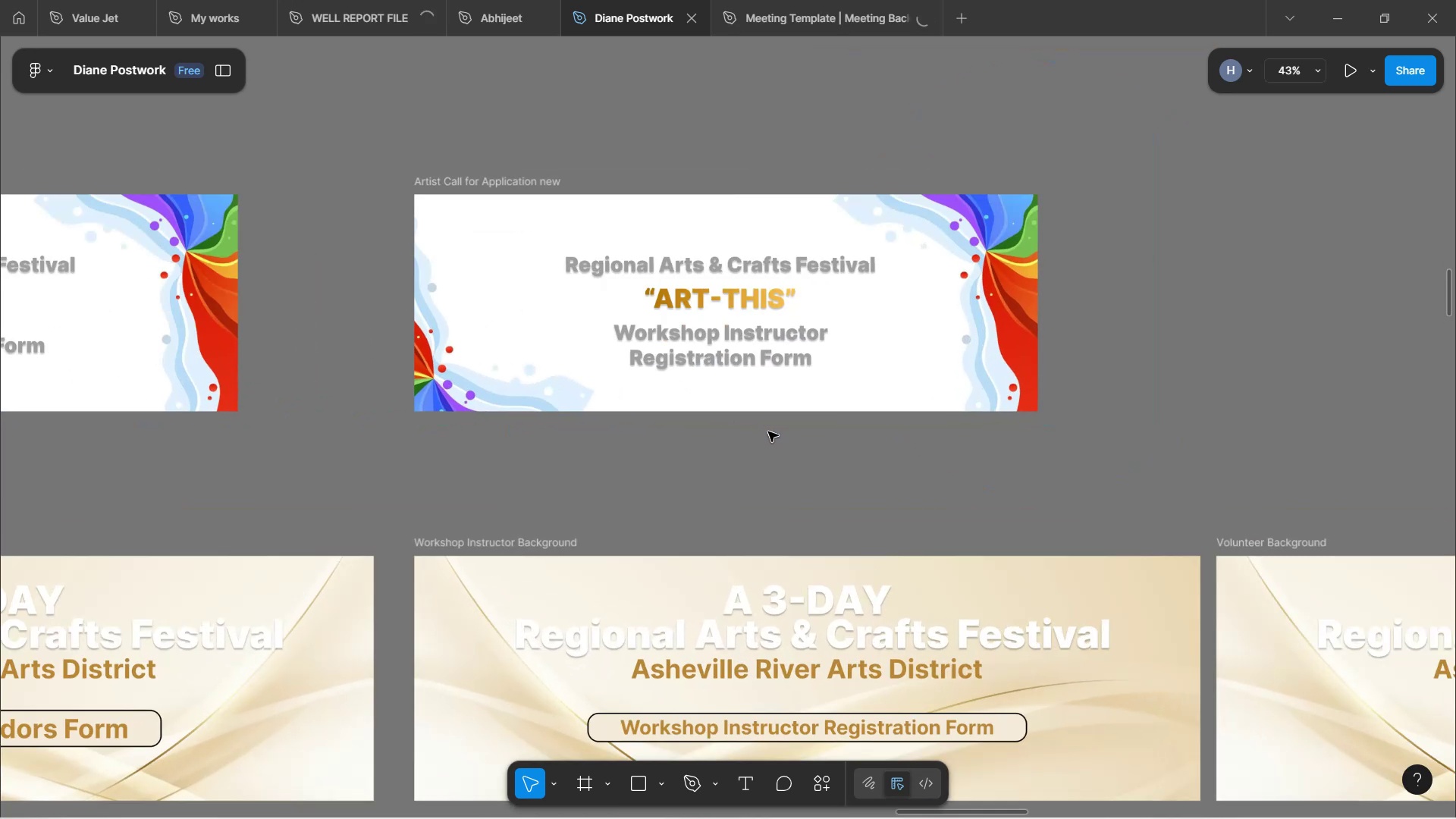 
hold_key(key=ControlLeft, duration=0.96)
 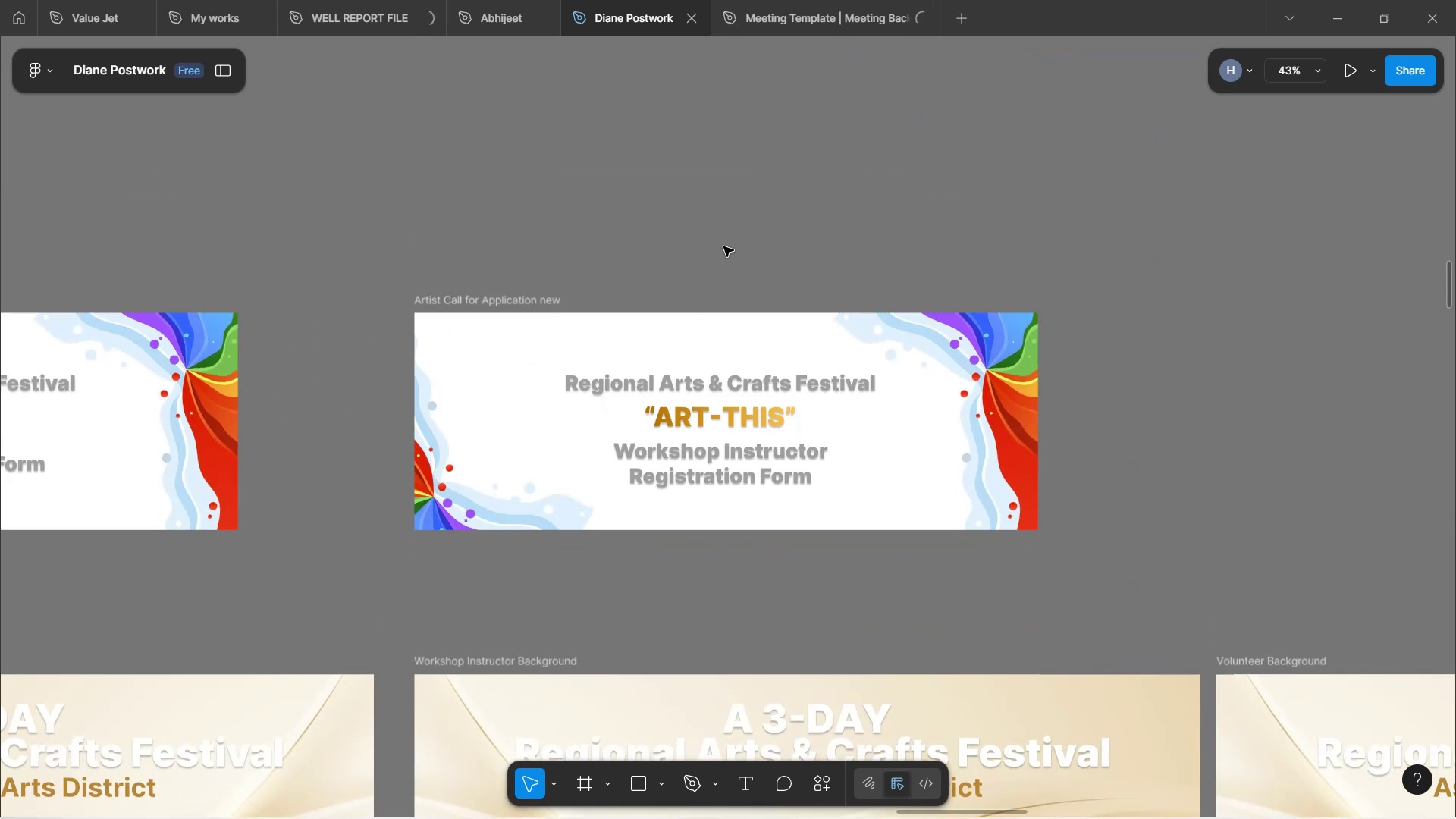 
left_click([723, 238])
 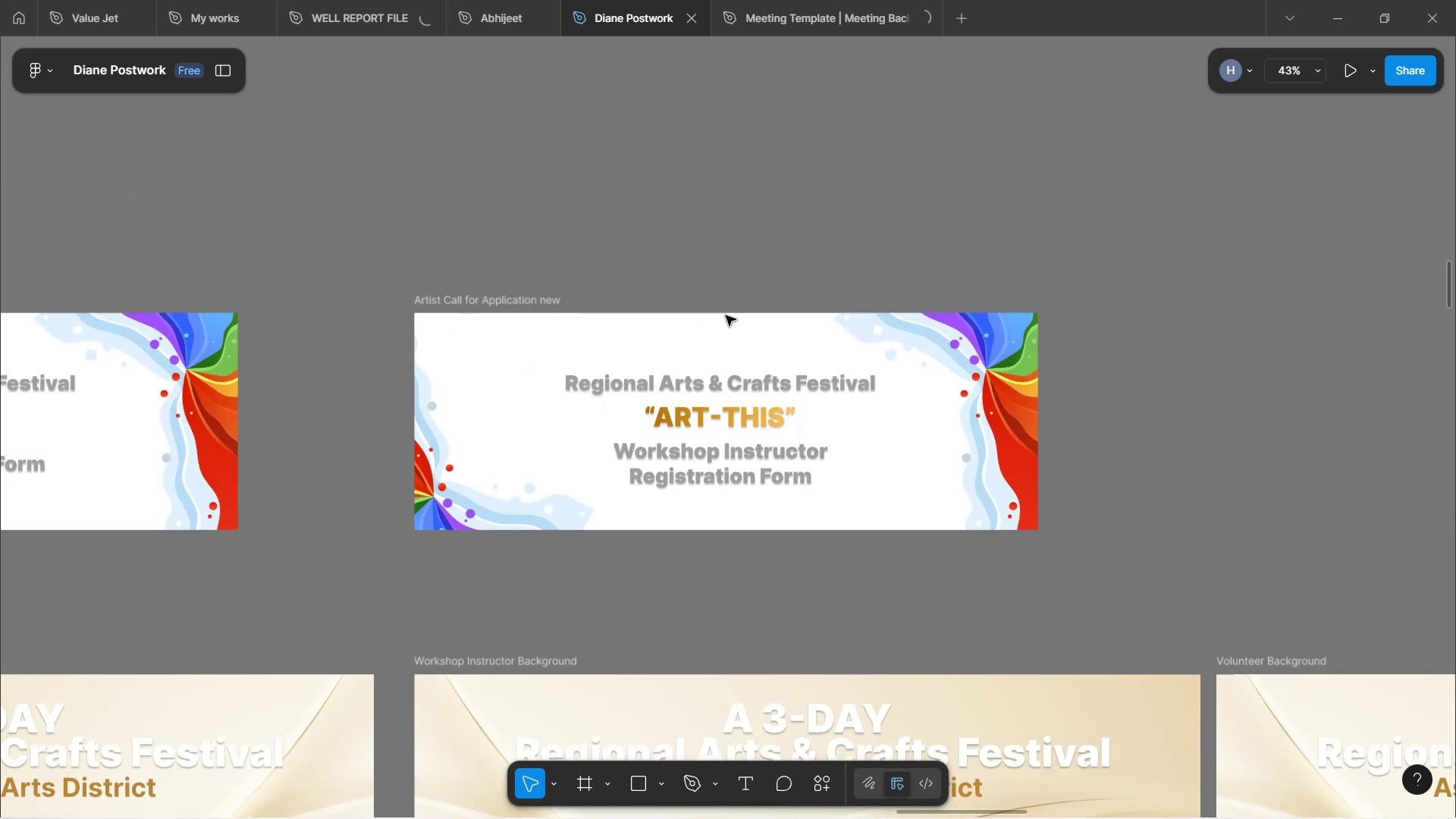 
hold_key(key=ControlLeft, duration=1.27)
scroll: coordinate [729, 333], scroll_direction: up, amount: 4.0
 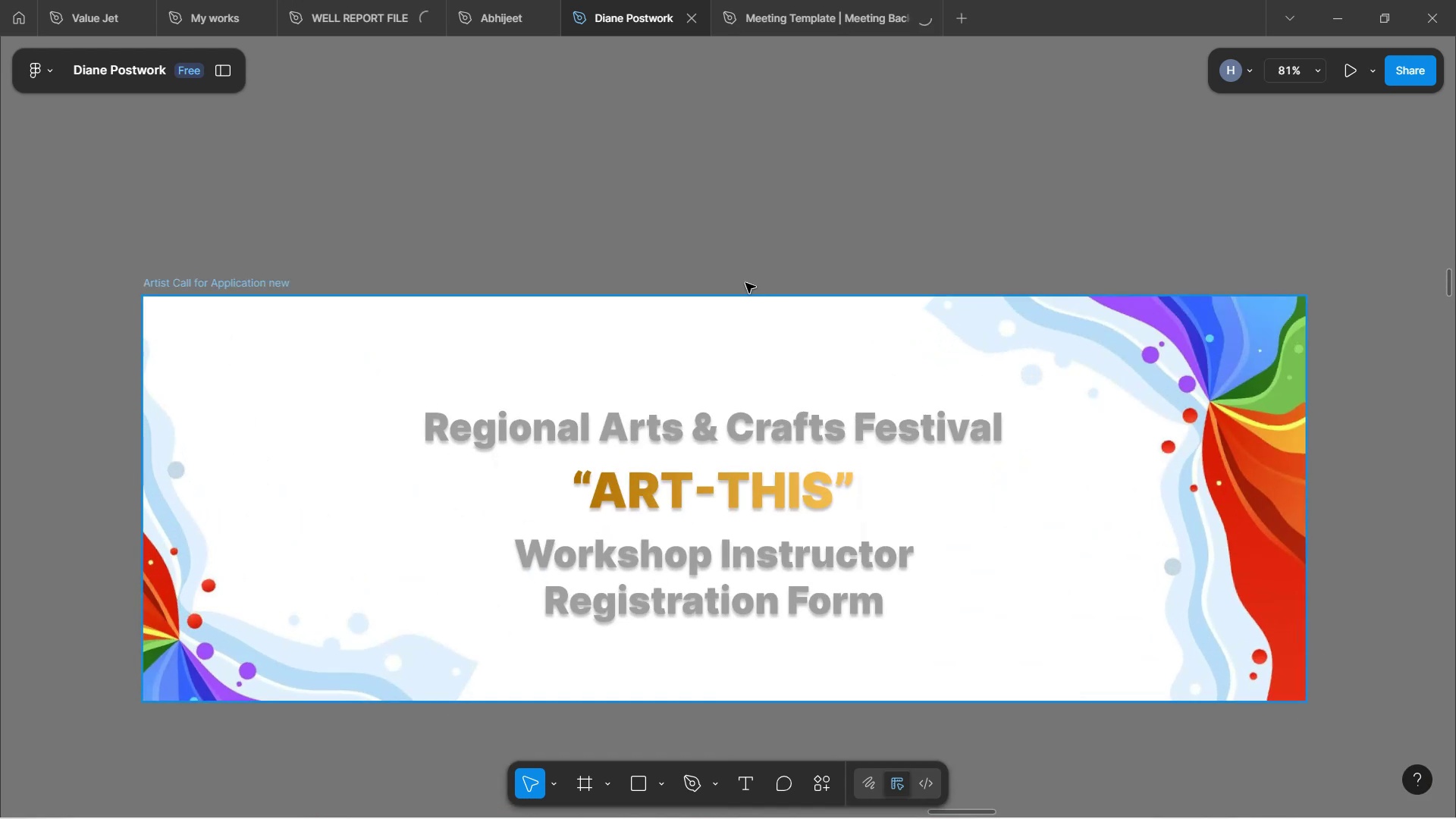 
hold_key(key=ControlLeft, duration=1.43)
scroll: coordinate [726, 234], scroll_direction: up, amount: 4.0
 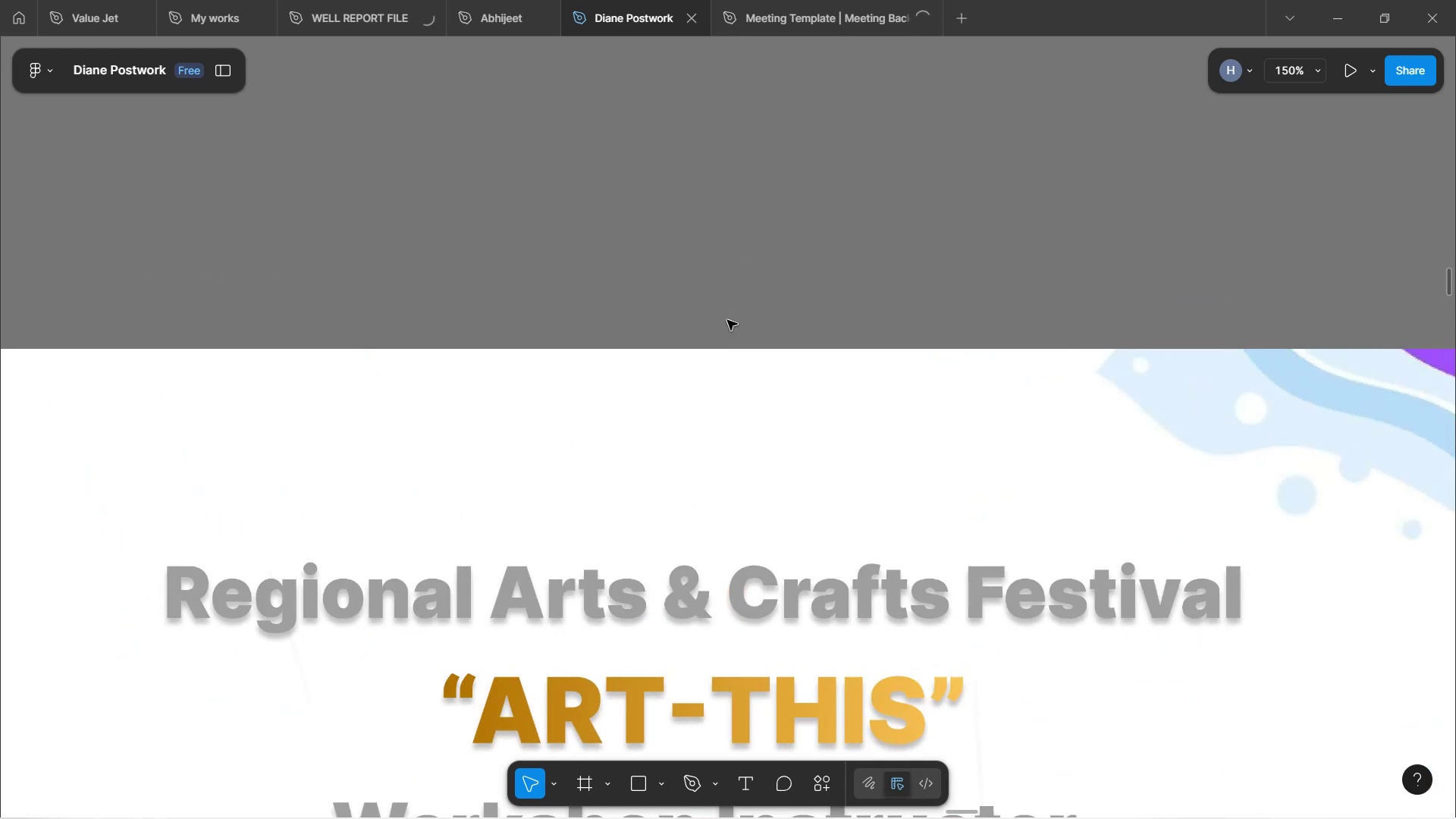 
hold_key(key=ControlLeft, duration=1.56)
scroll: coordinate [728, 317], scroll_direction: down, amount: 5.0
 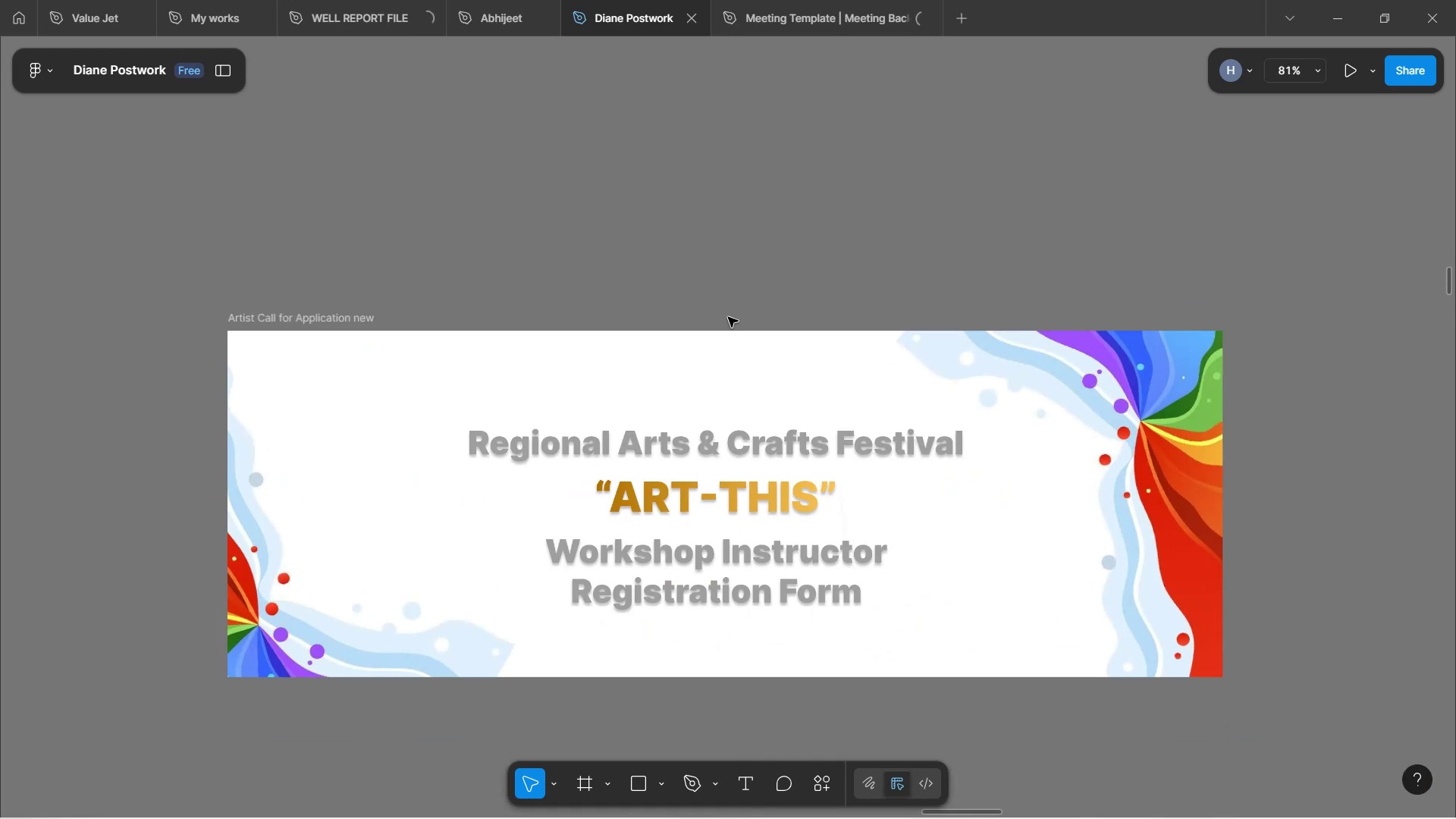 
left_click([729, 302])
 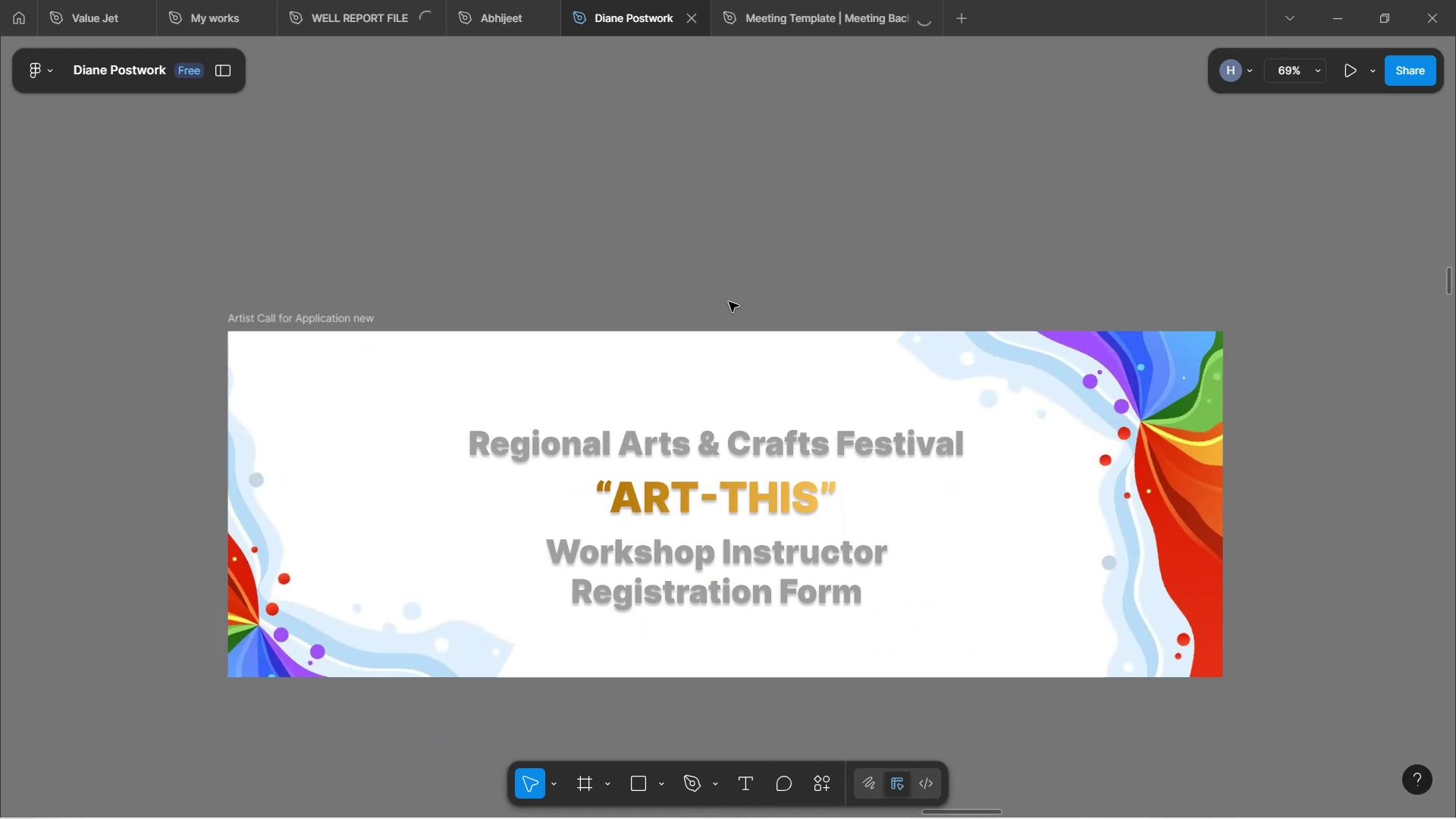 
hold_key(key=ShiftLeft, duration=1.55)
scroll: coordinate [725, 327], scroll_direction: up, amount: 24.0
 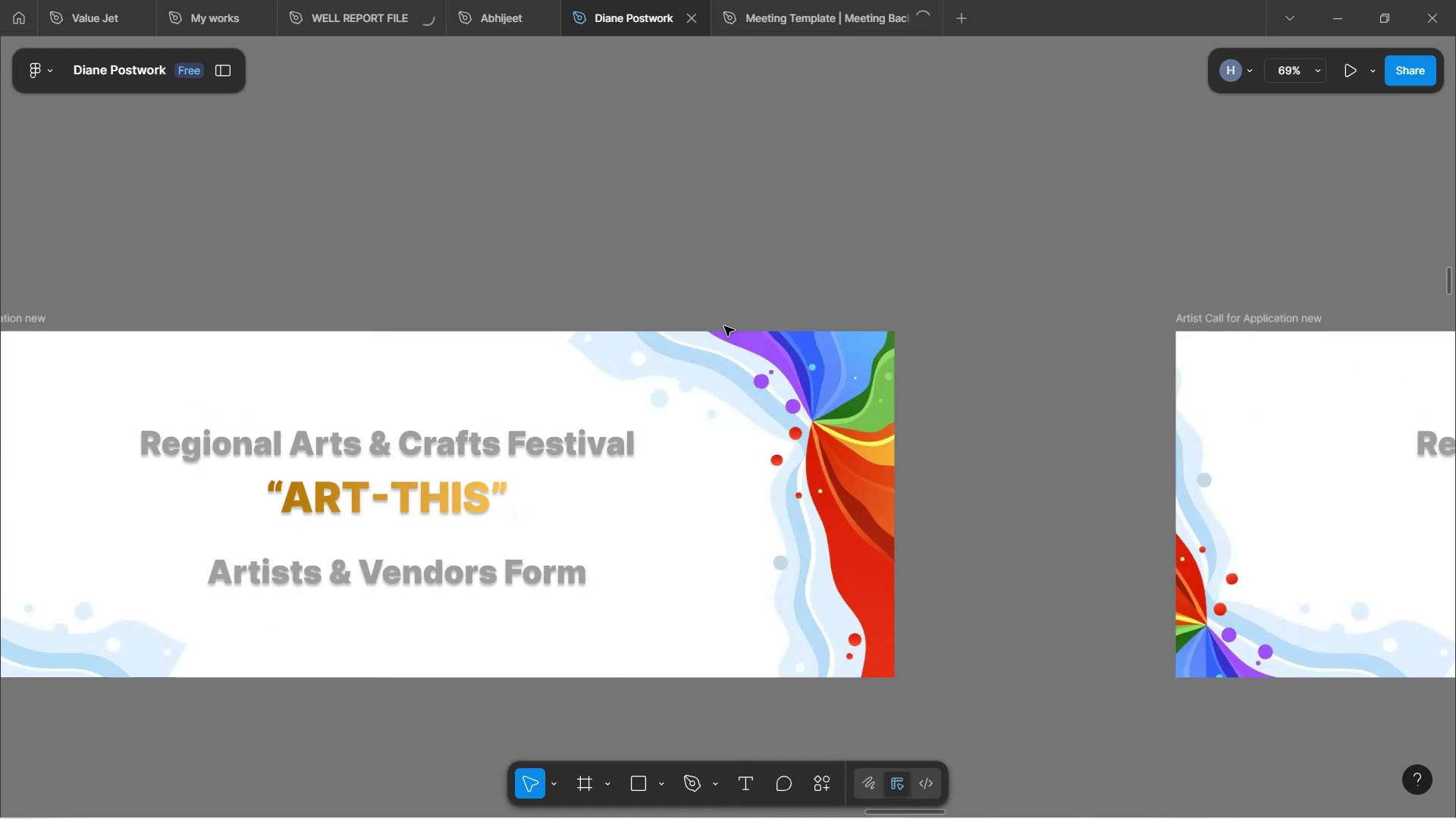 
hold_key(key=ShiftLeft, duration=1.51)
 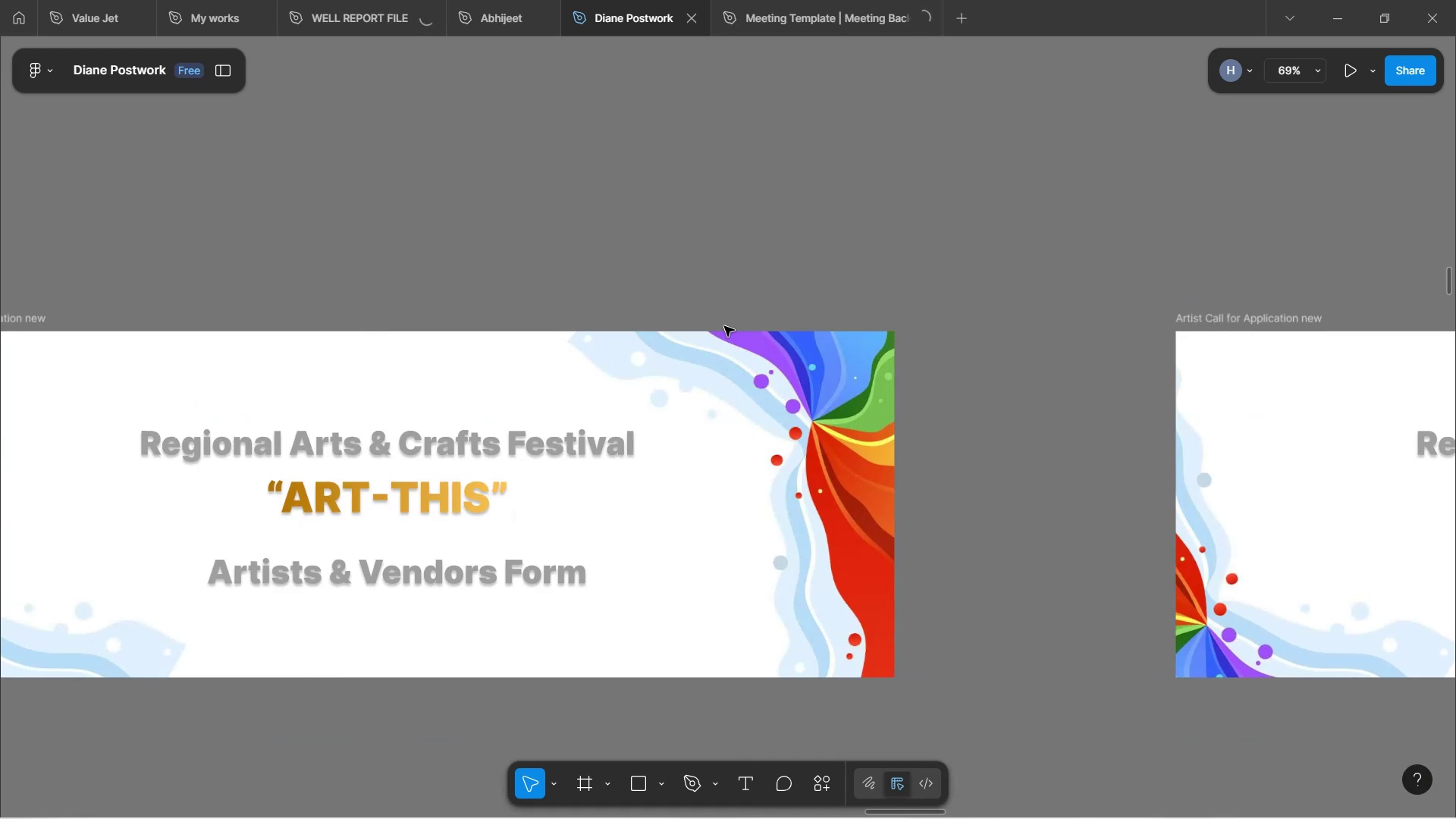 
hold_key(key=ShiftLeft, duration=1.51)
scroll: coordinate [726, 332], scroll_direction: down, amount: 20.0
 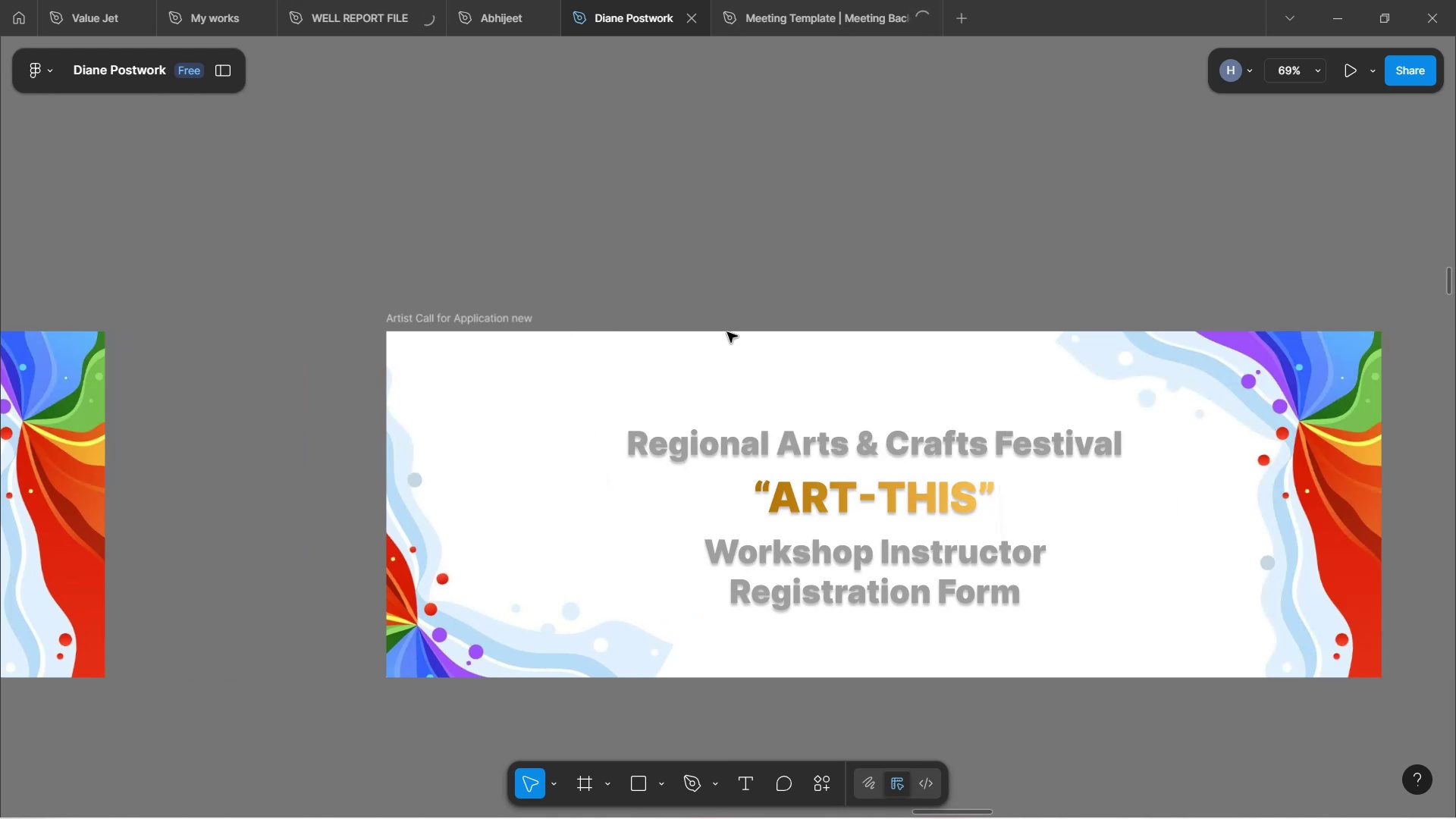 
hold_key(key=ShiftLeft, duration=1.19)
scroll: coordinate [727, 332], scroll_direction: down, amount: 3.0
 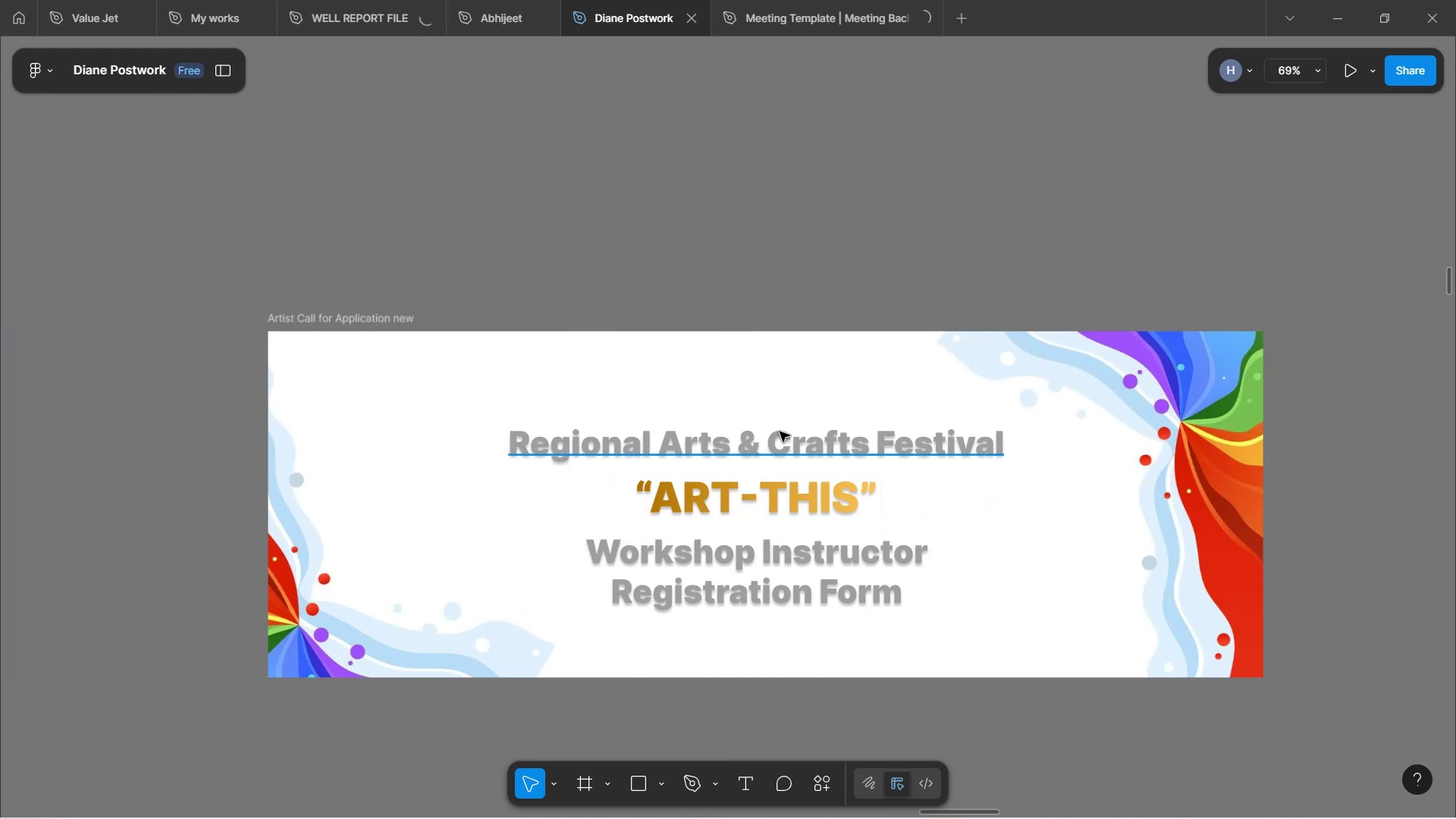 
left_click([780, 431])
 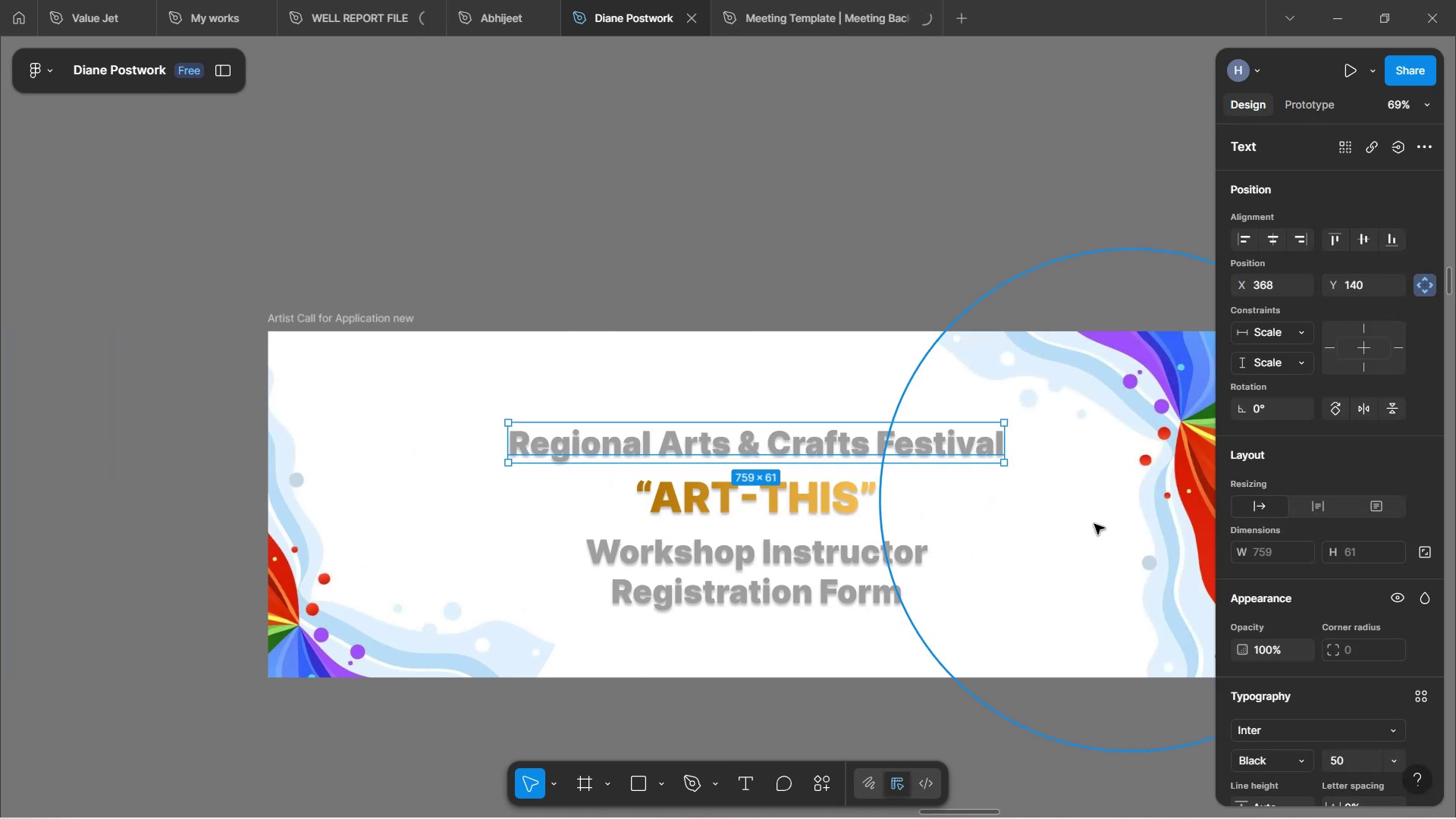 
hold_key(key=AltLeft, duration=0.82)
 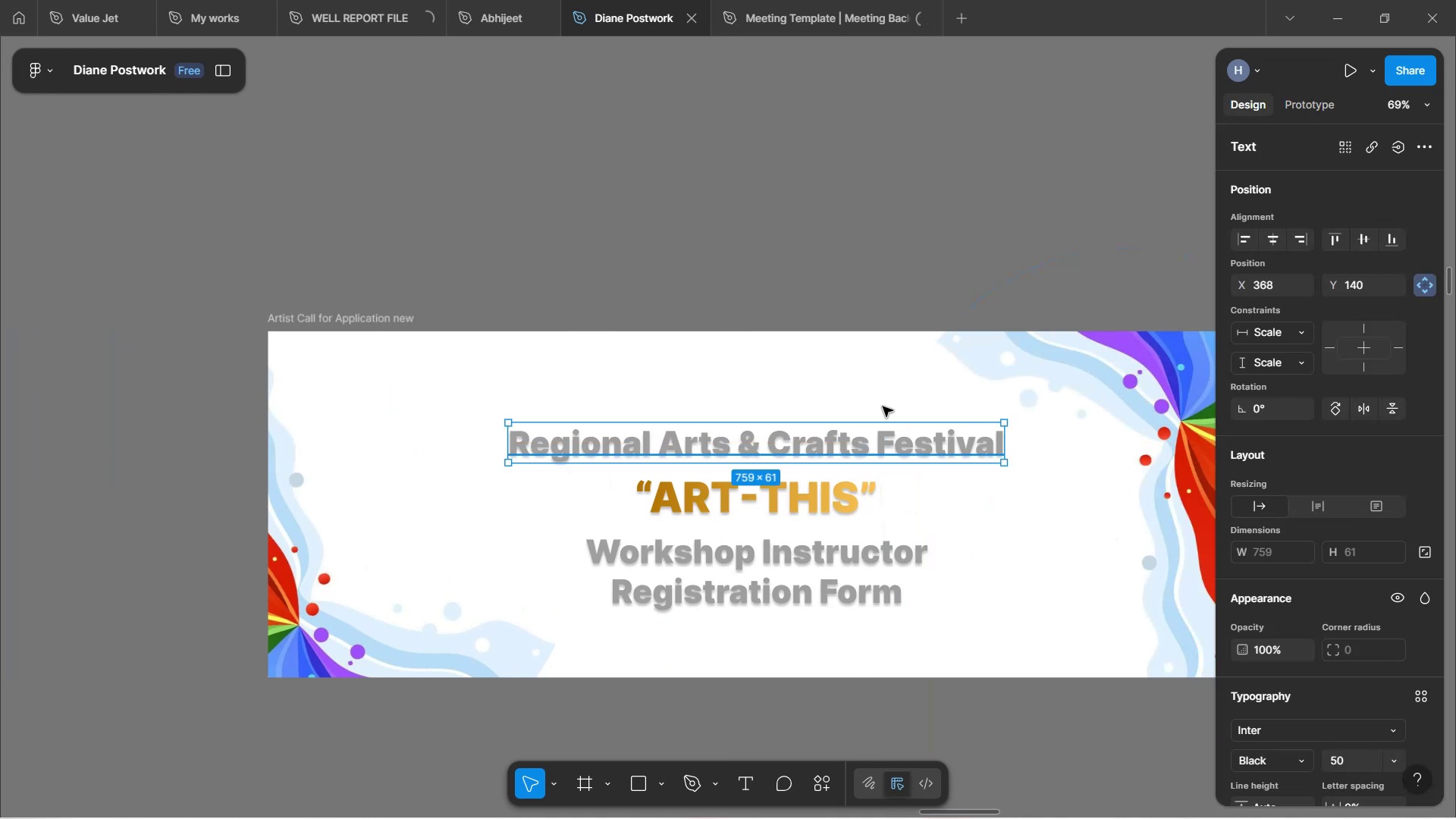 
hold_key(key=AltLeft, duration=1.52)
 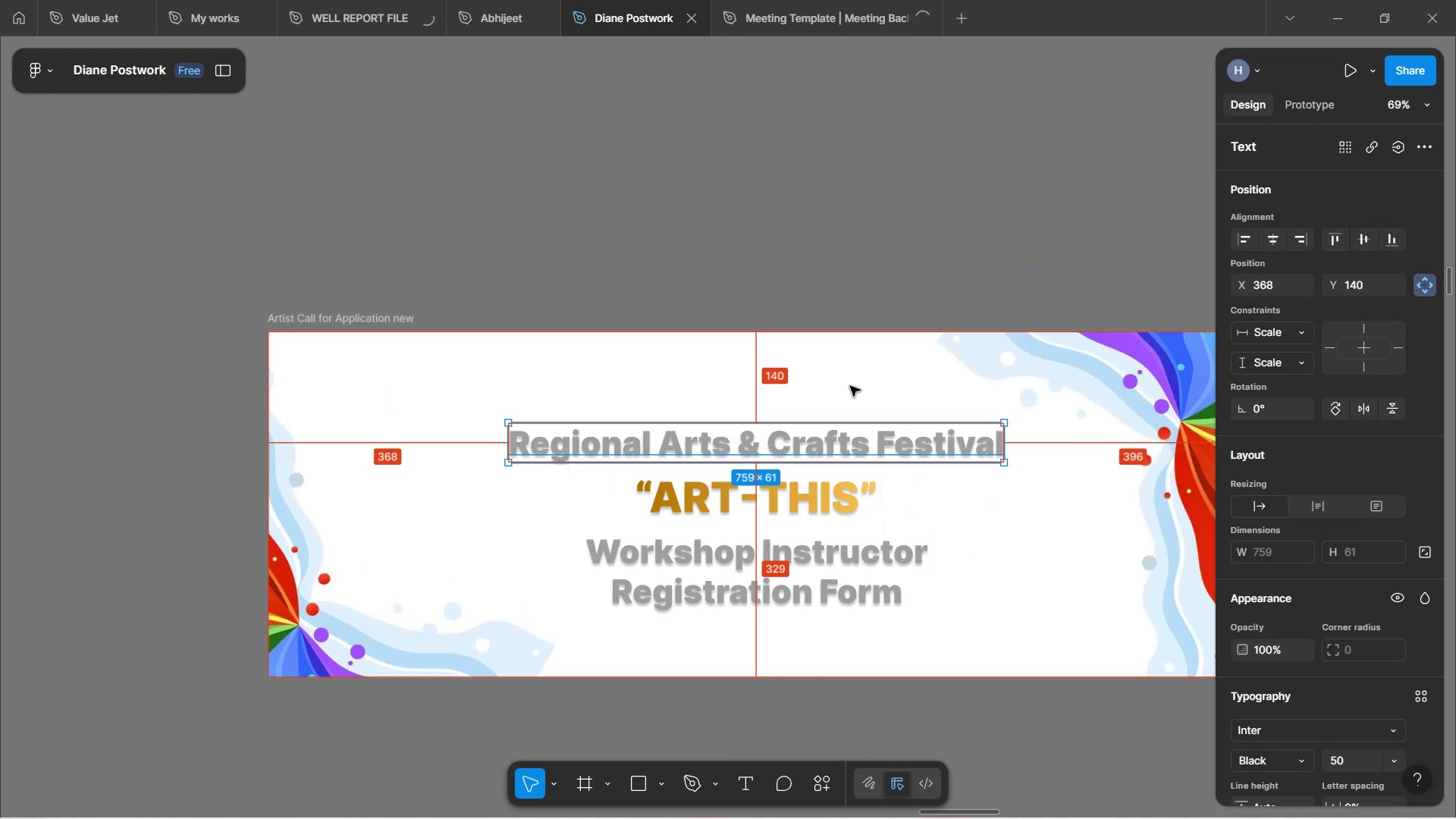 
hold_key(key=AltLeft, duration=1.51)
 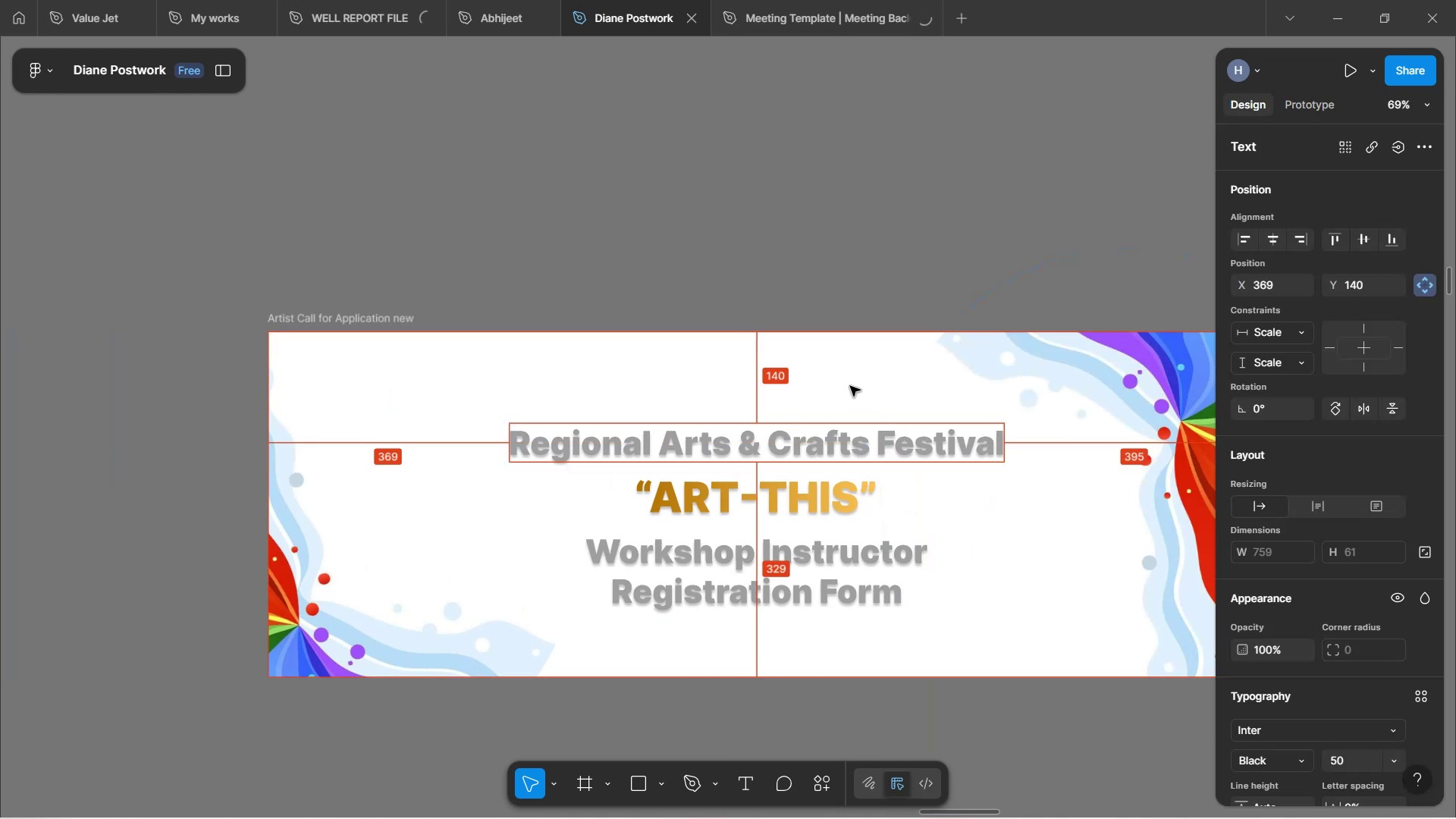 
hold_key(key=ArrowRight, duration=0.95)
 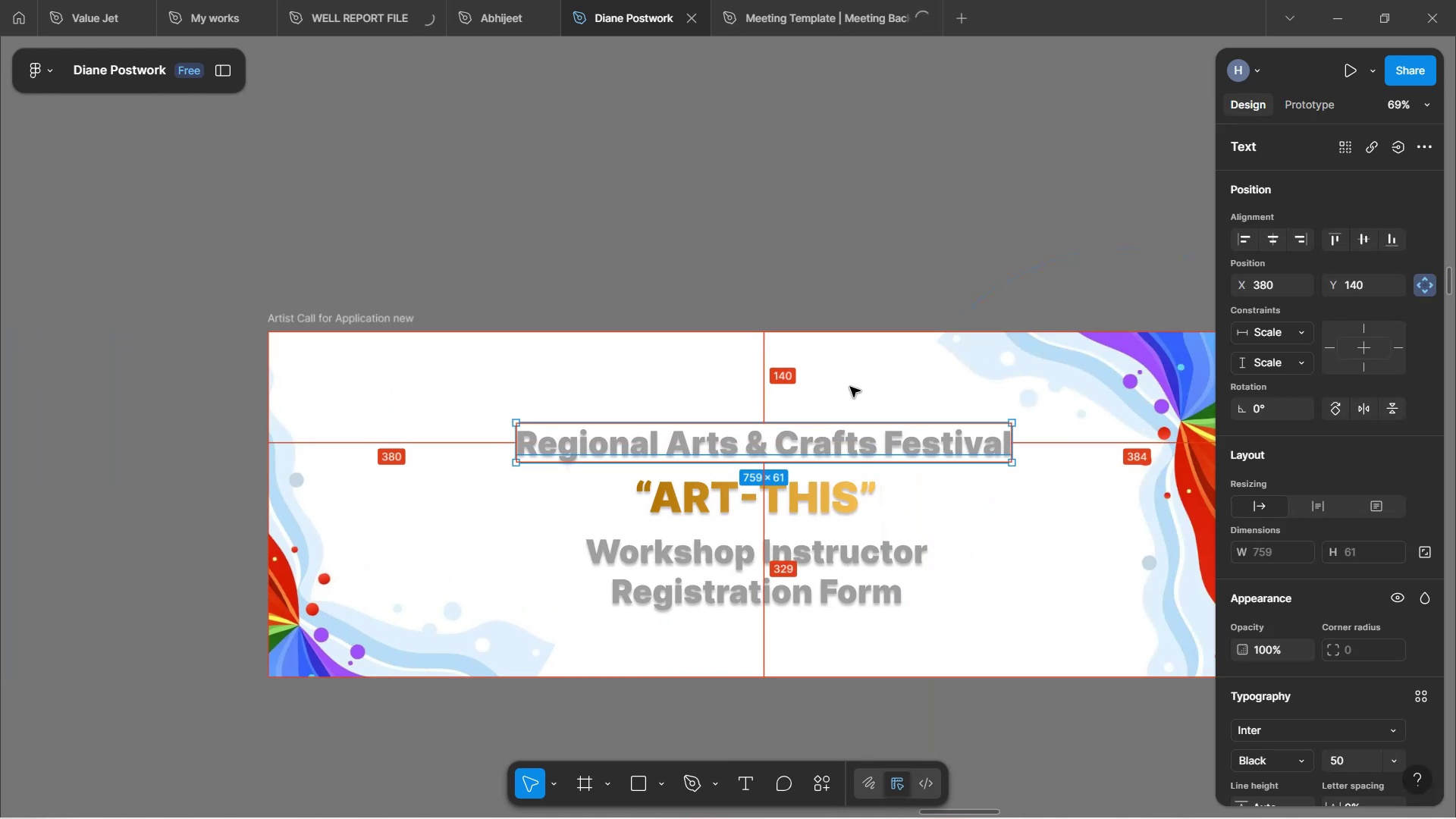 
key(Alt+ArrowRight)
 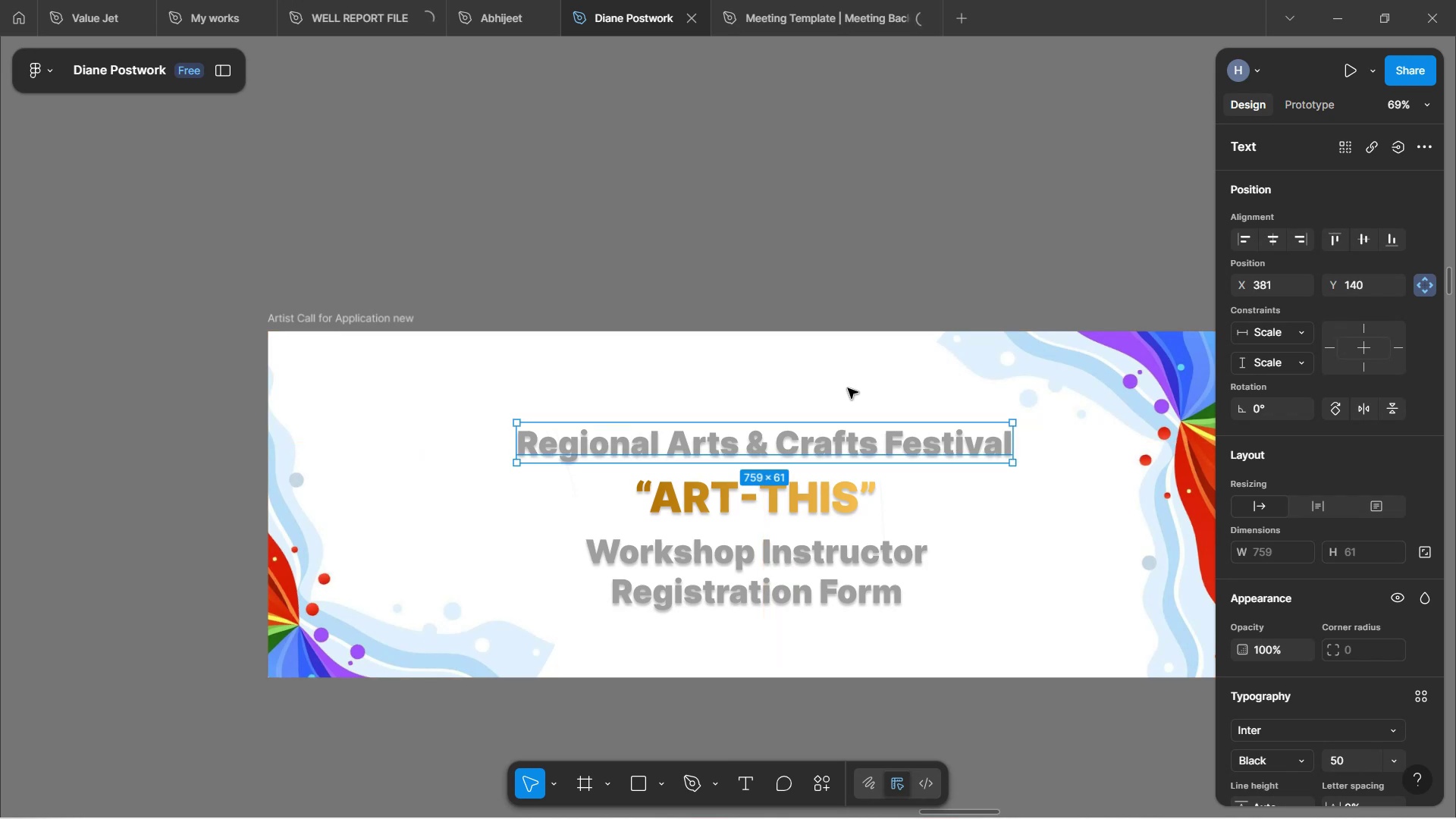 
hold_key(key=AltLeft, duration=1.52)
 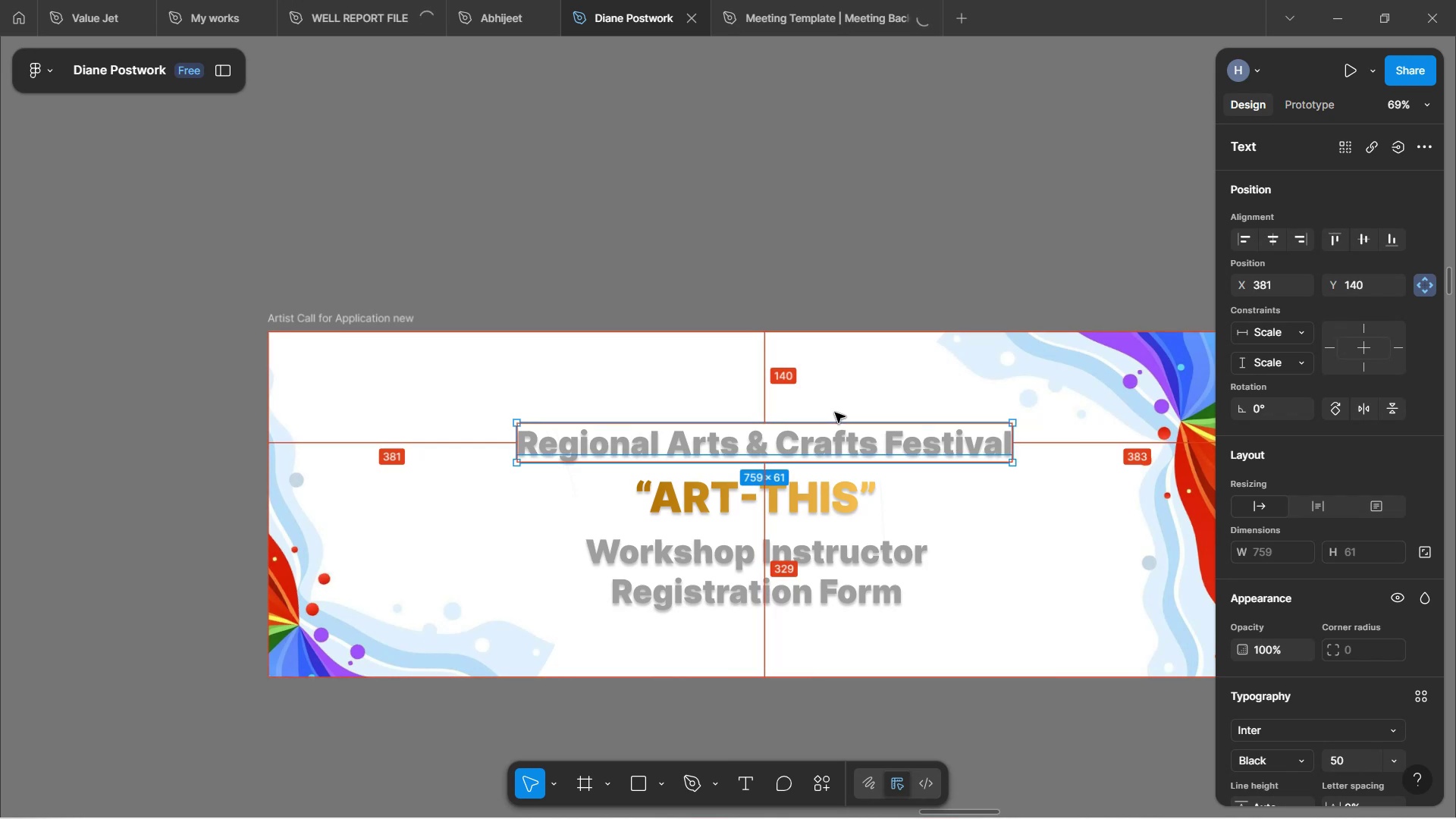 
key(Alt+ArrowRight)
 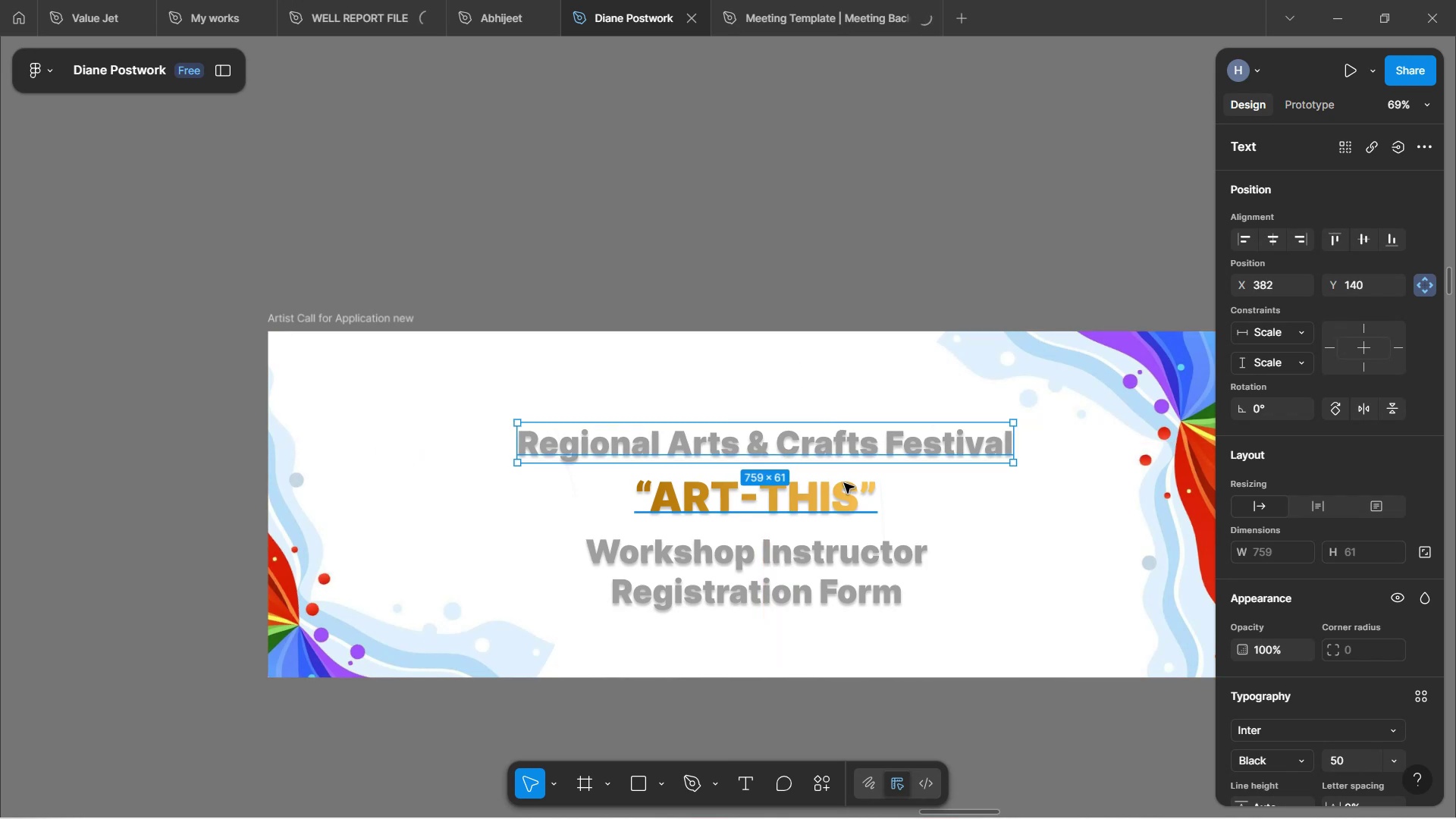 
left_click([843, 505])
 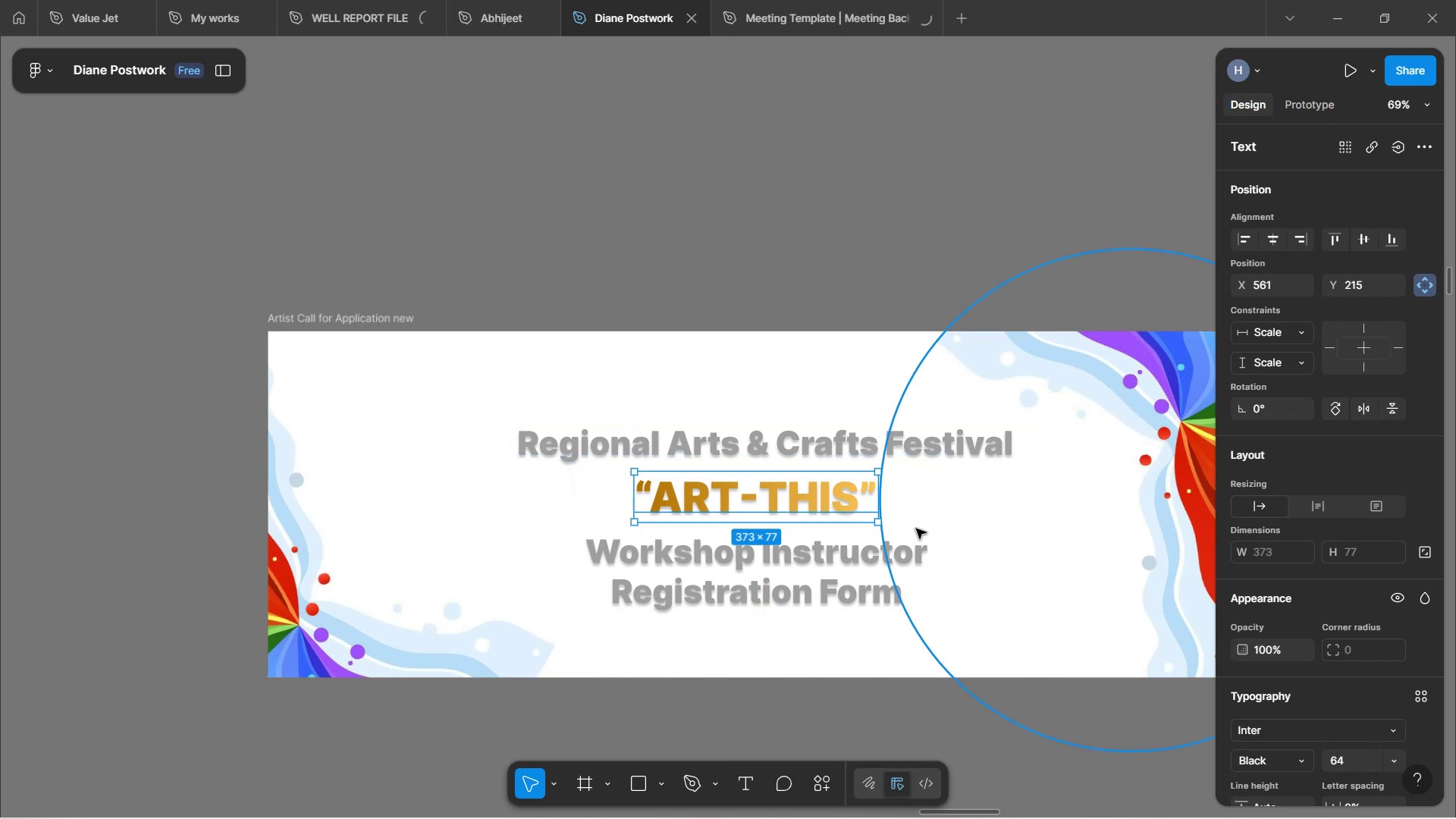 
hold_key(key=AltLeft, duration=1.52)
 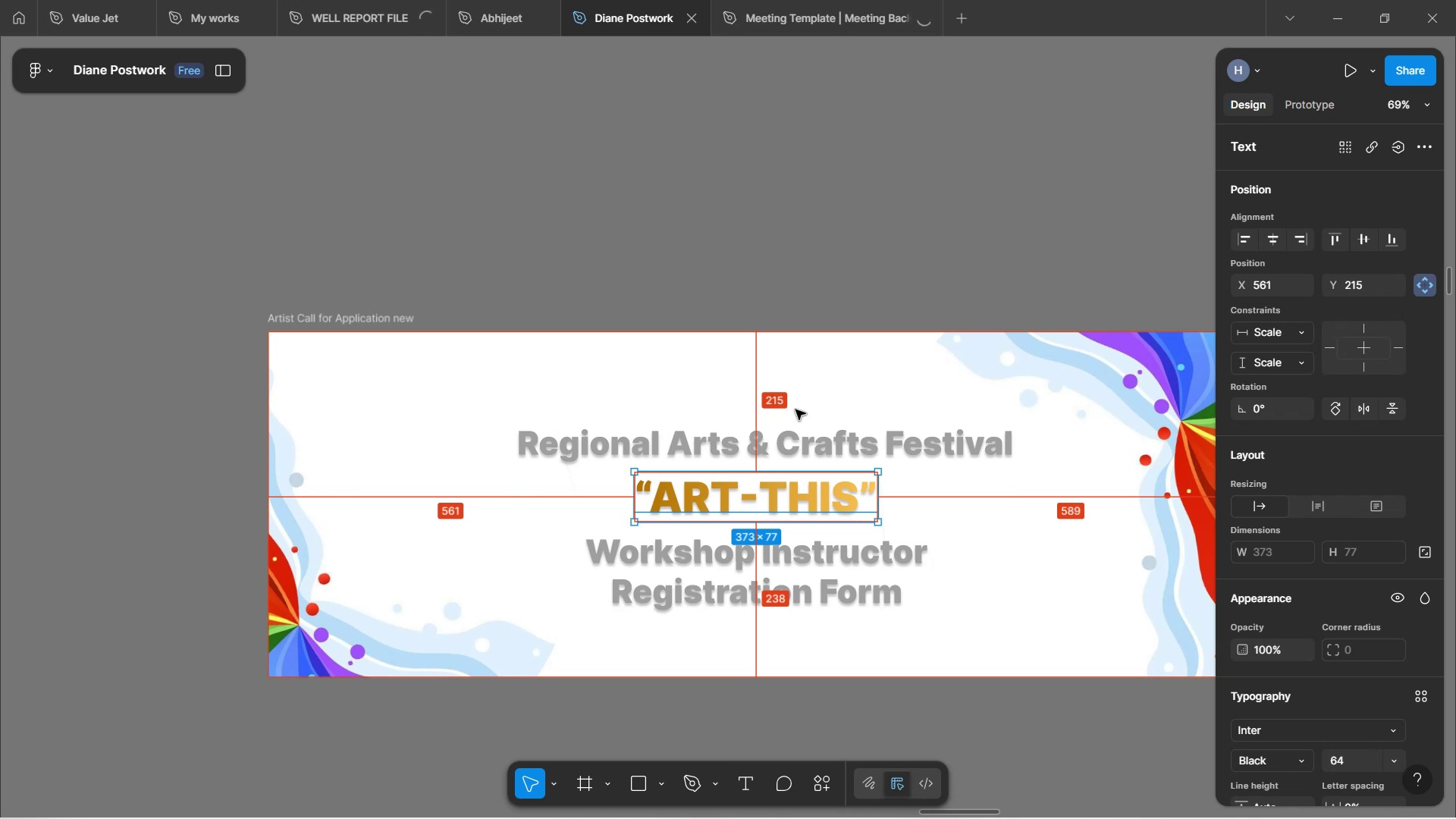 
key(Alt+ArrowRight)
 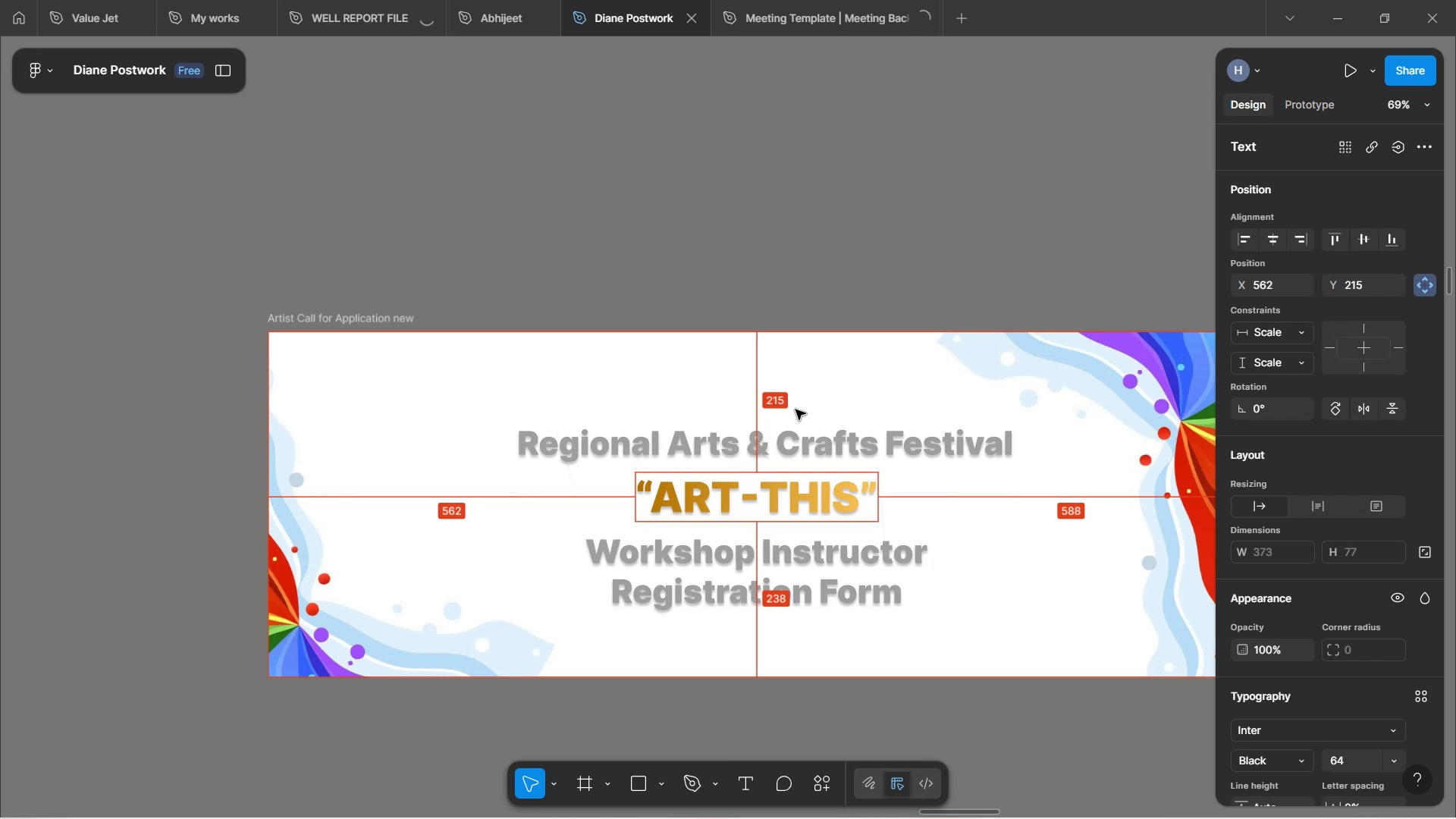 
key(Alt+ArrowRight)
 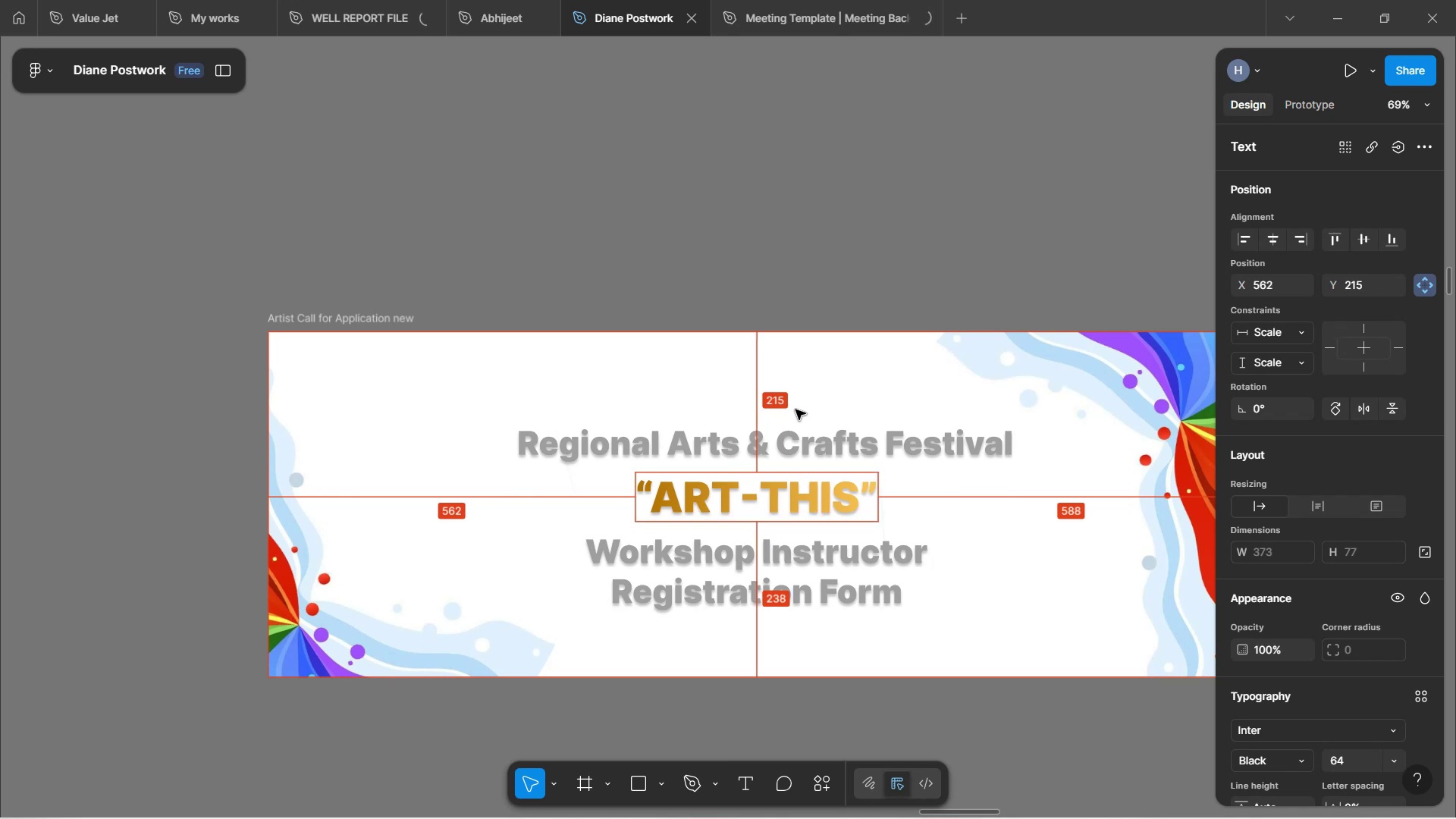 
key(Alt+ArrowRight)
 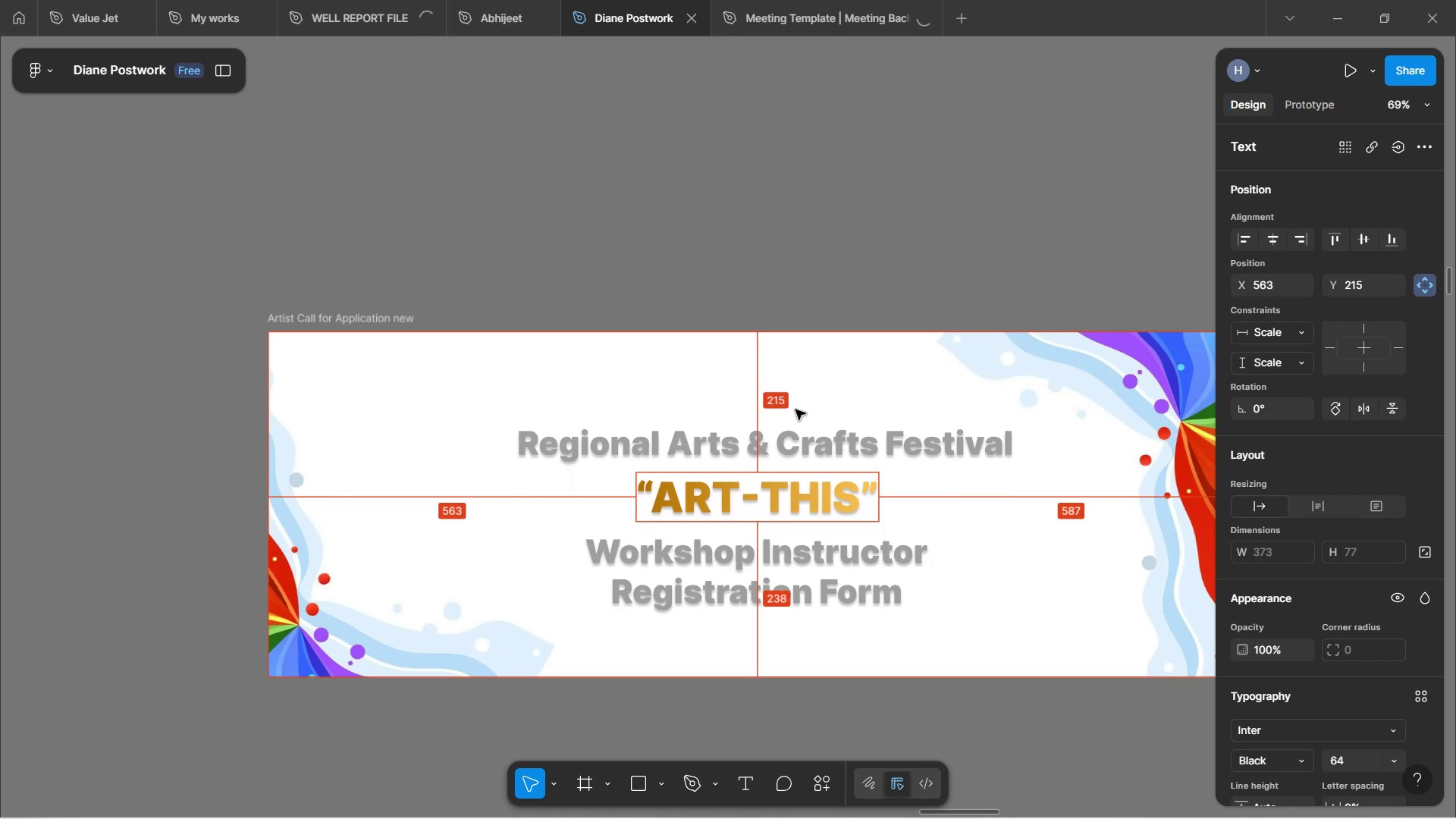 
key(Alt+ArrowRight)
 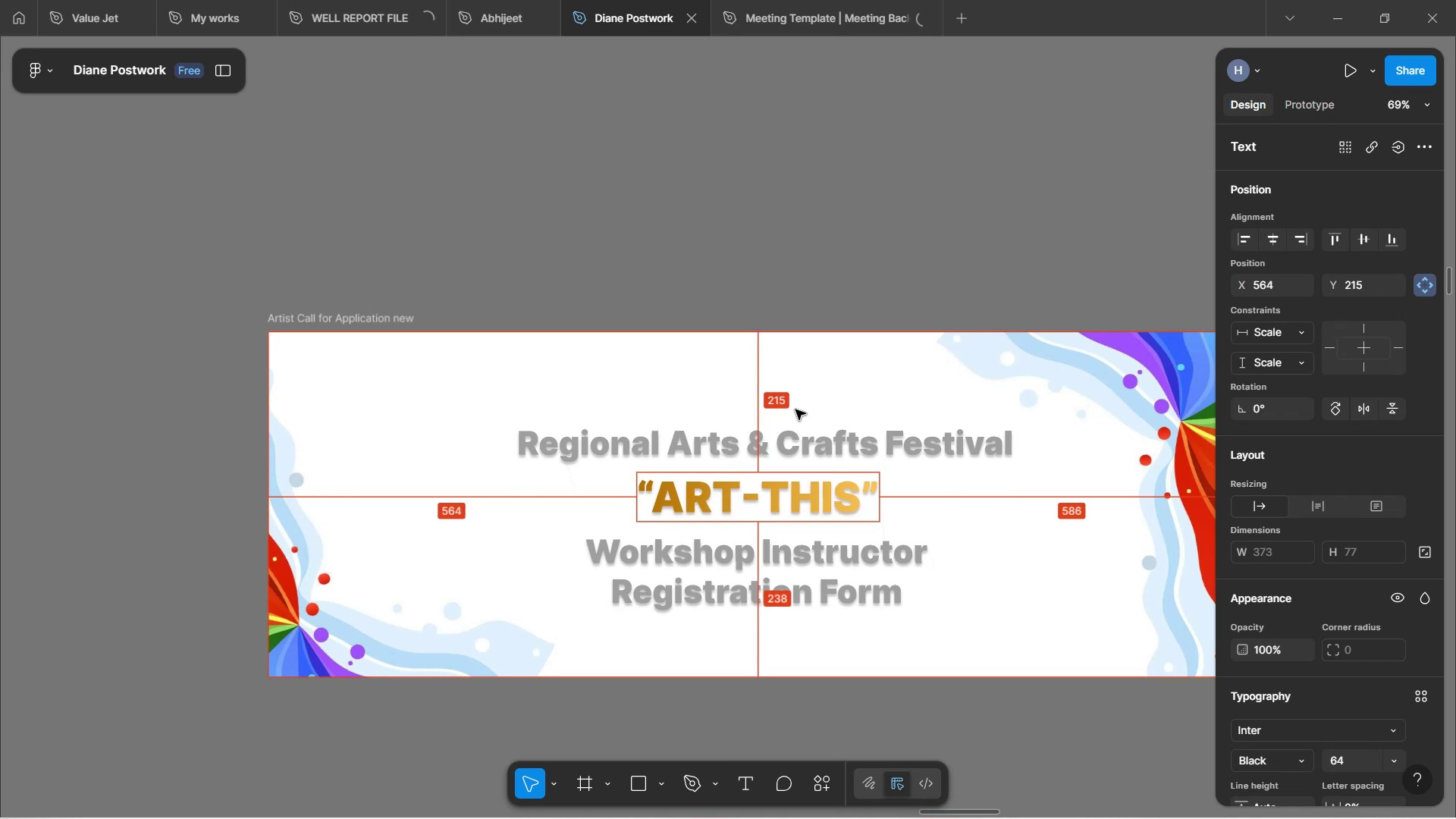 
key(Alt+ArrowRight)
 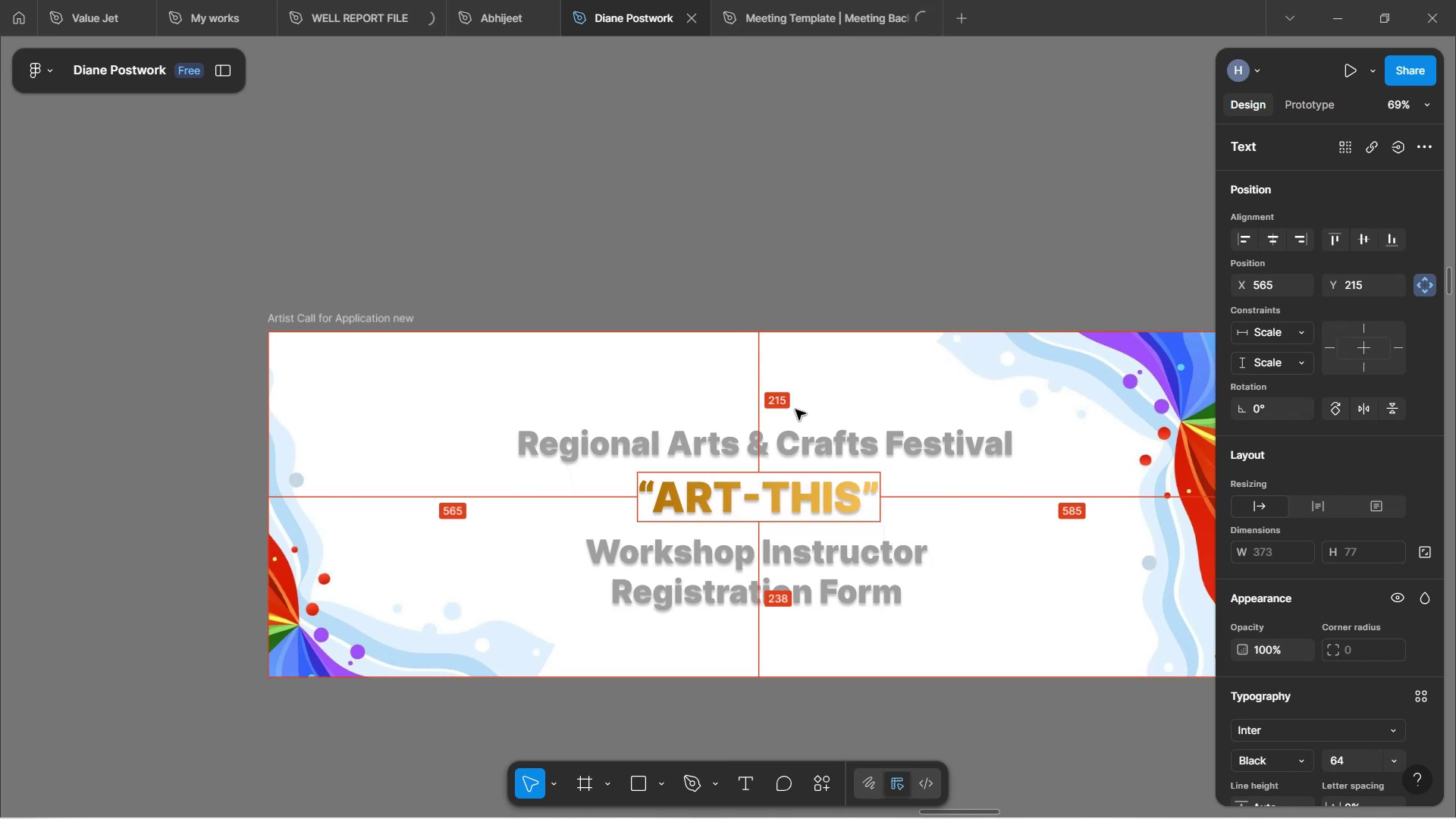 
key(Alt+ArrowRight)
 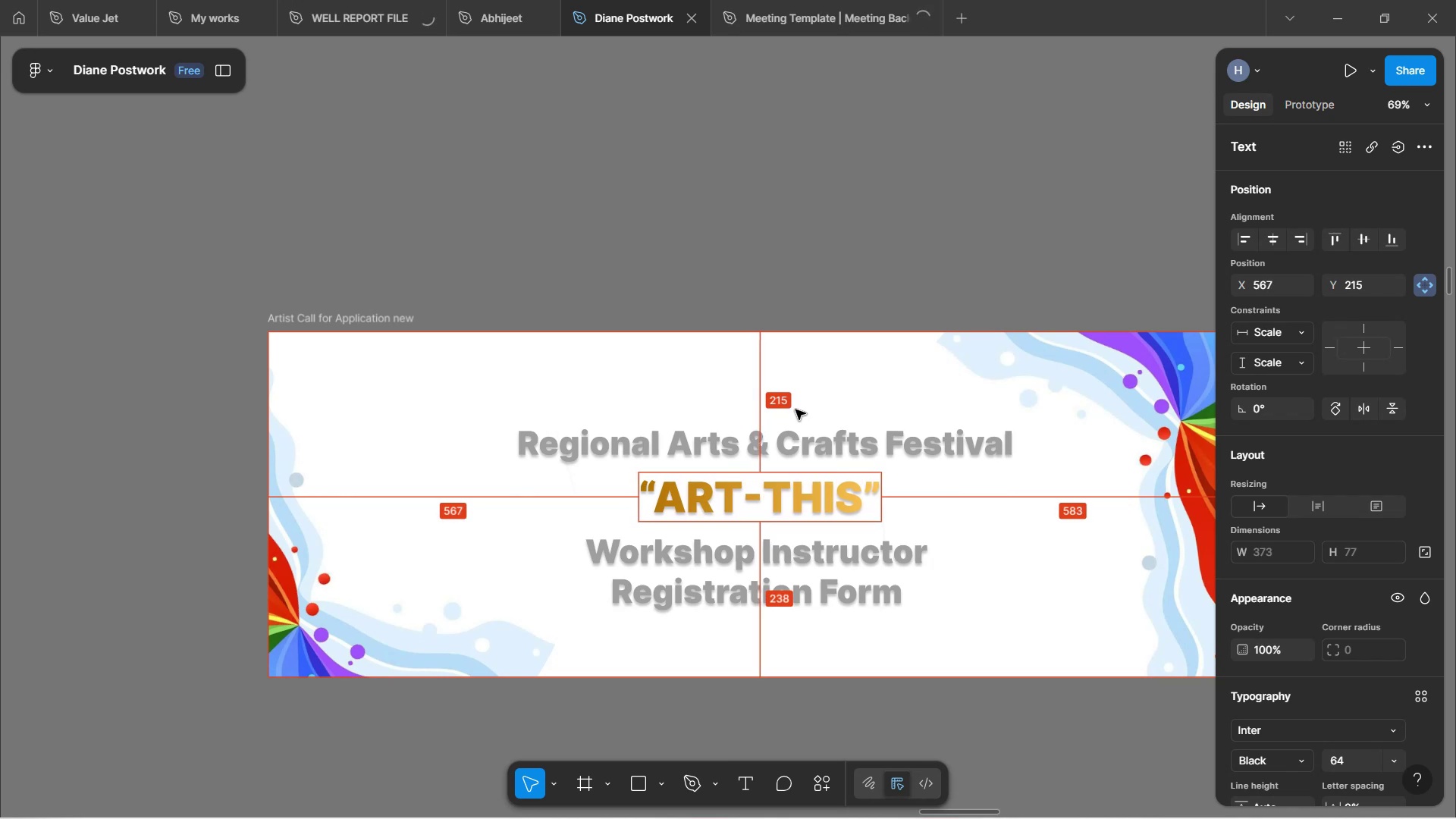 
key(Alt+ArrowRight)
 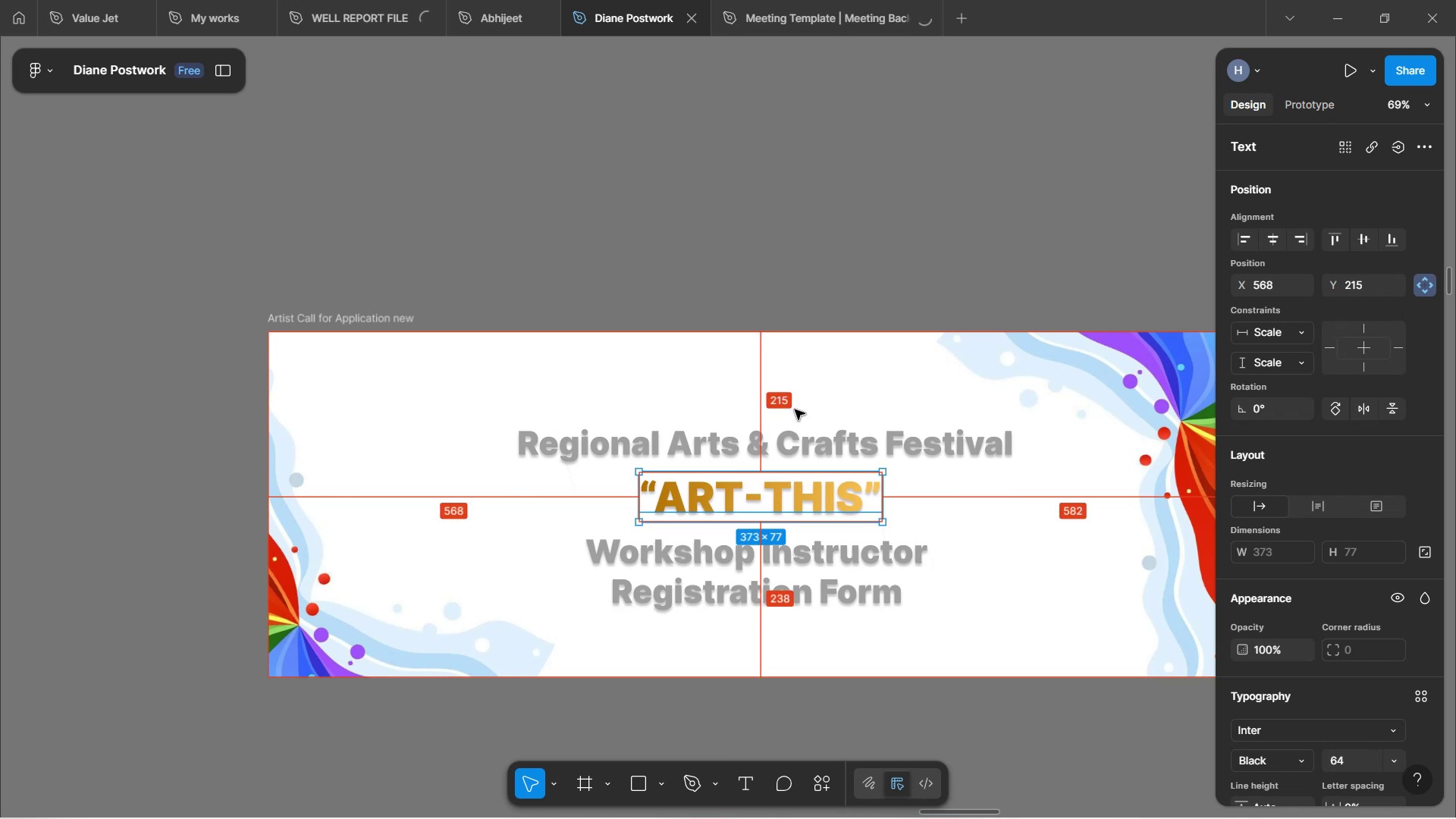 
key(Alt+ArrowRight)
 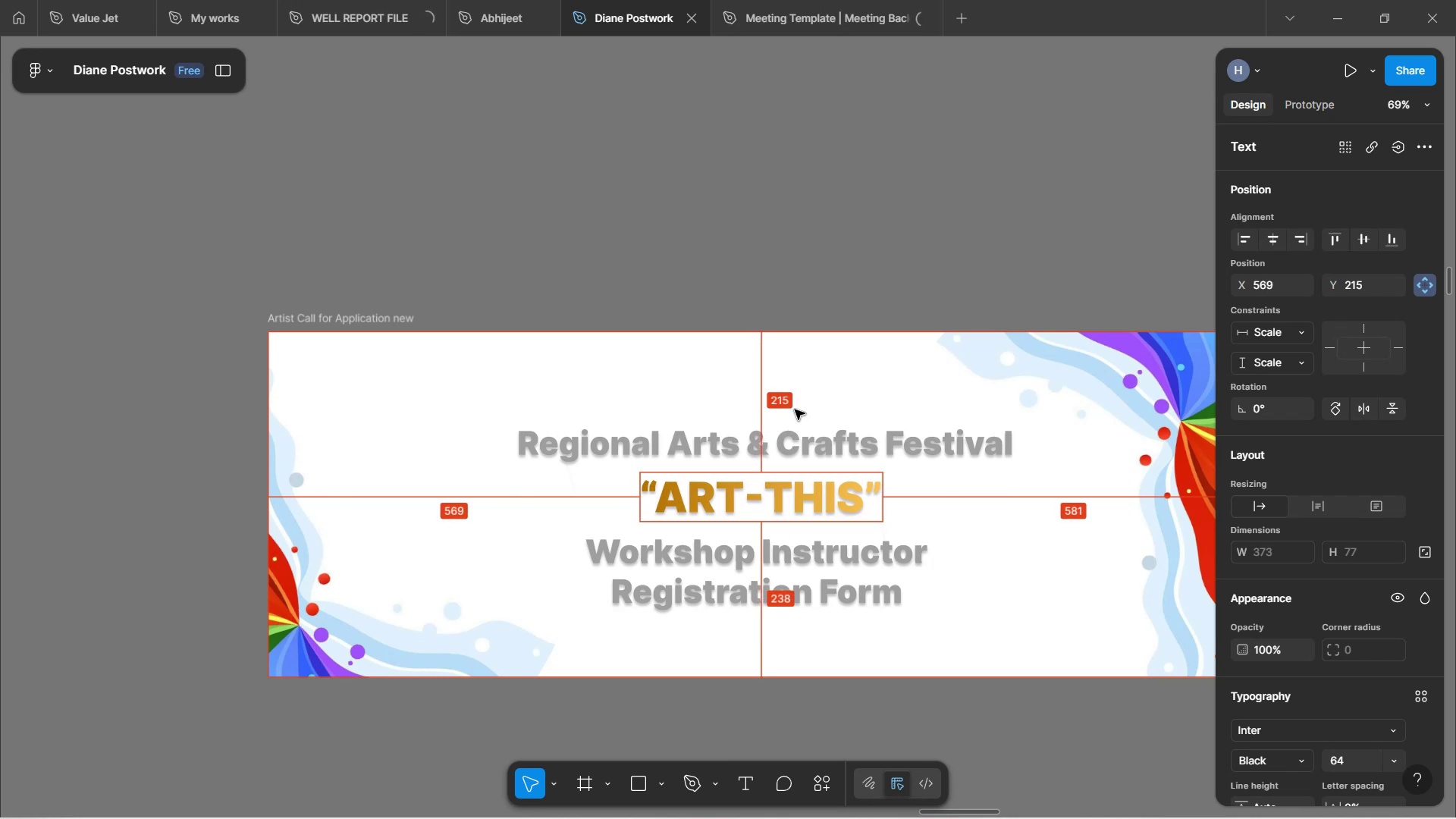 
key(Alt+ArrowRight)
 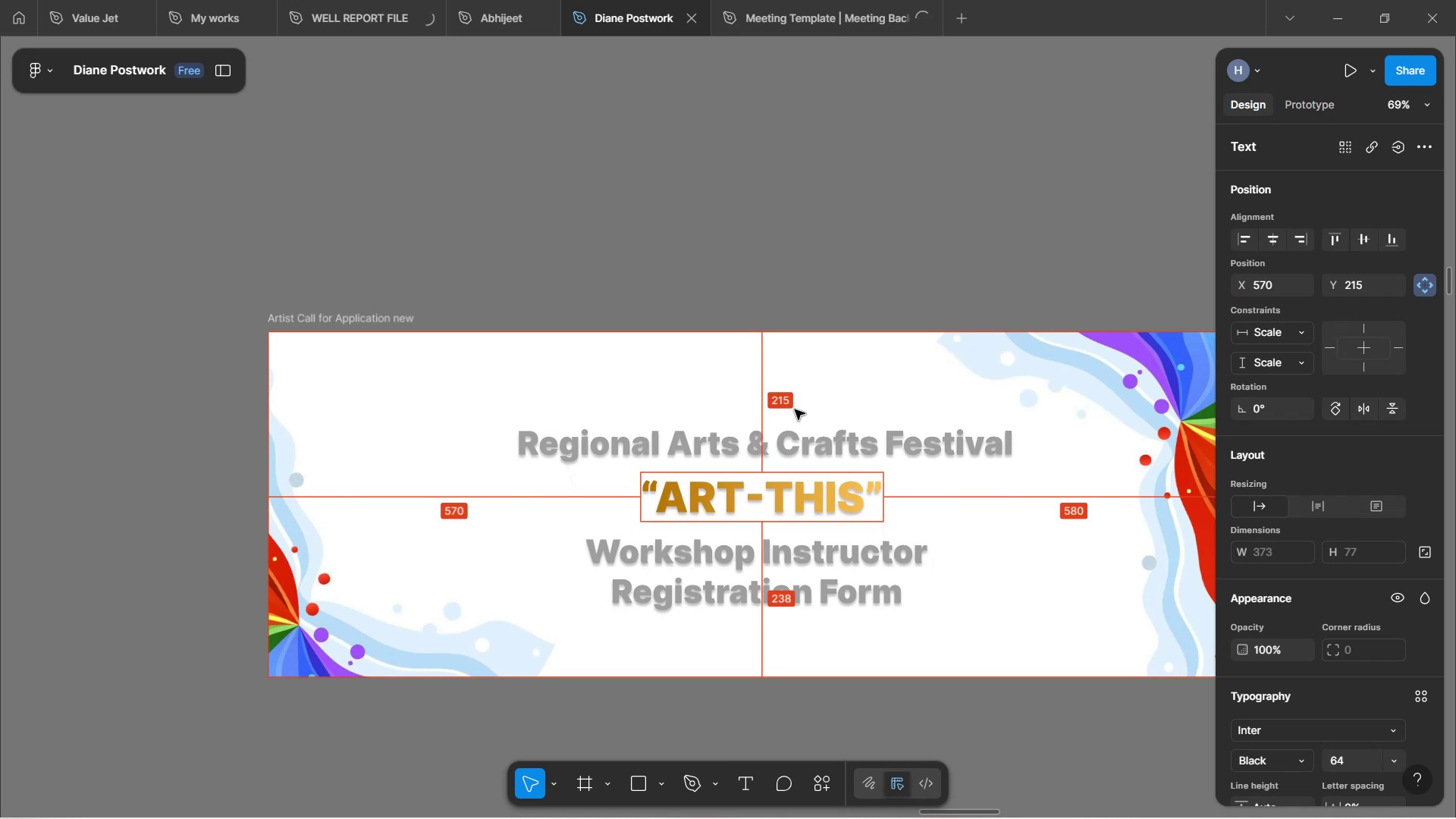 
key(Alt+ArrowRight)
 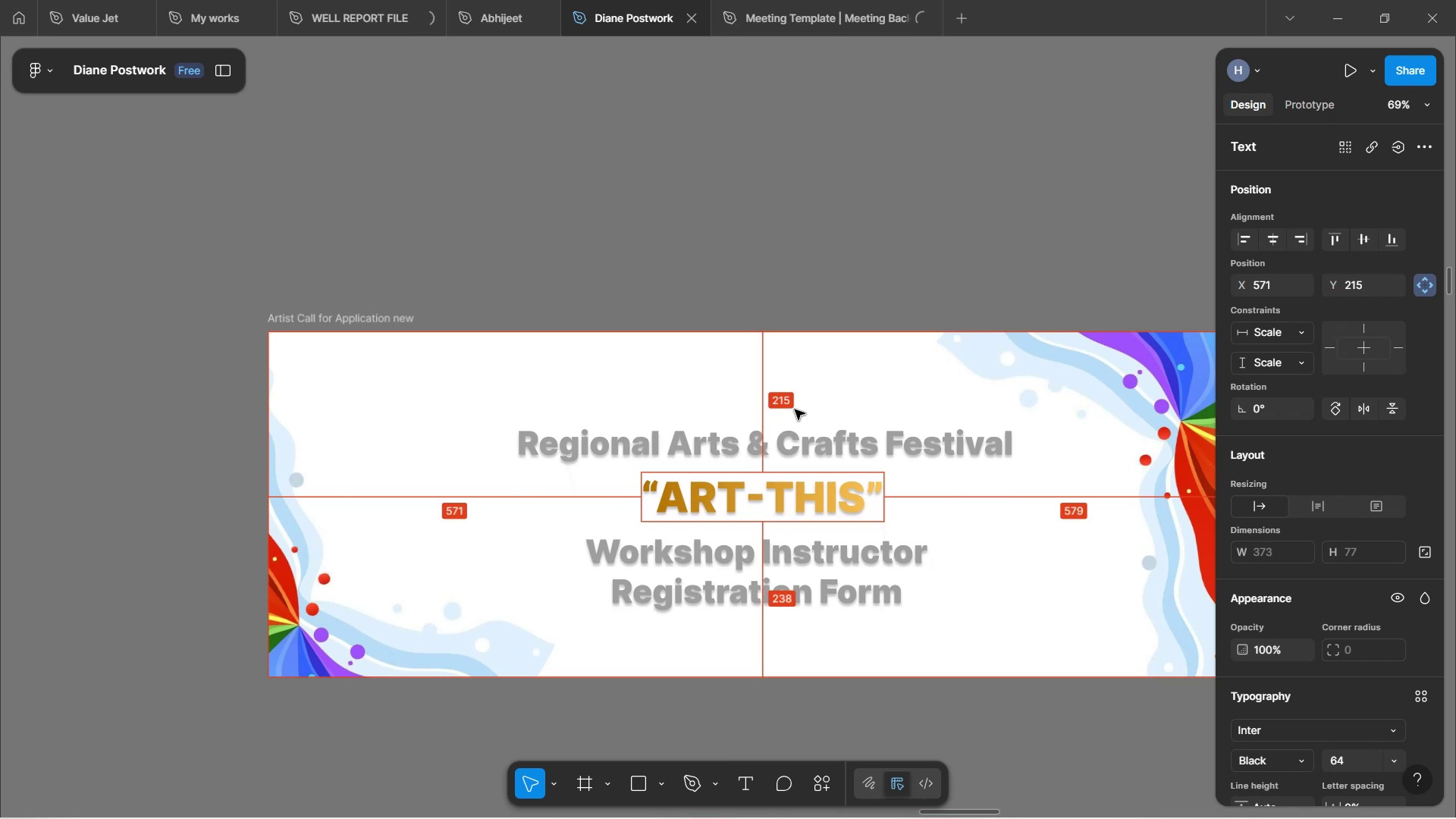 
key(Alt+ArrowRight)
 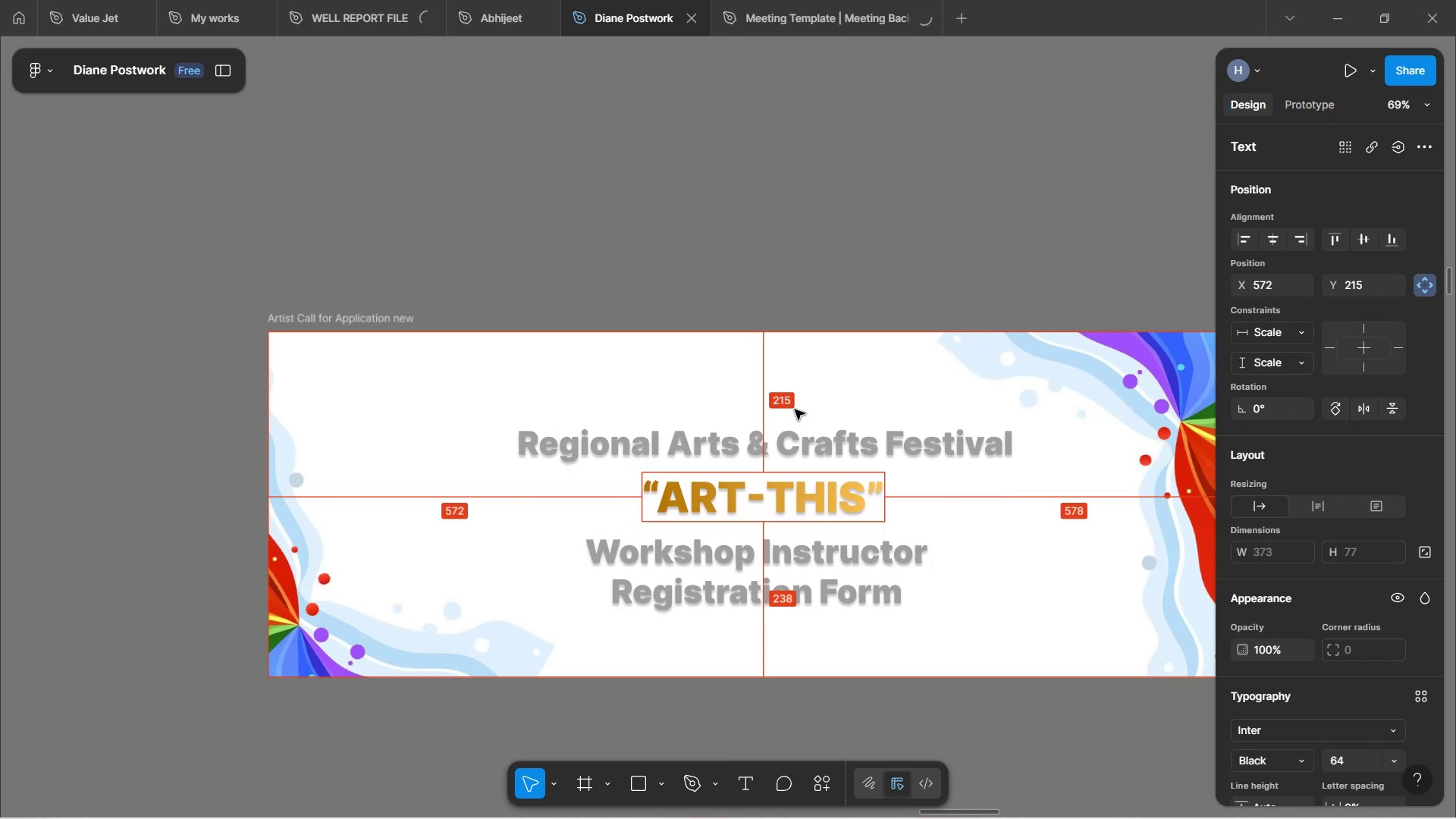 
key(Alt+ArrowRight)
 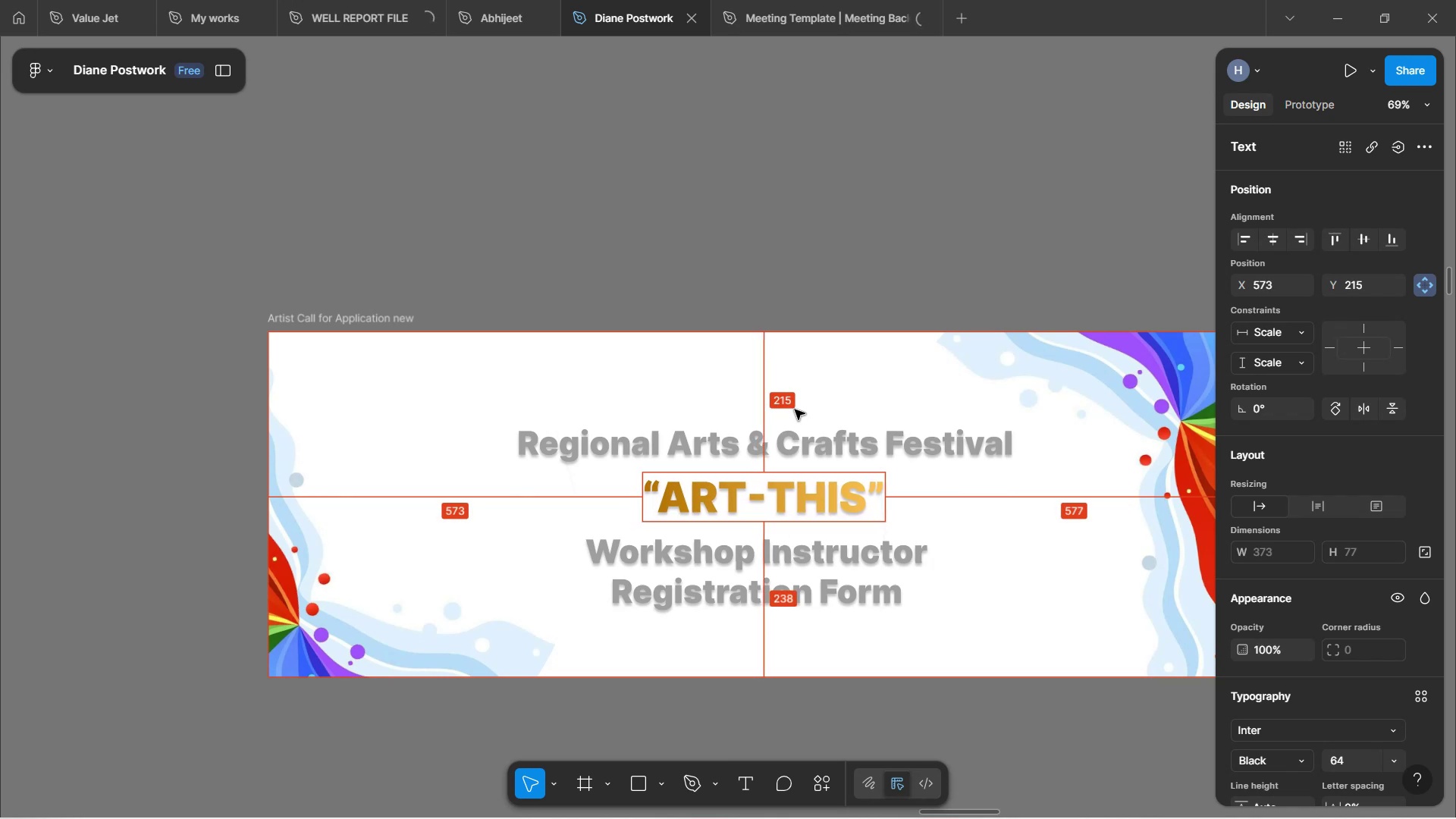 
key(Alt+ArrowRight)
 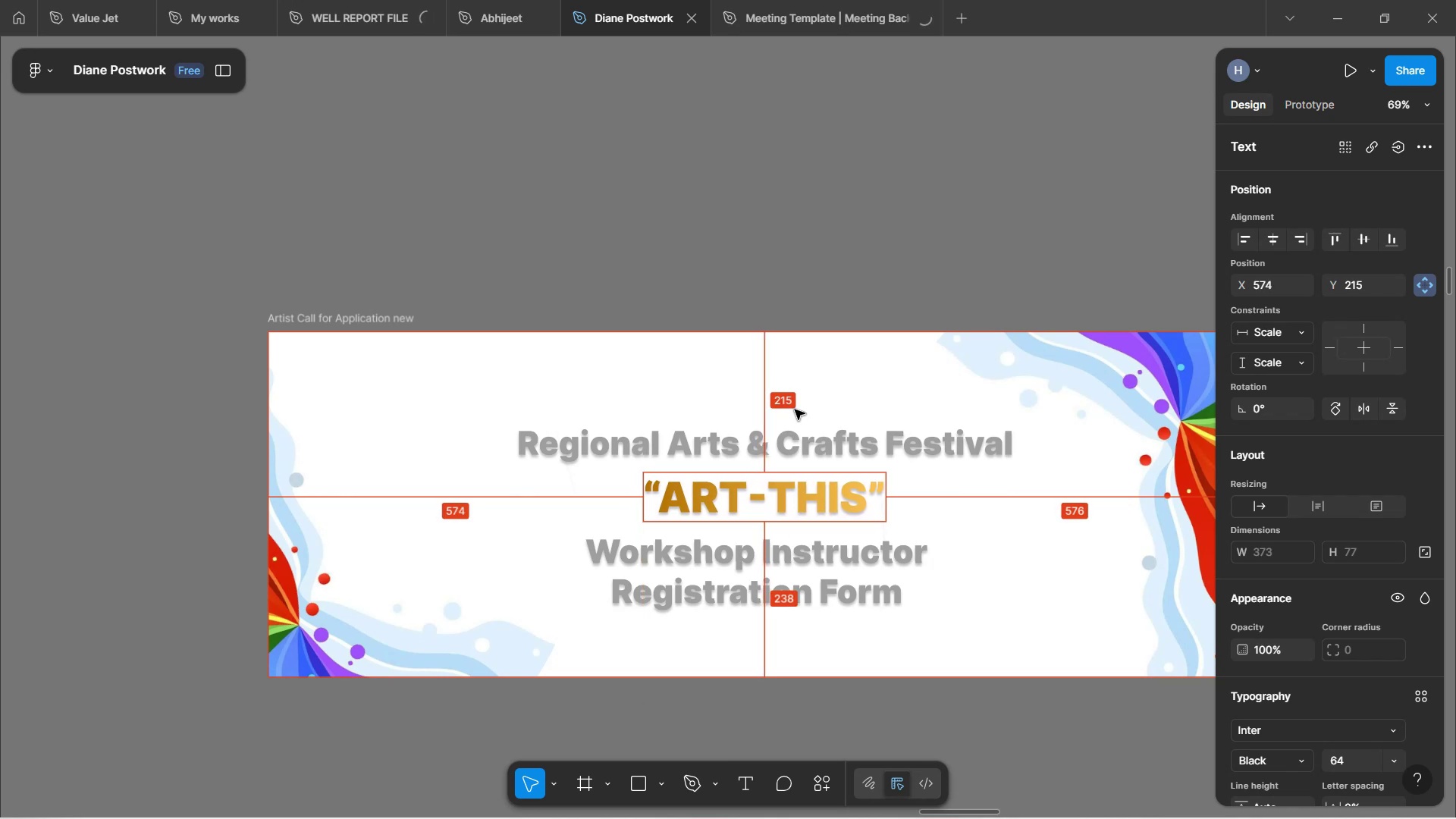 
key(Alt+ArrowRight)
 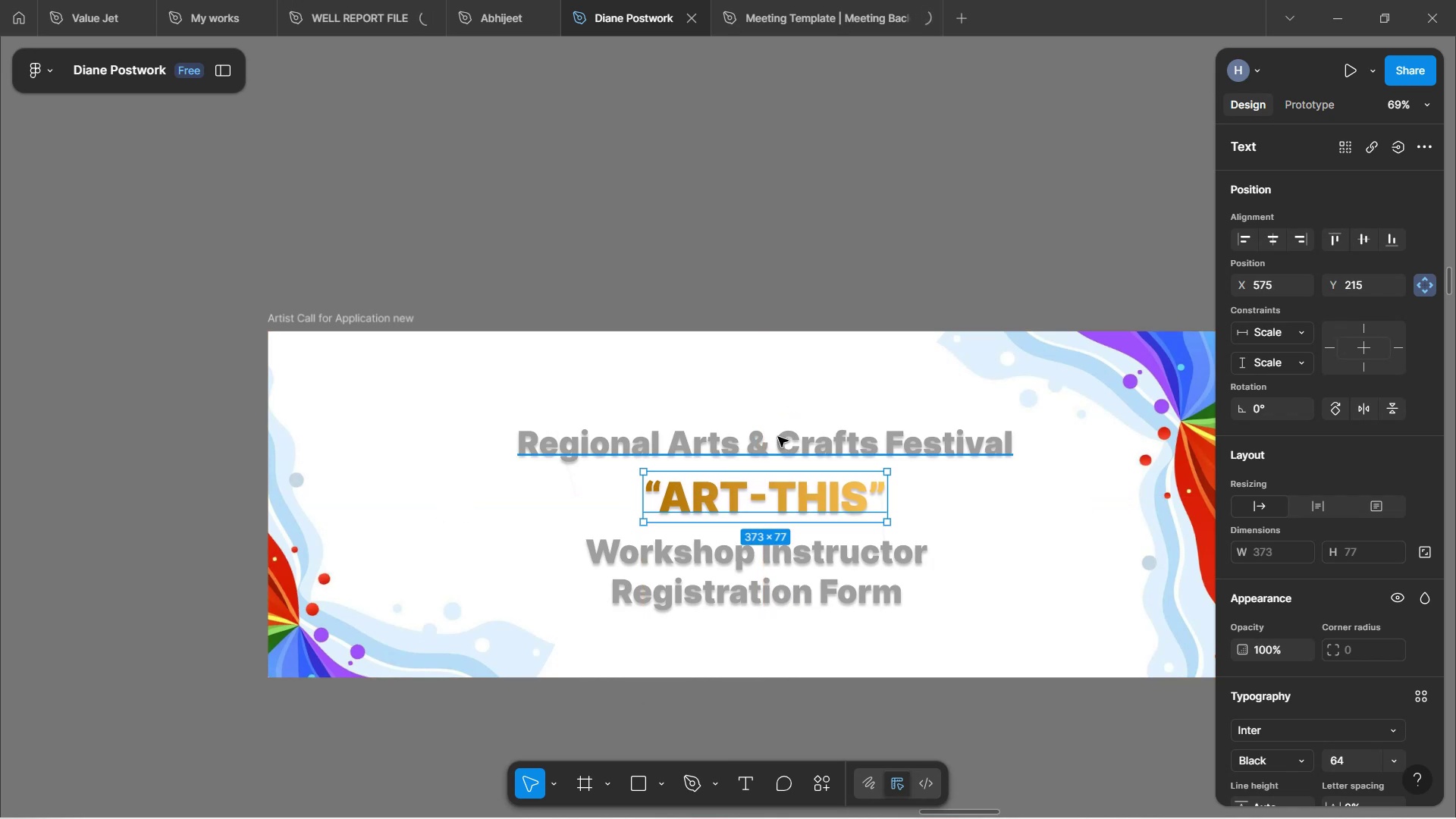 
left_click([832, 563])
 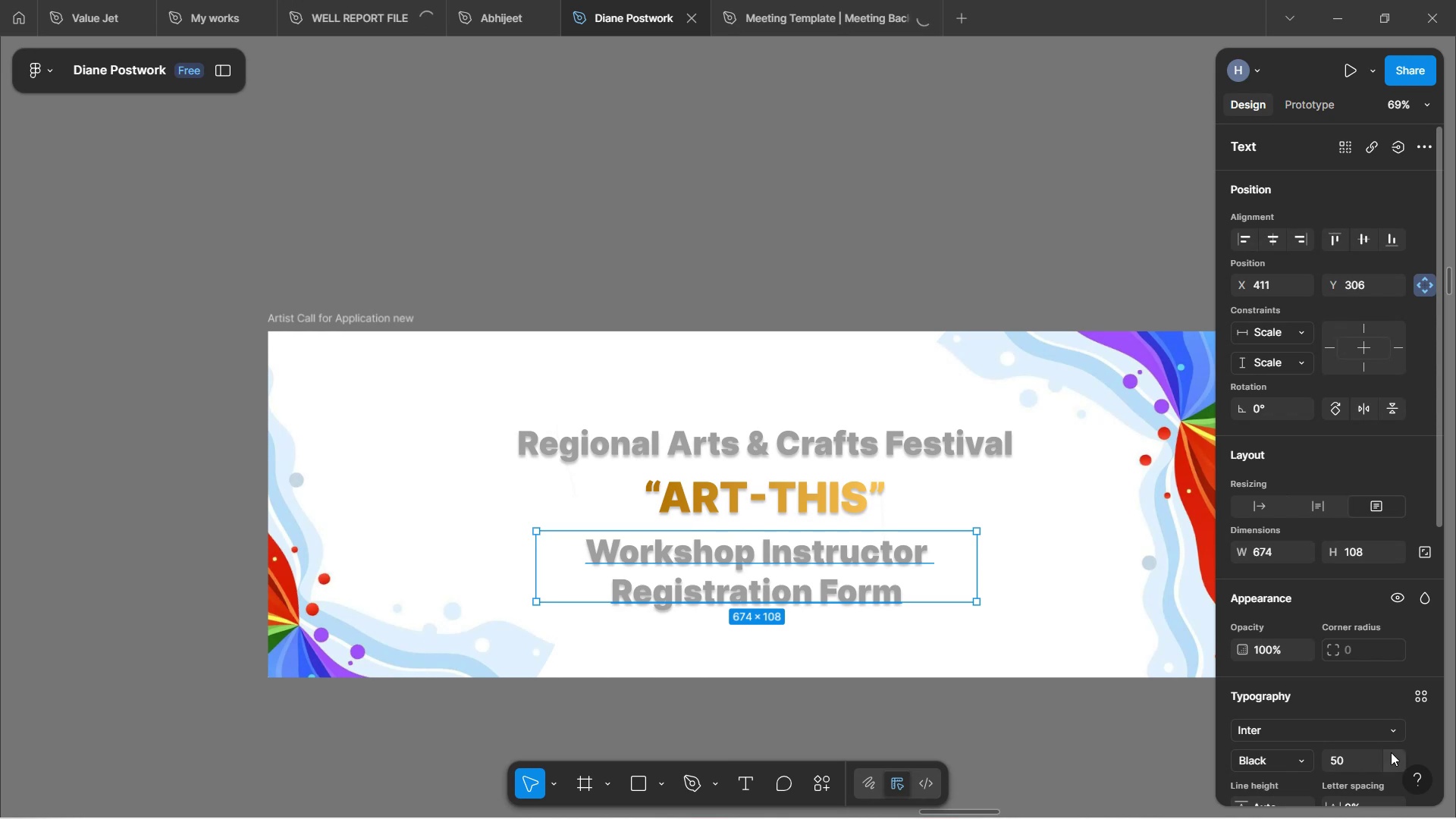 
left_click([1391, 756])
 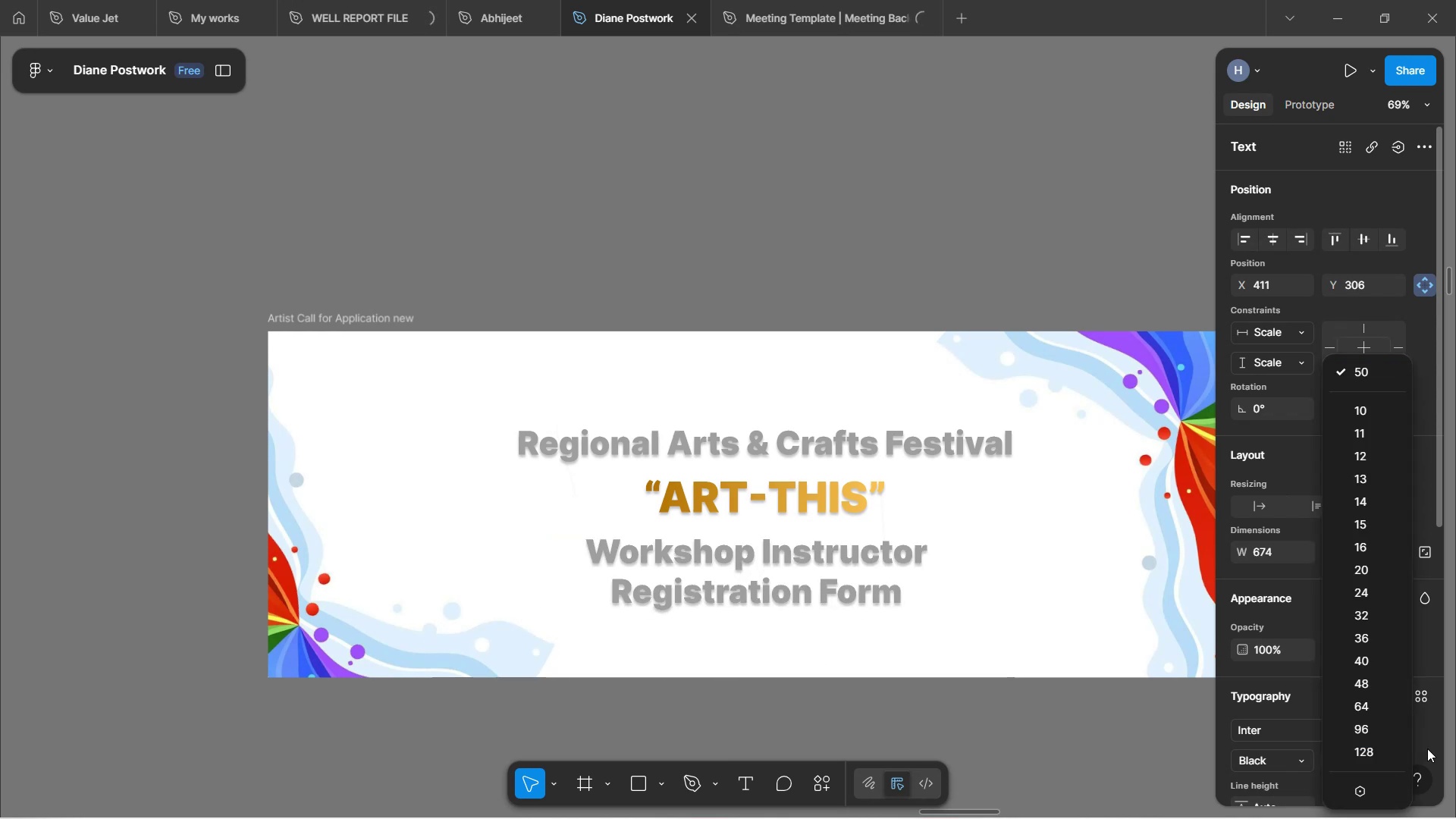 
left_click([1429, 746])
 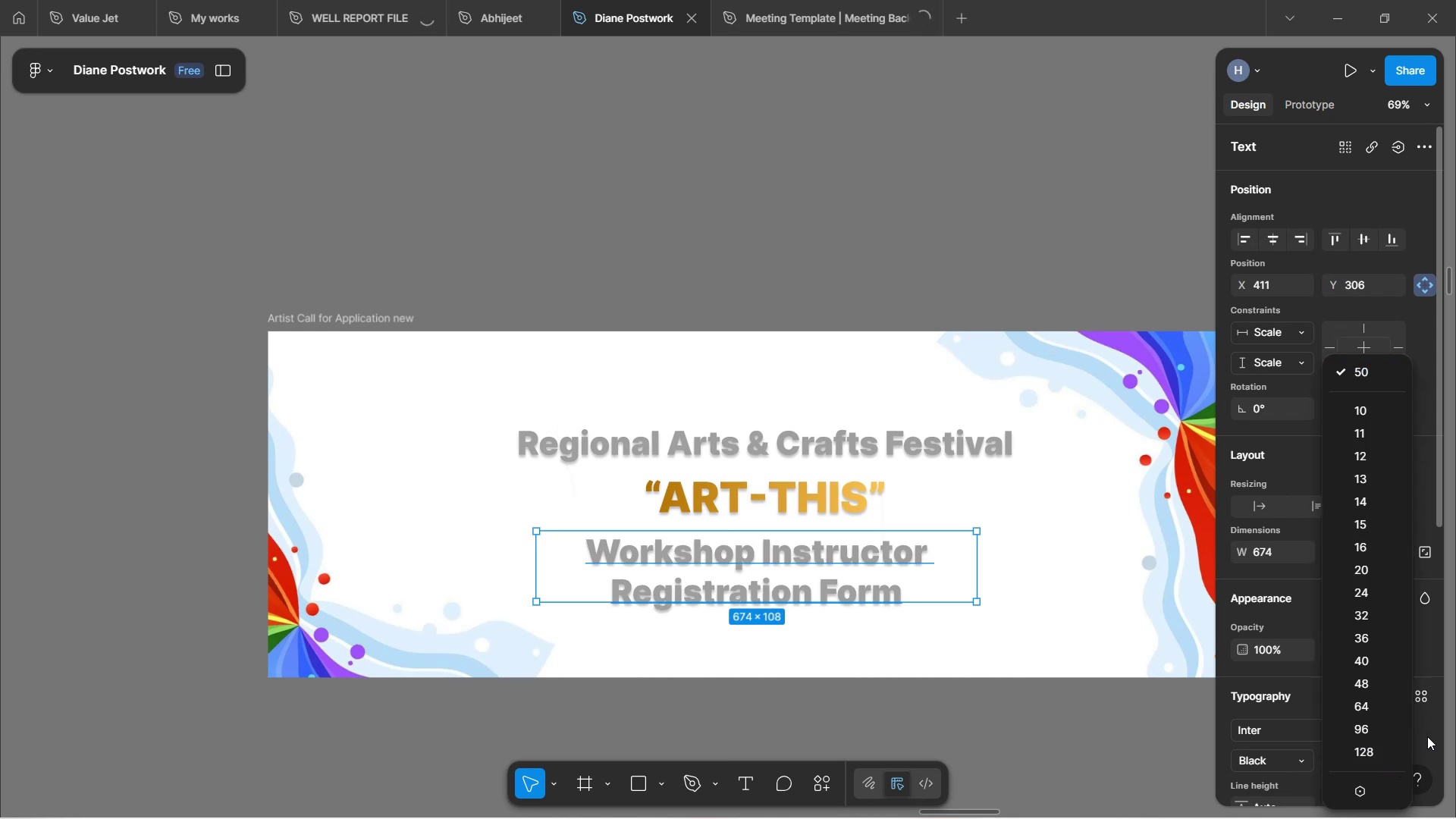 
wait(10.95)
 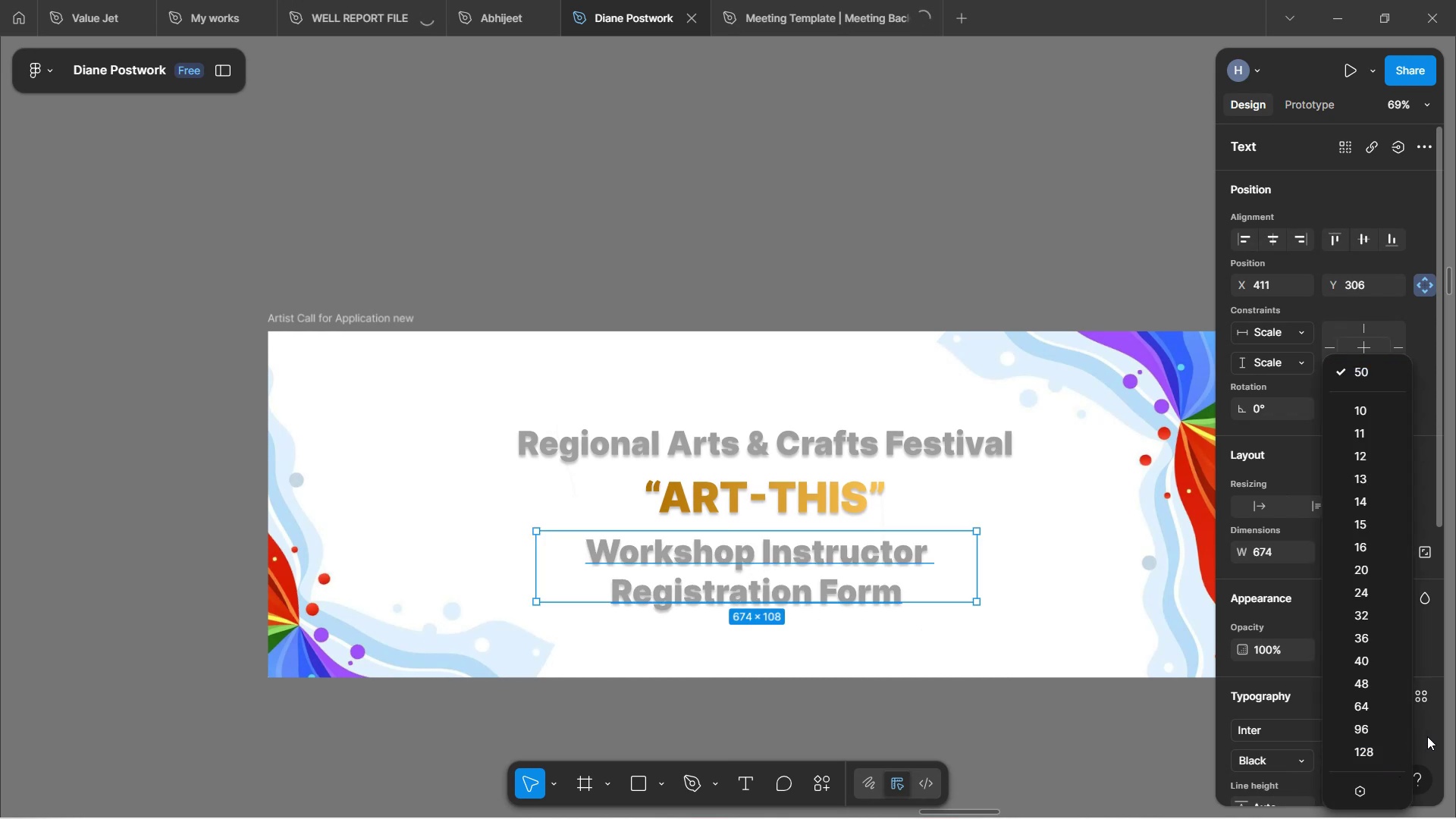 
left_click([1363, 660])
 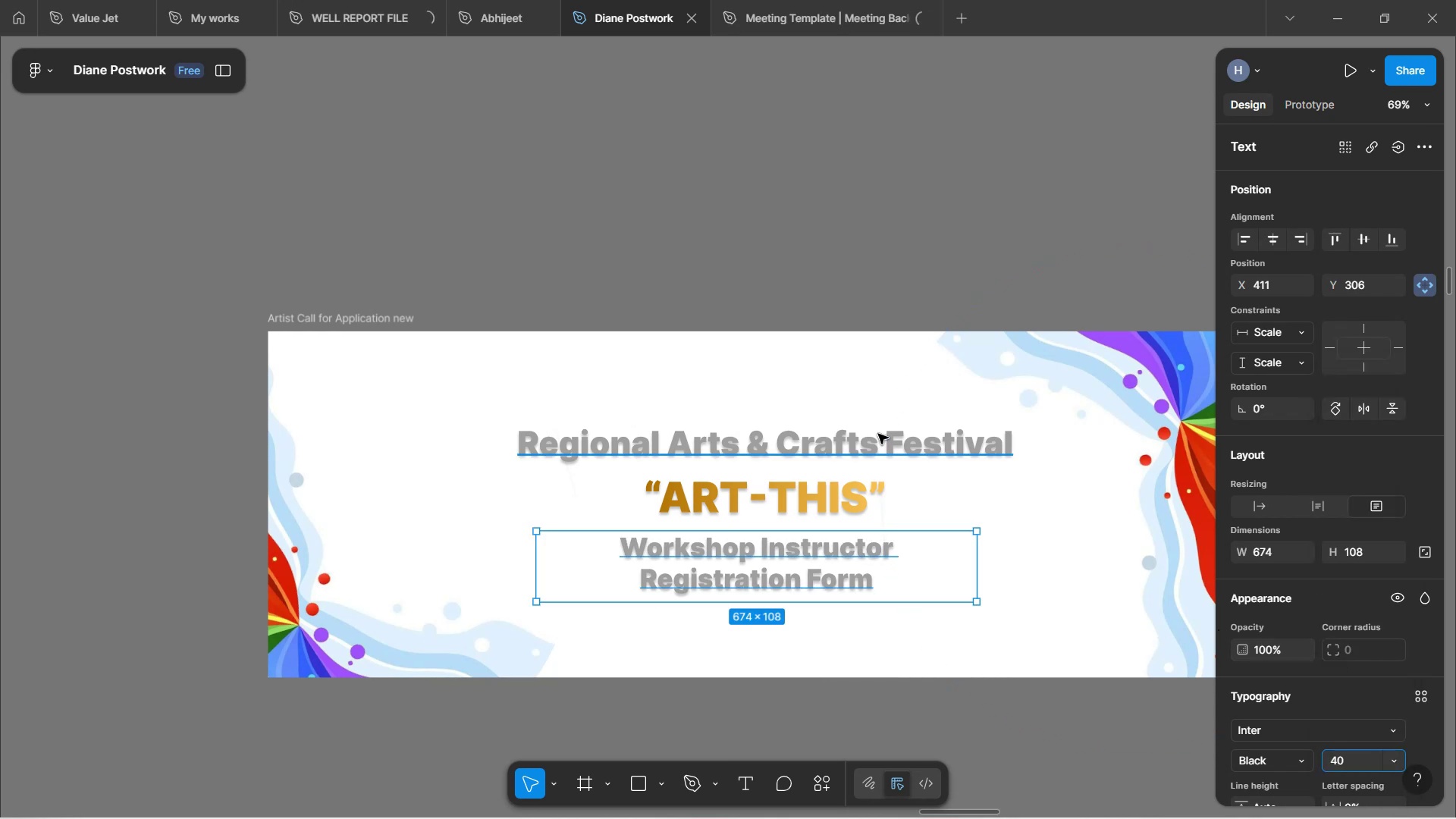 
hold_key(key=AltLeft, duration=0.62)
 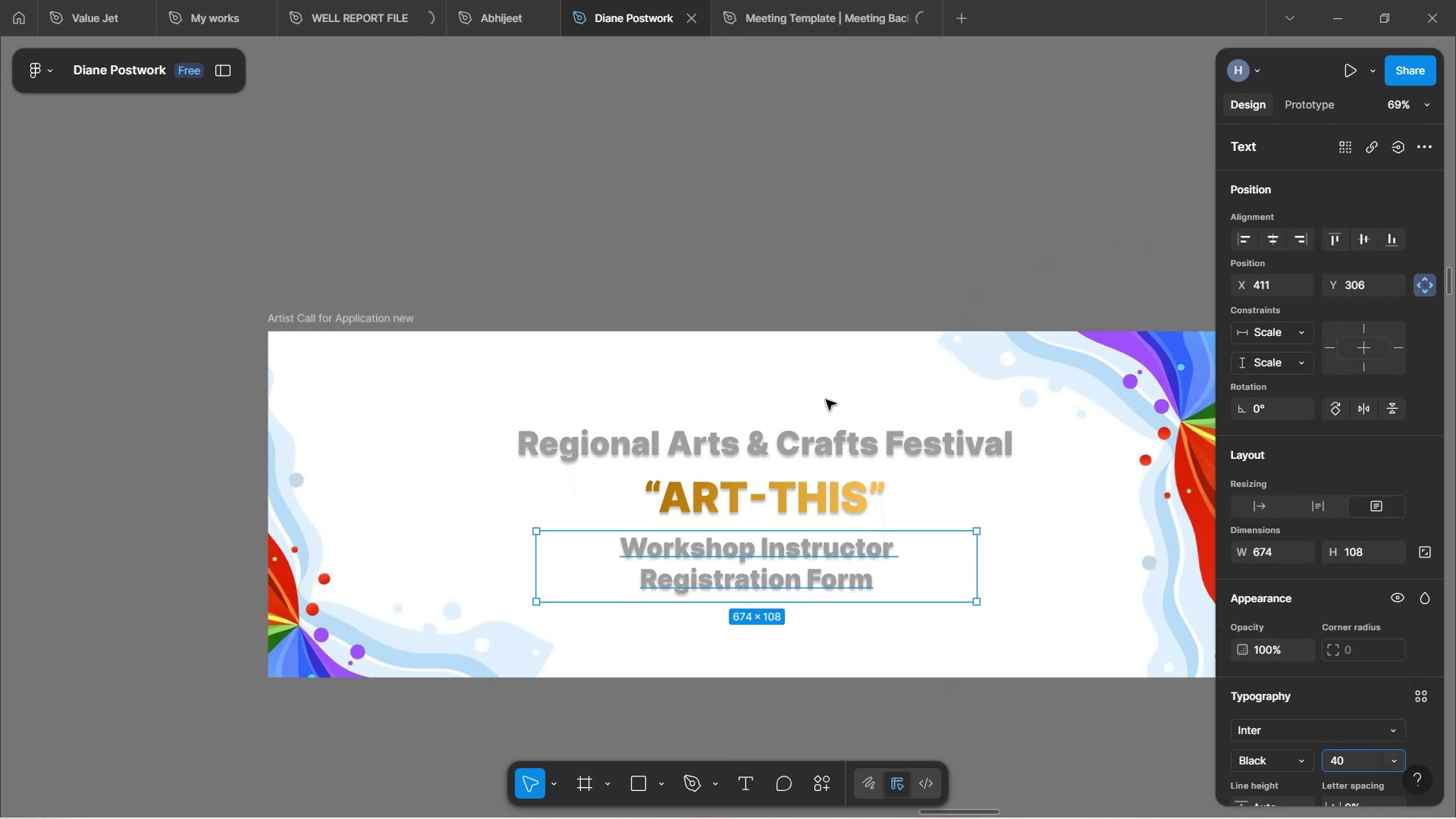 
hold_key(key=AltLeft, duration=0.85)
 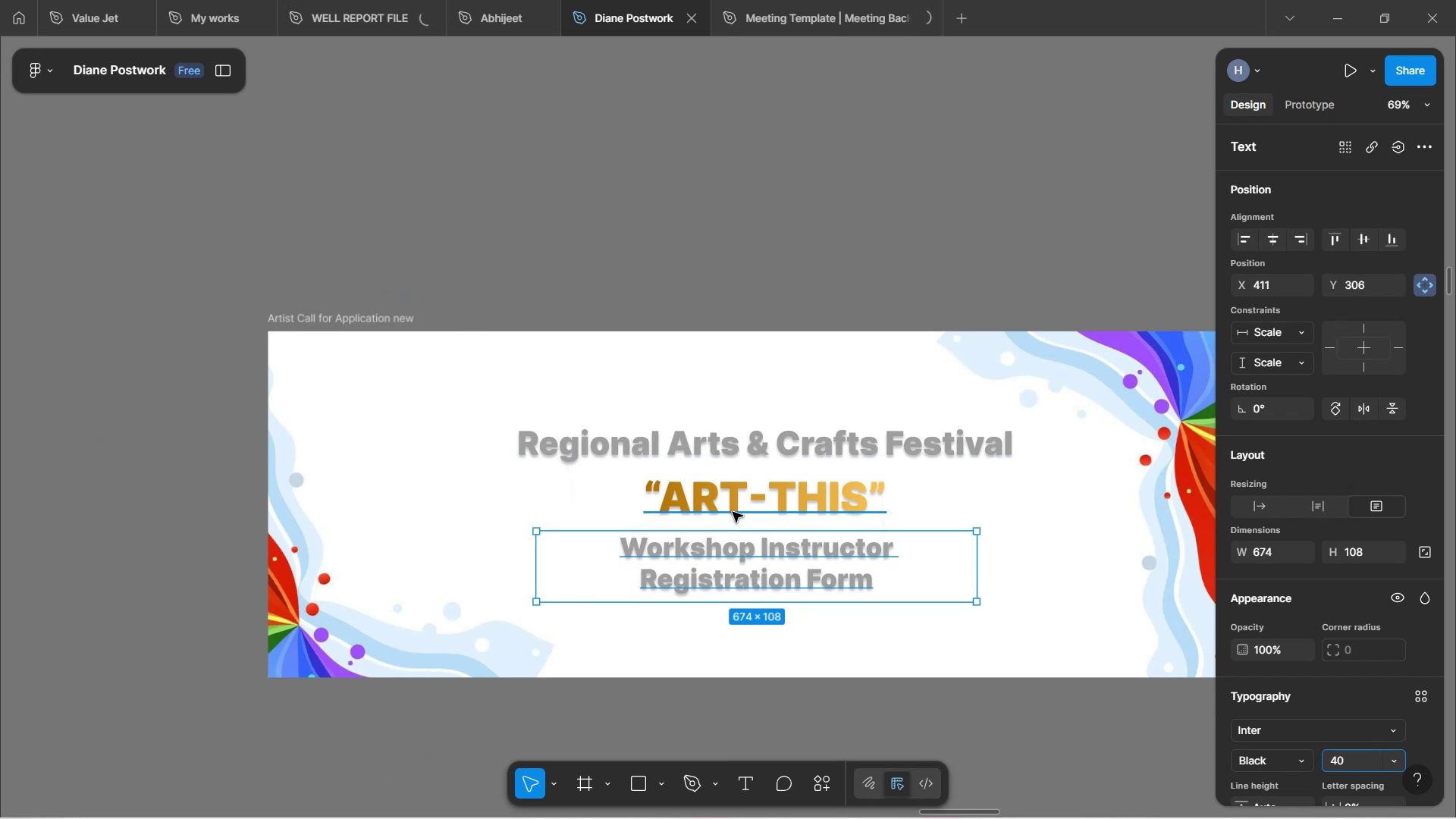 
hold_key(key=AltLeft, duration=0.49)
 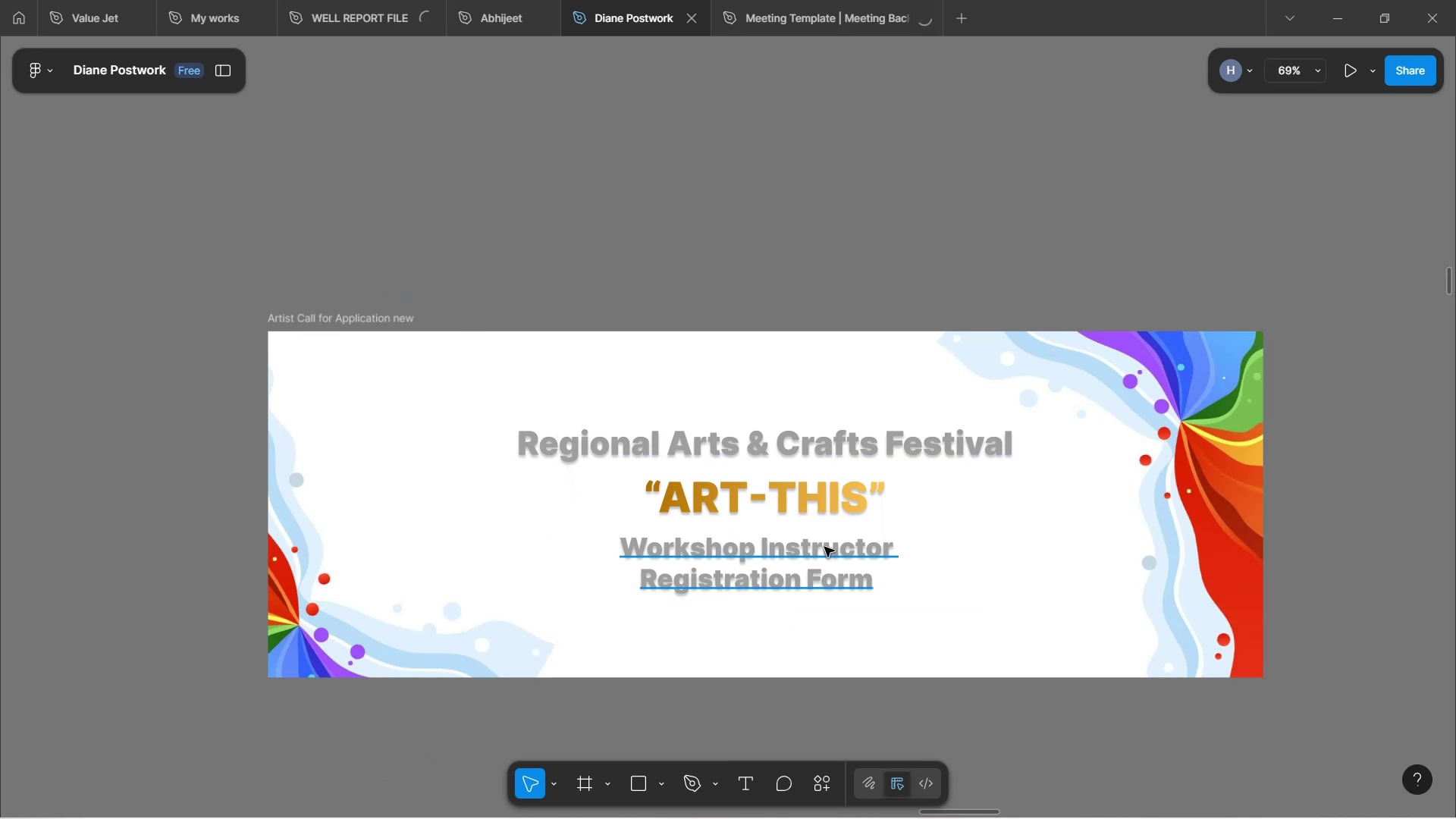 
left_click([824, 553])
 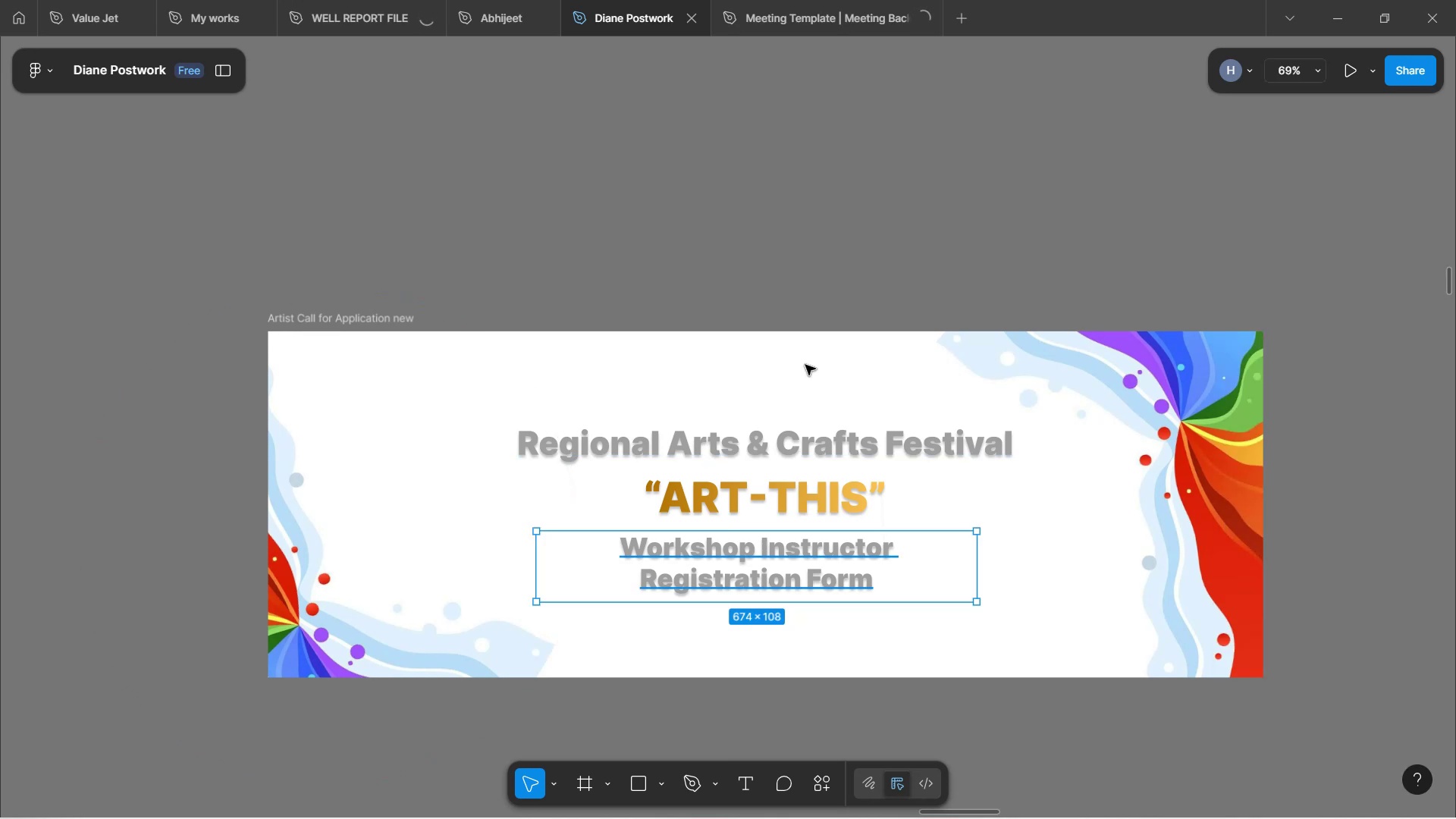 
hold_key(key=AltLeft, duration=1.52)
 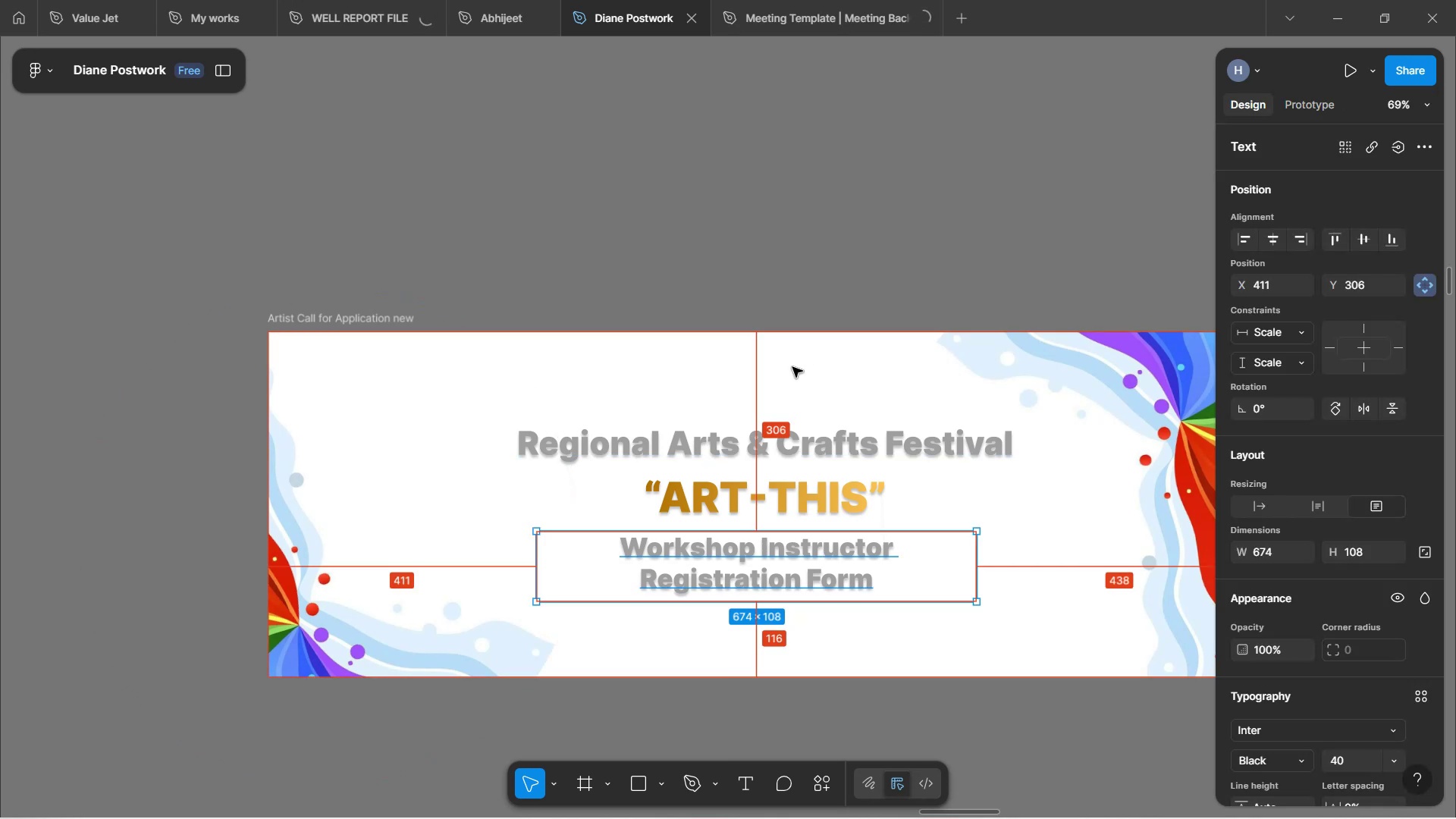 
key(Alt+ArrowRight)
 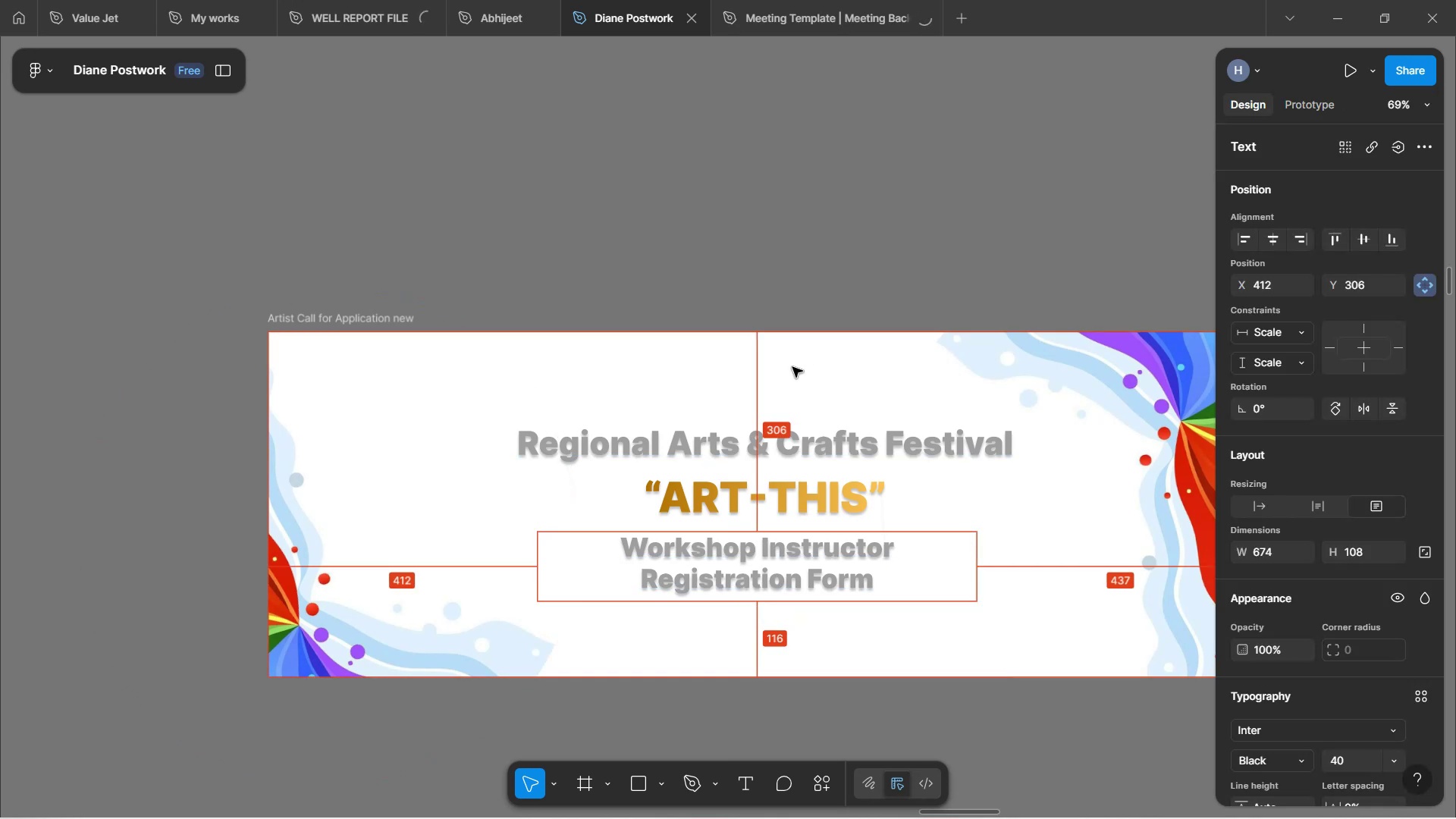 
key(Alt+ArrowRight)
 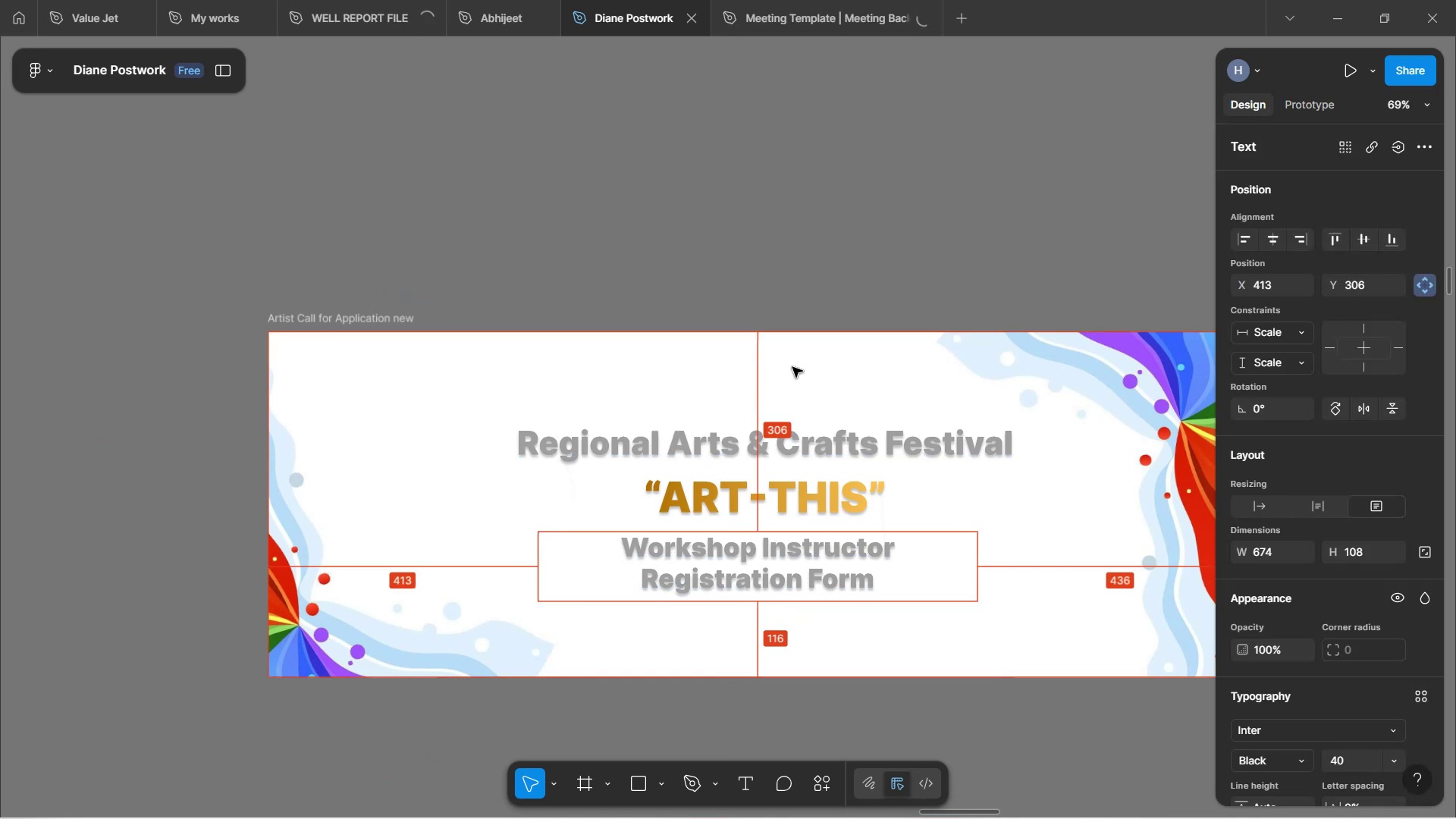 
key(Alt+ArrowRight)
 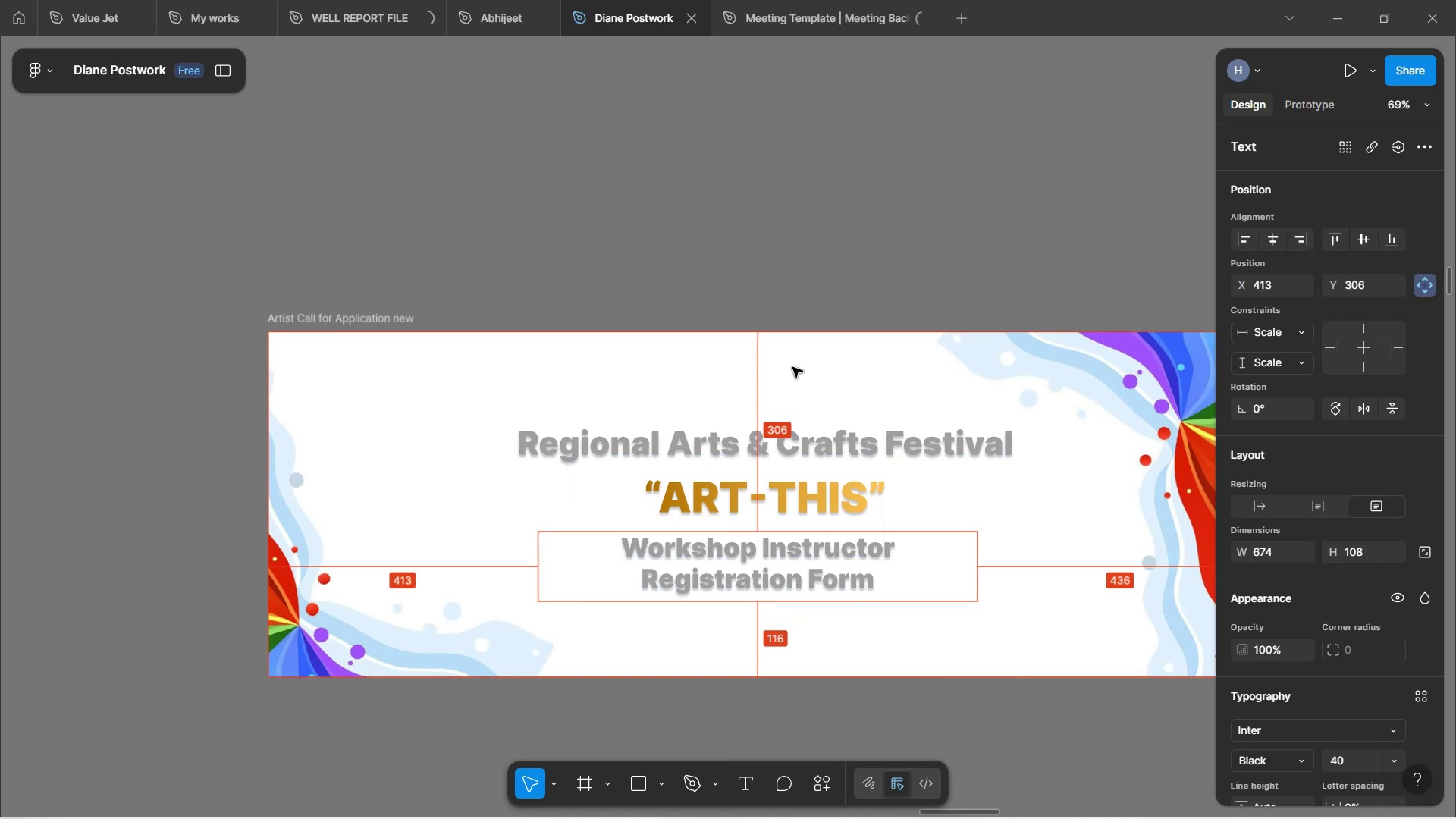 
key(Alt+ArrowRight)
 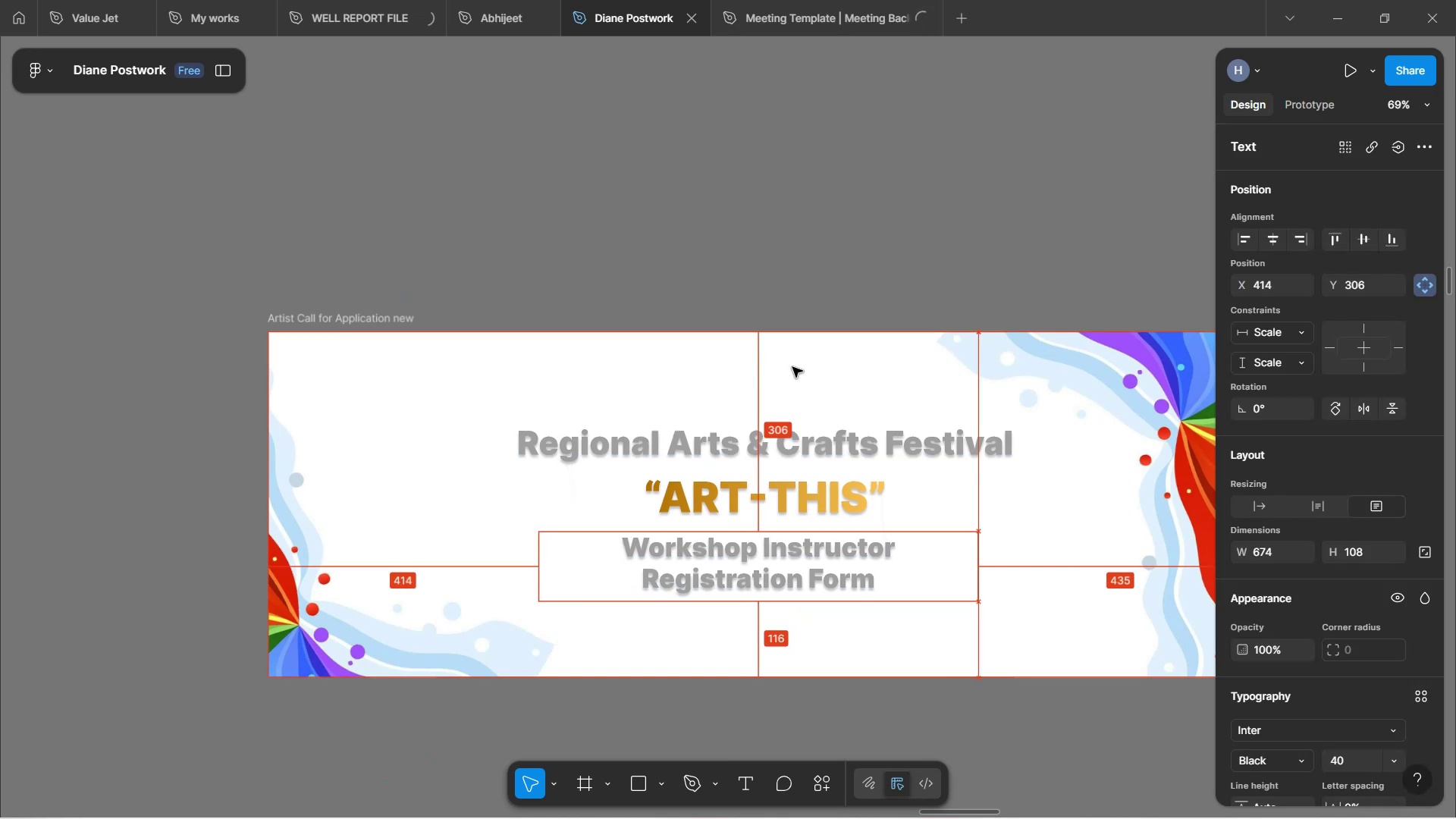 
key(Alt+ArrowRight)
 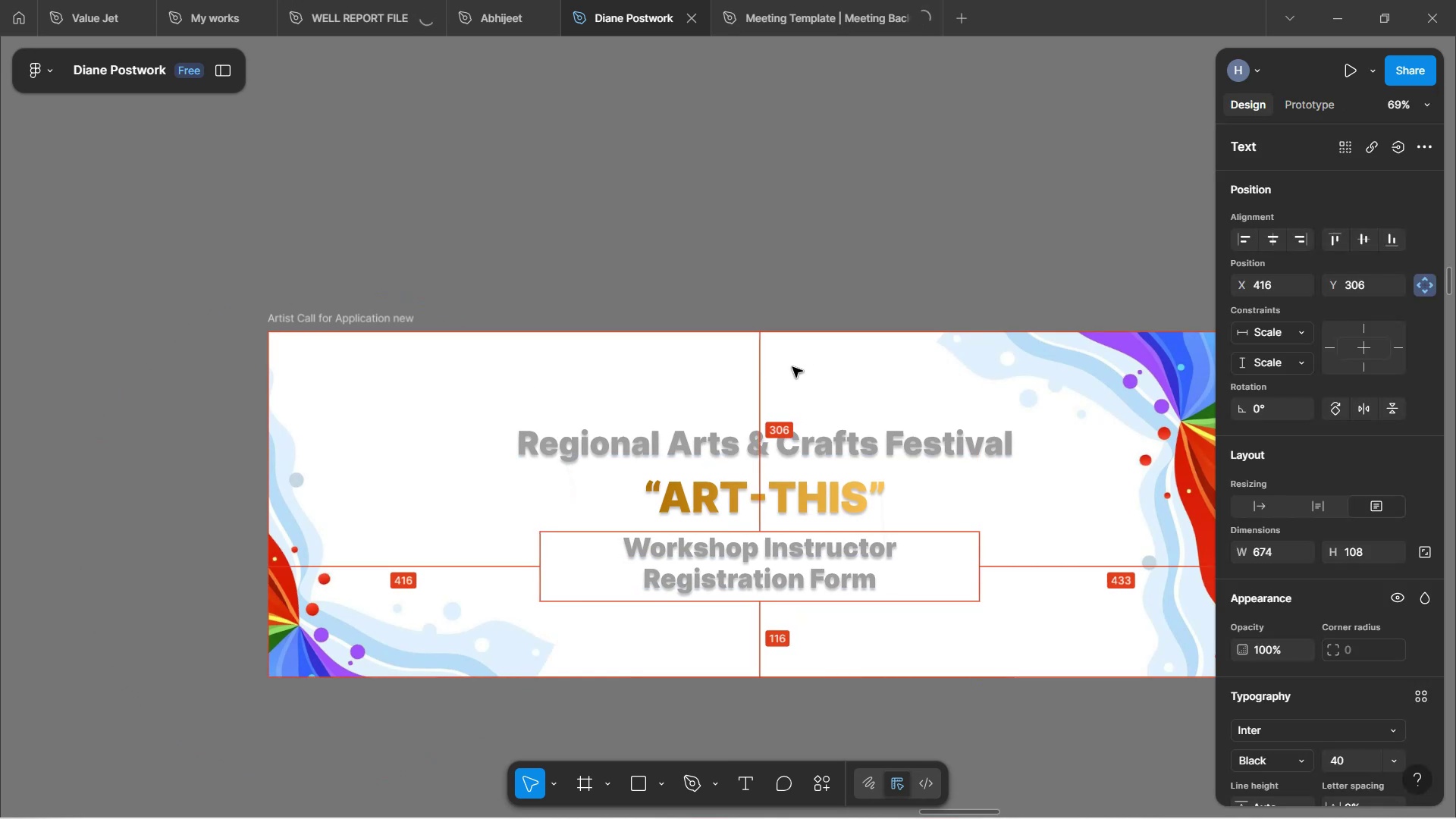 
key(Alt+ArrowRight)
 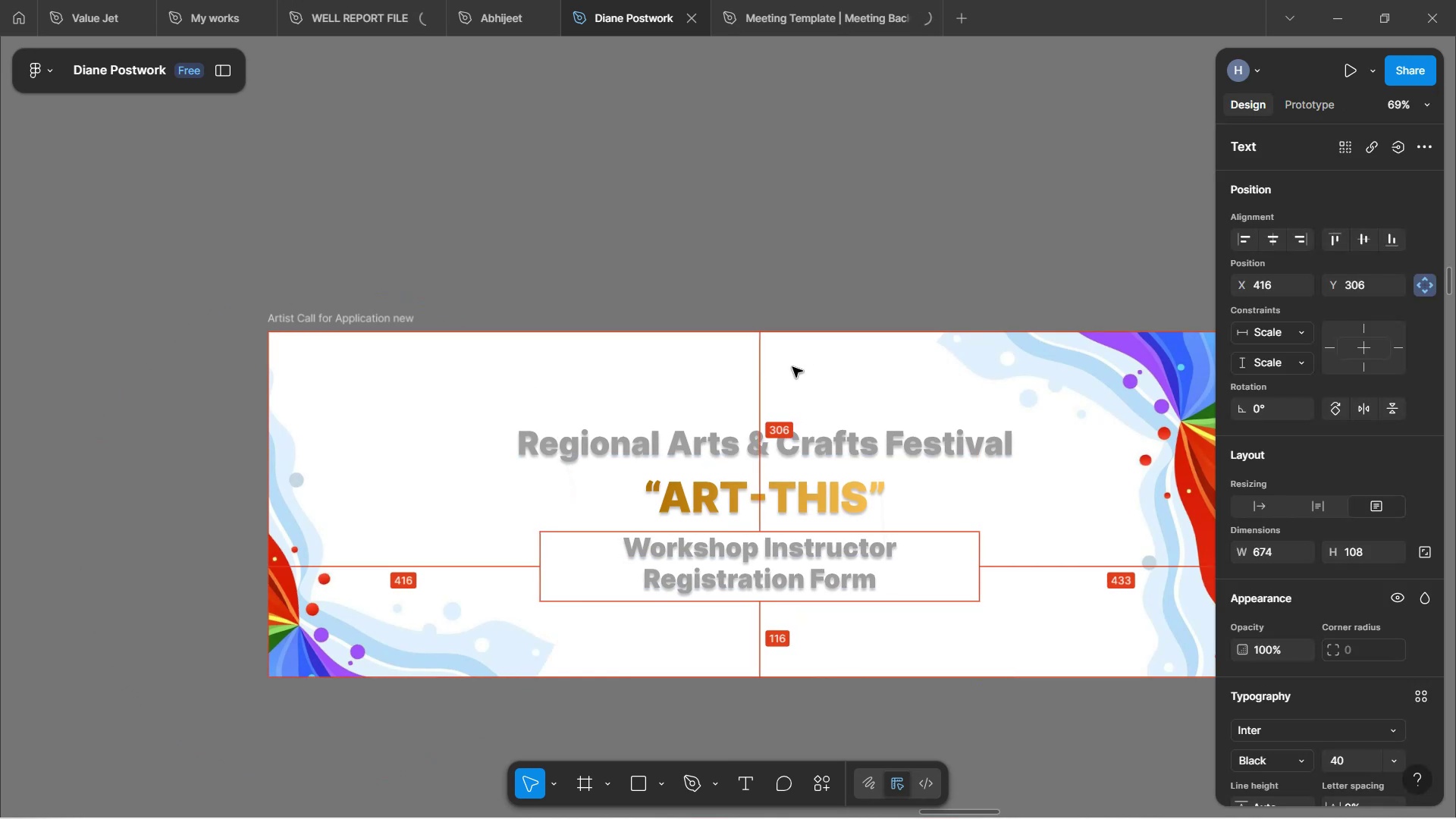 
key(Alt+ArrowRight)
 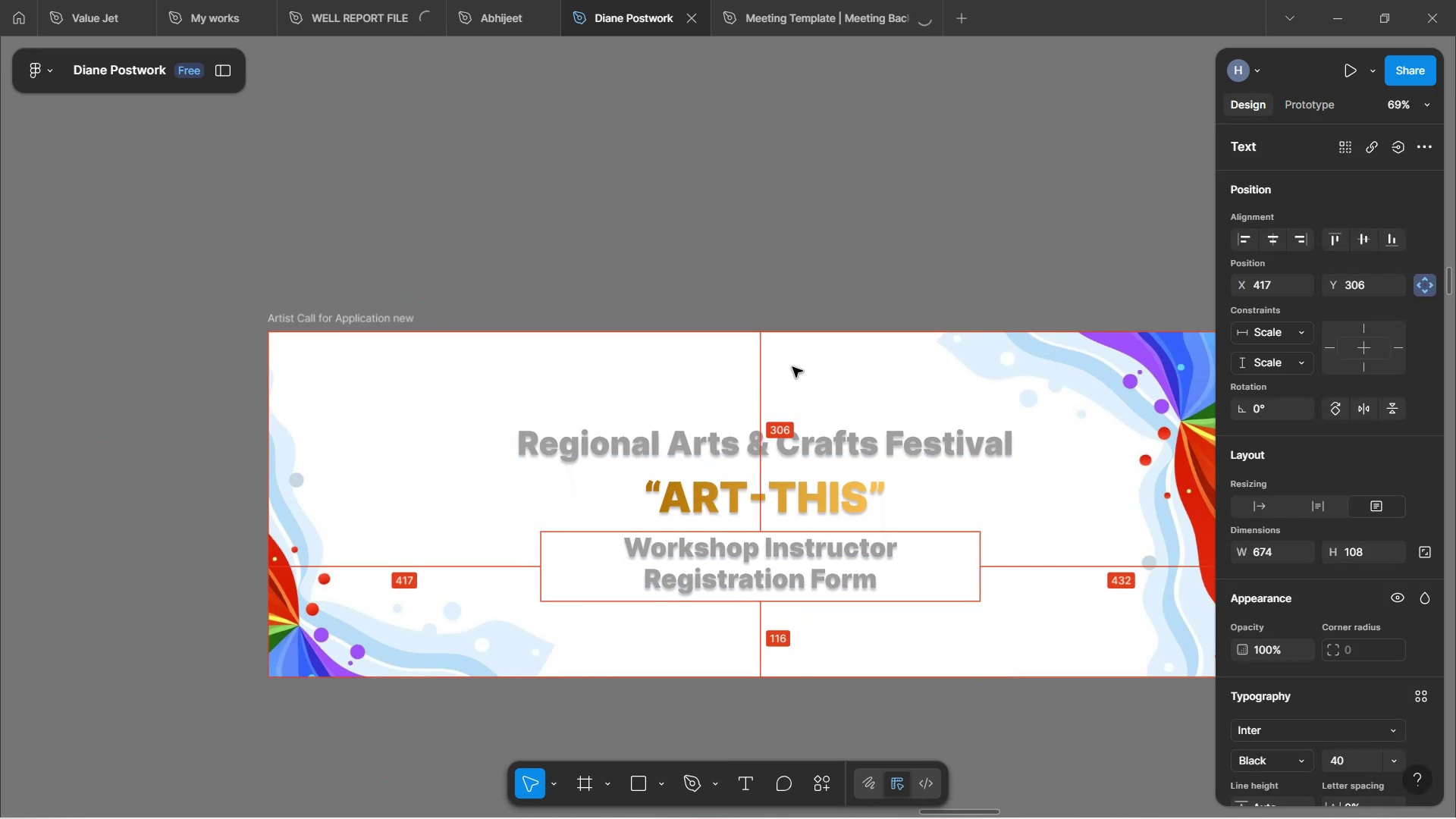 
key(Alt+ArrowRight)
 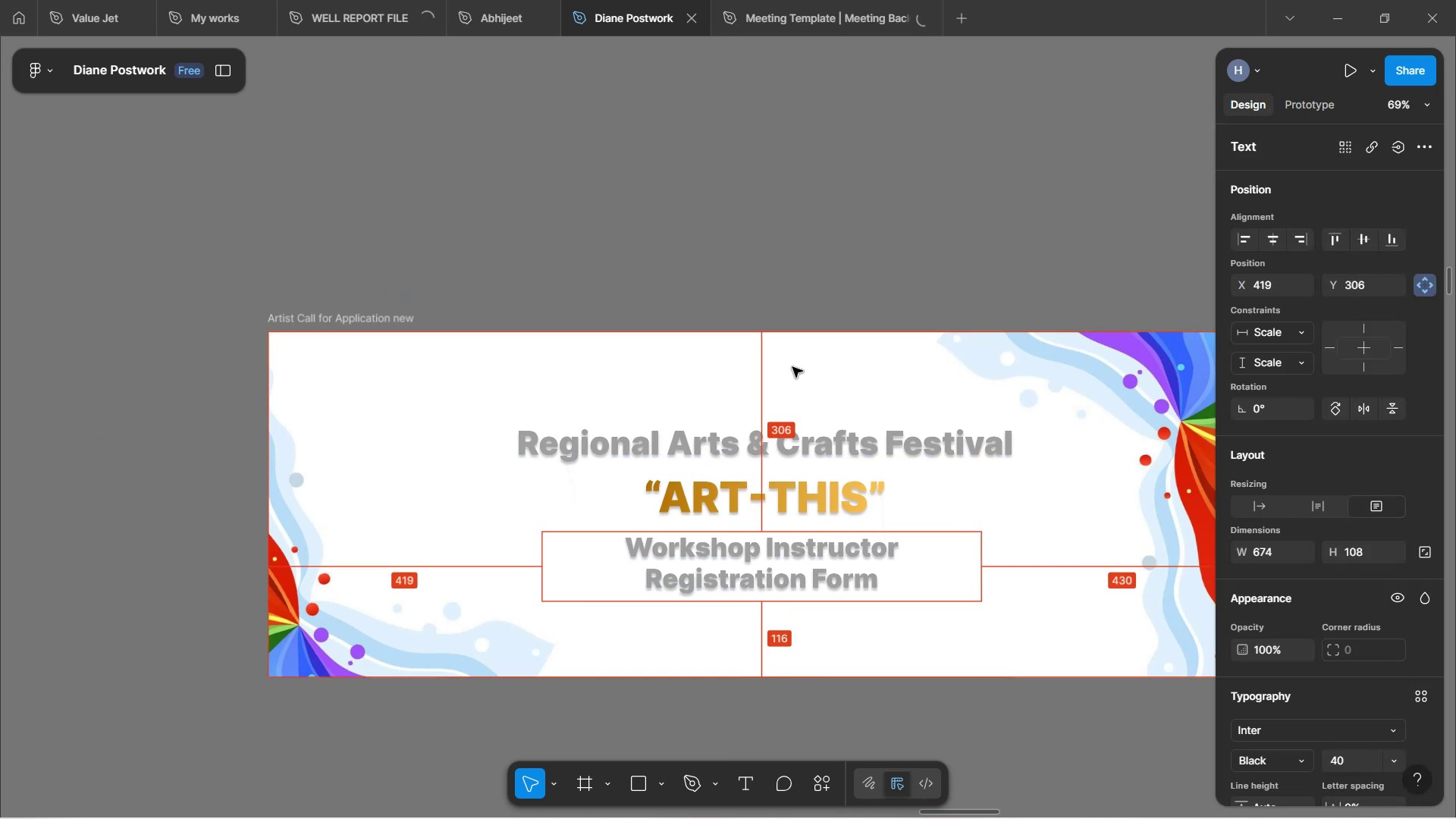 
key(Alt+ArrowRight)
 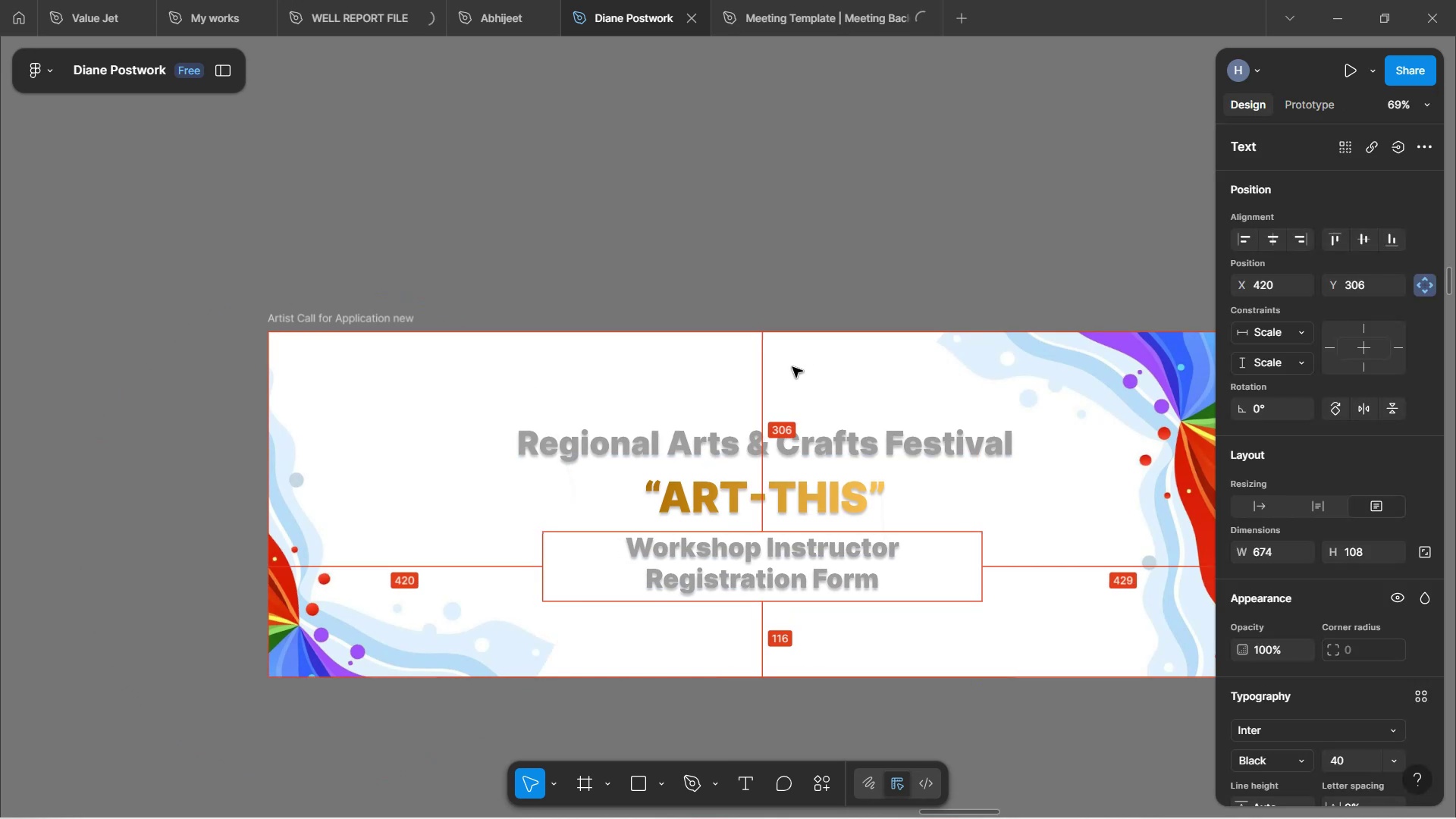 
key(Alt+ArrowRight)
 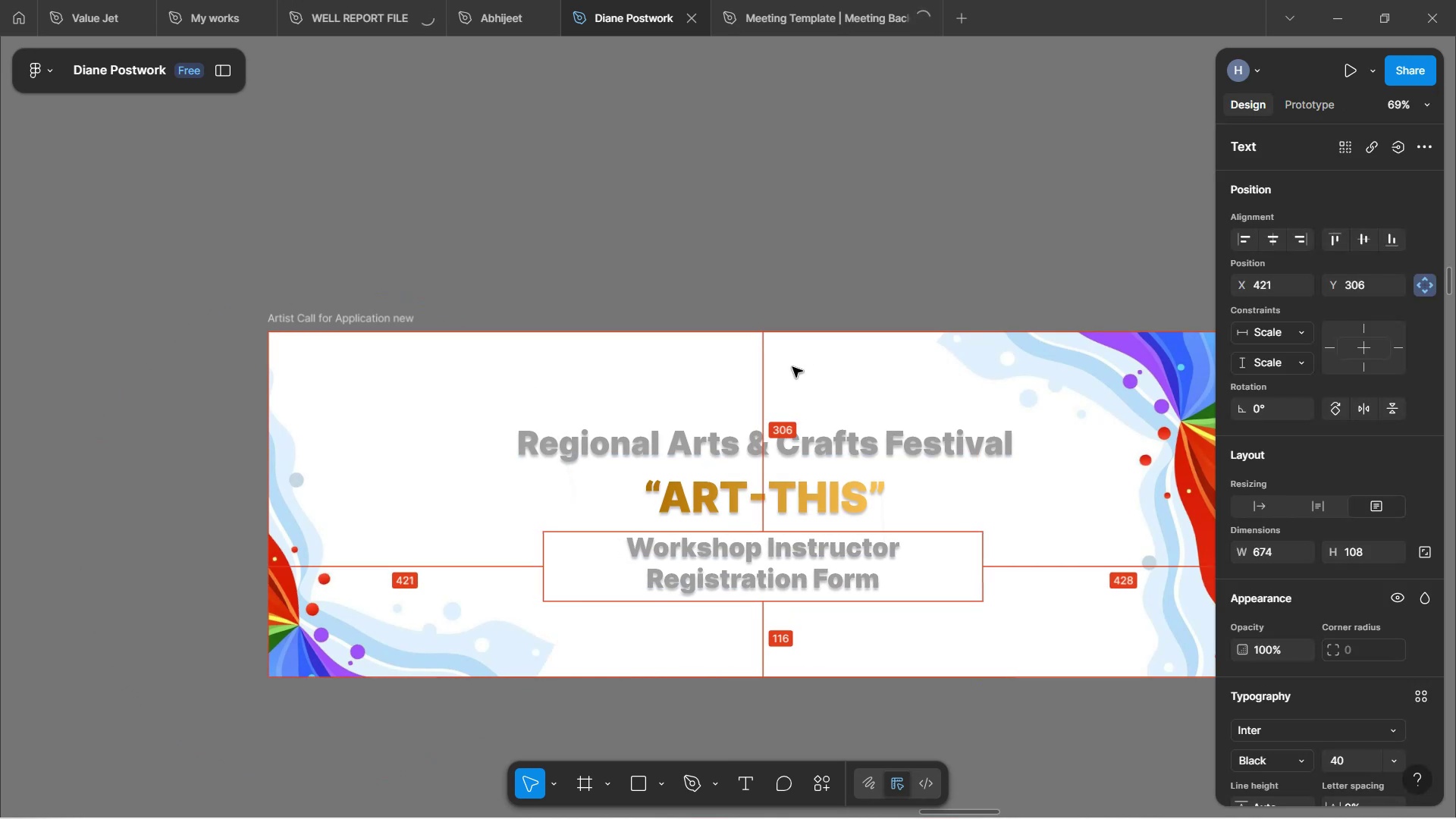 
key(Alt+ArrowRight)
 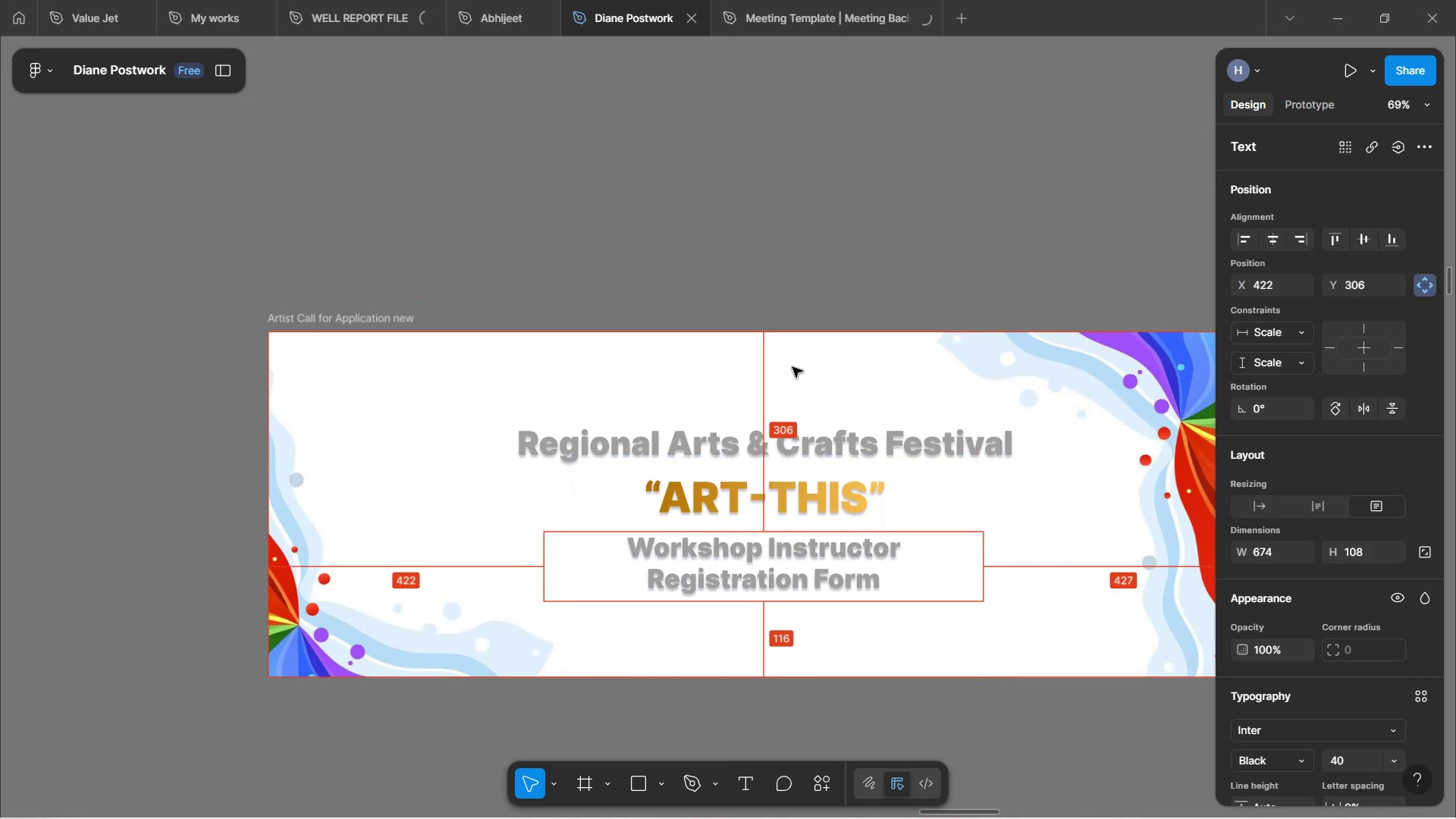 
key(Alt+ArrowRight)
 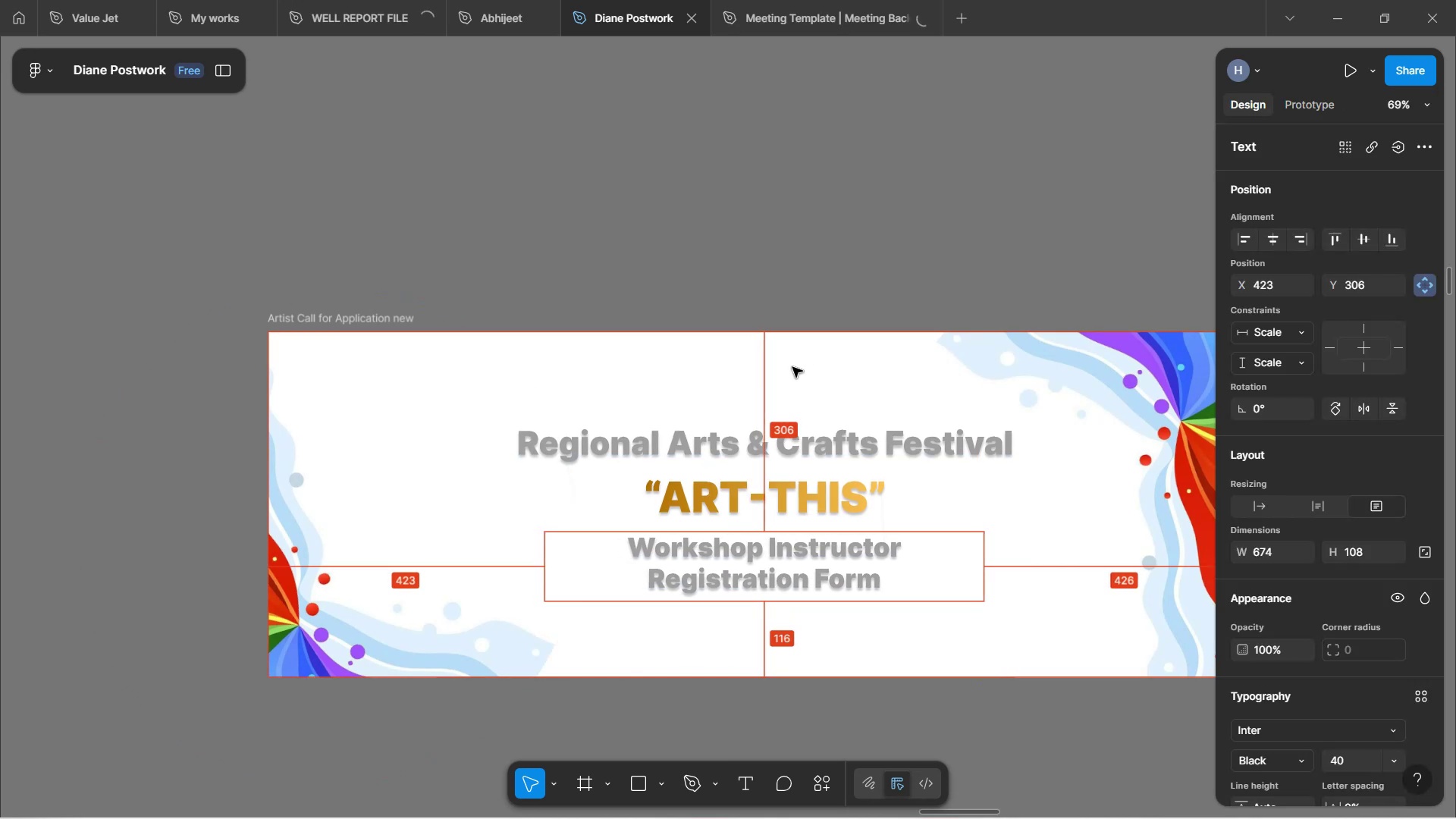 
key(Alt+ArrowRight)
 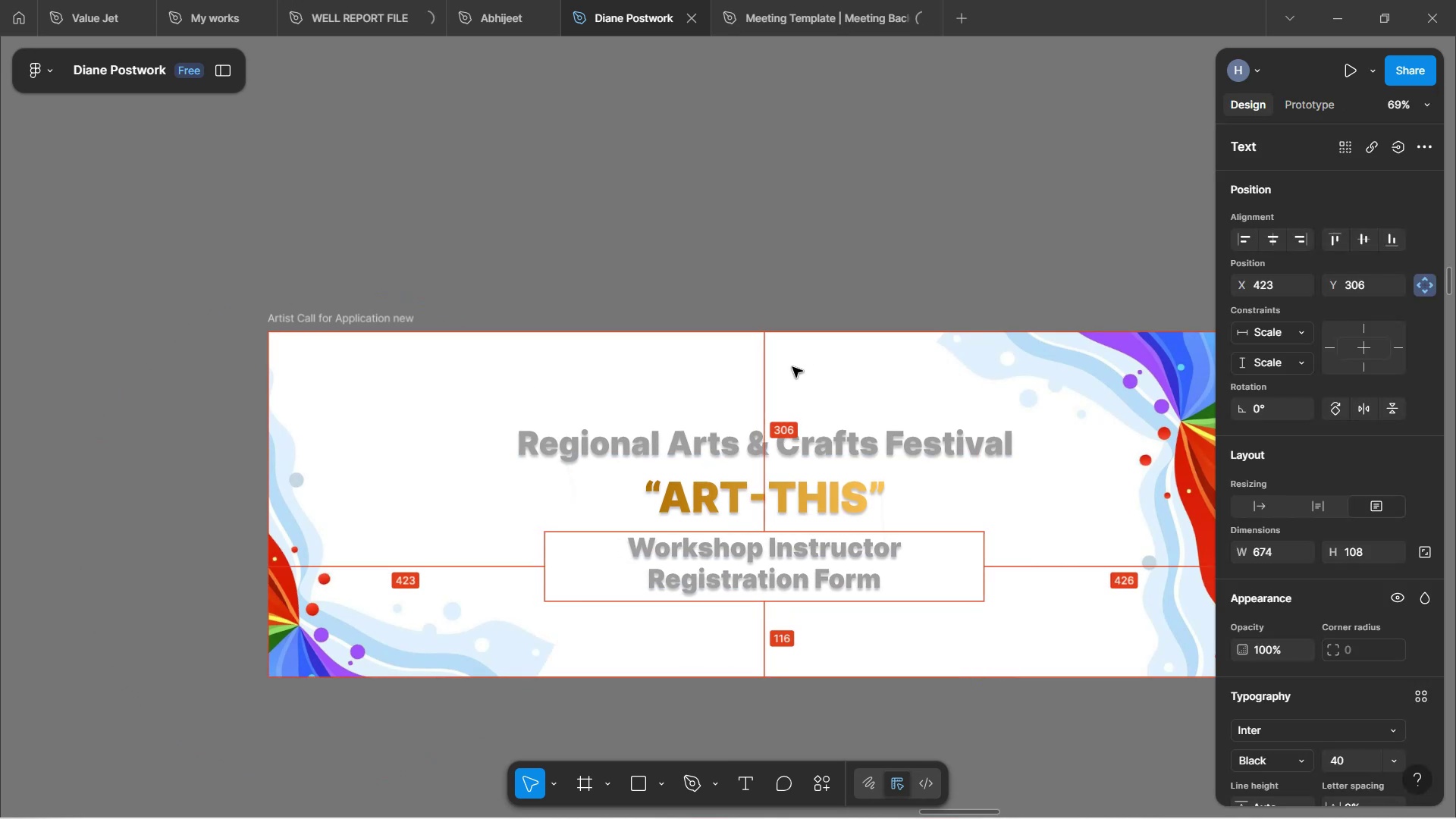 
key(Alt+ArrowRight)
 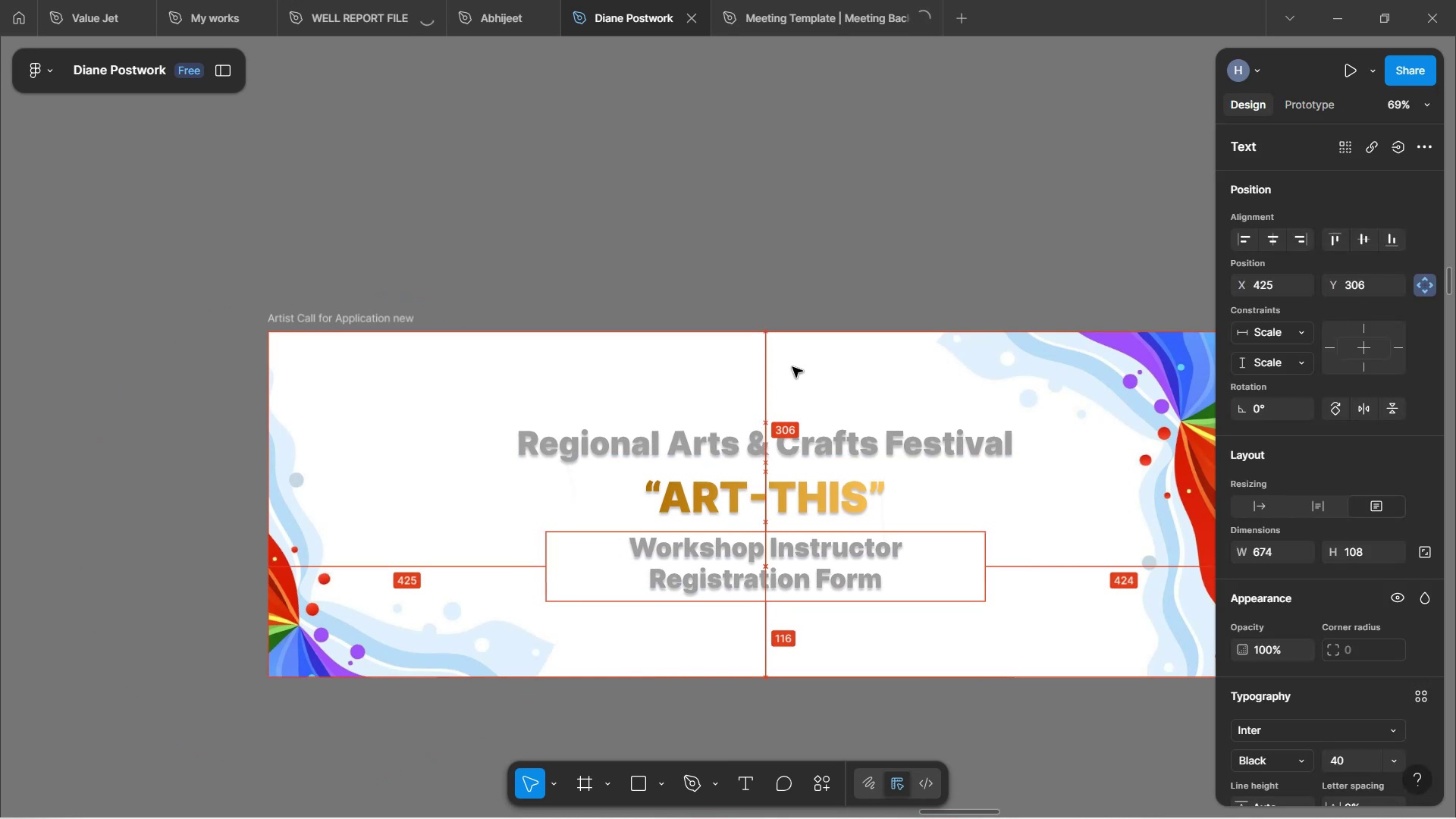 
key(Alt+ArrowRight)
 